 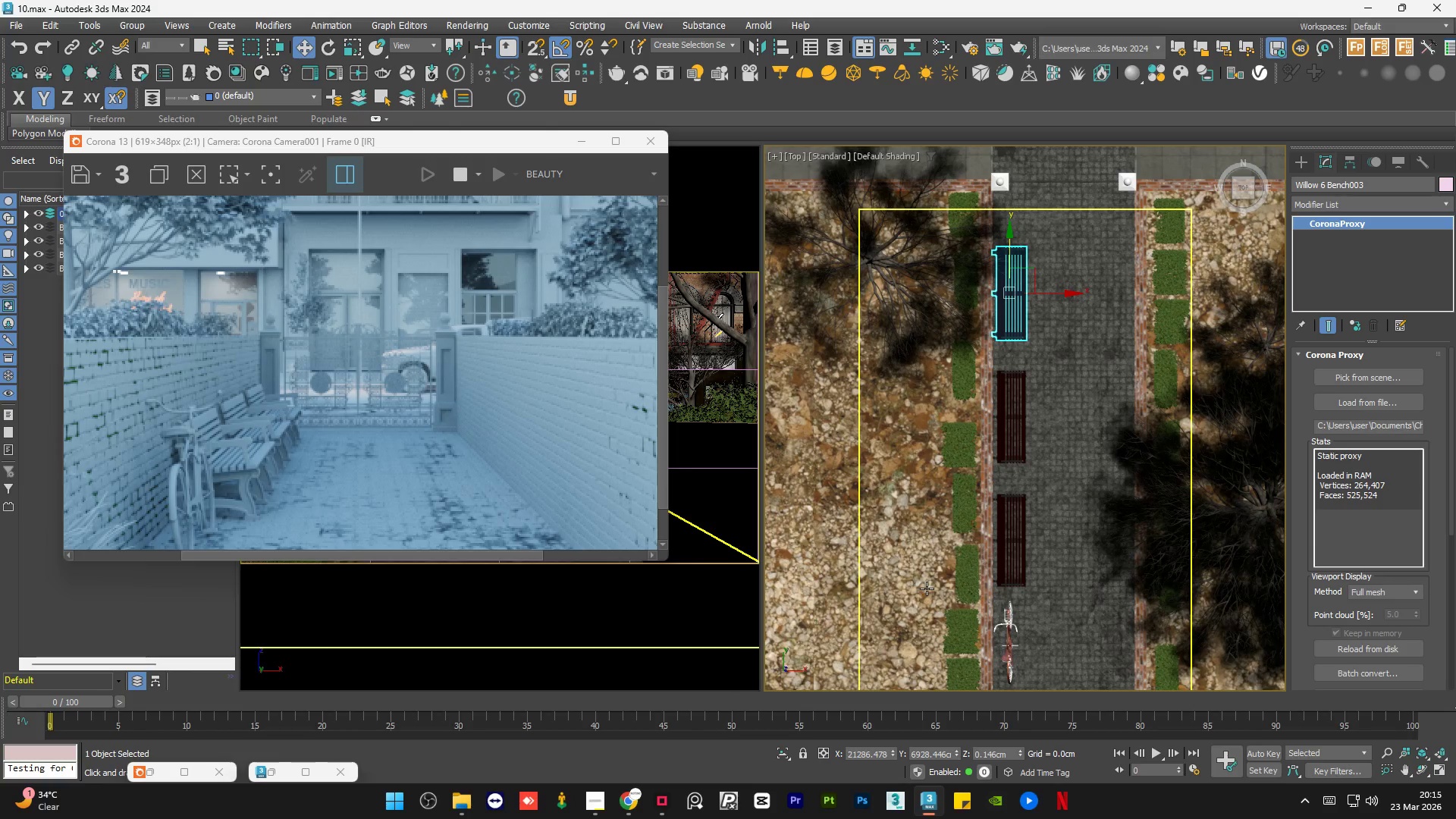 
scroll: coordinate [998, 532], scroll_direction: up, amount: 2.0
 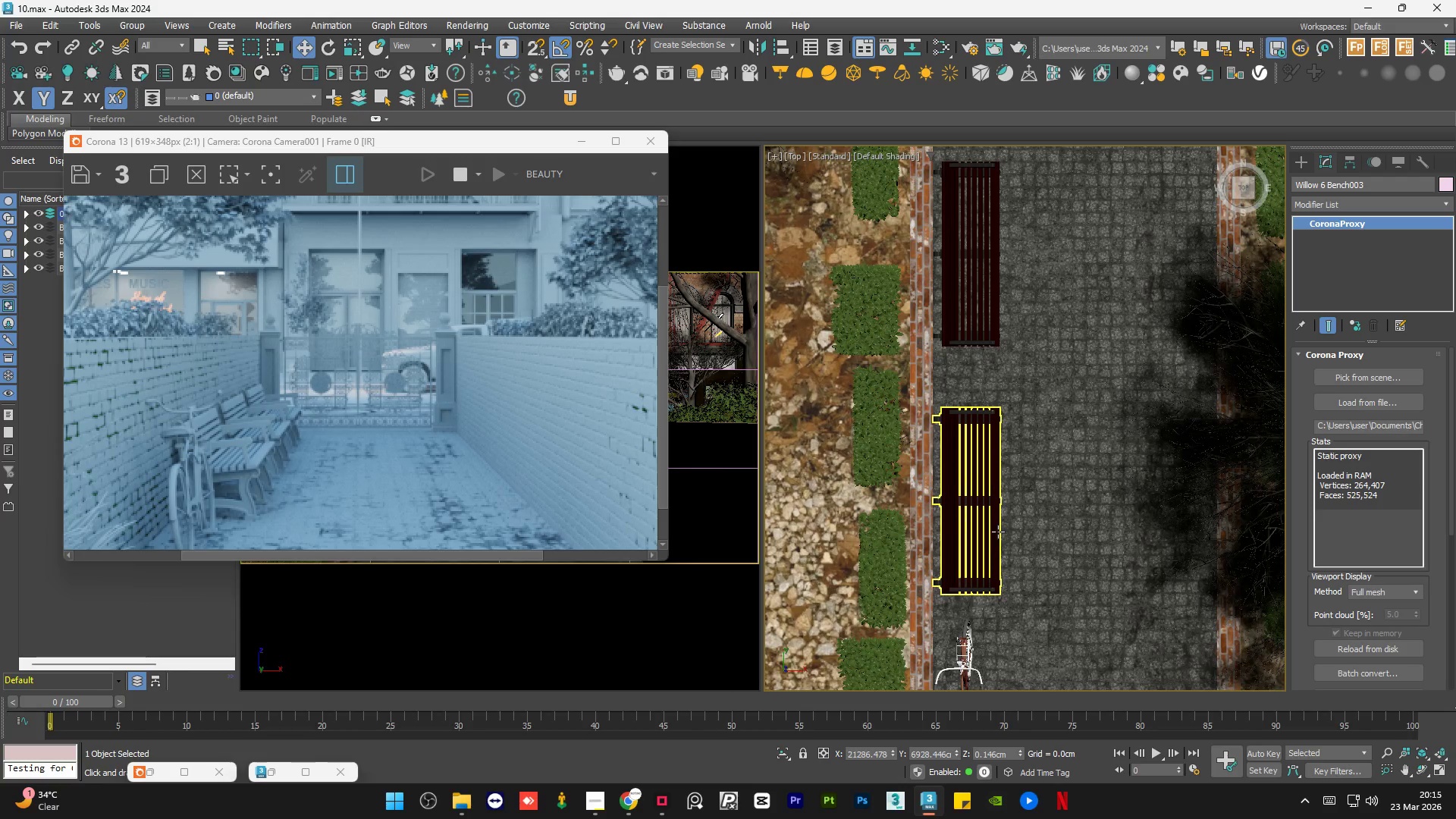 
scroll: coordinate [959, 430], scroll_direction: down, amount: 2.0
 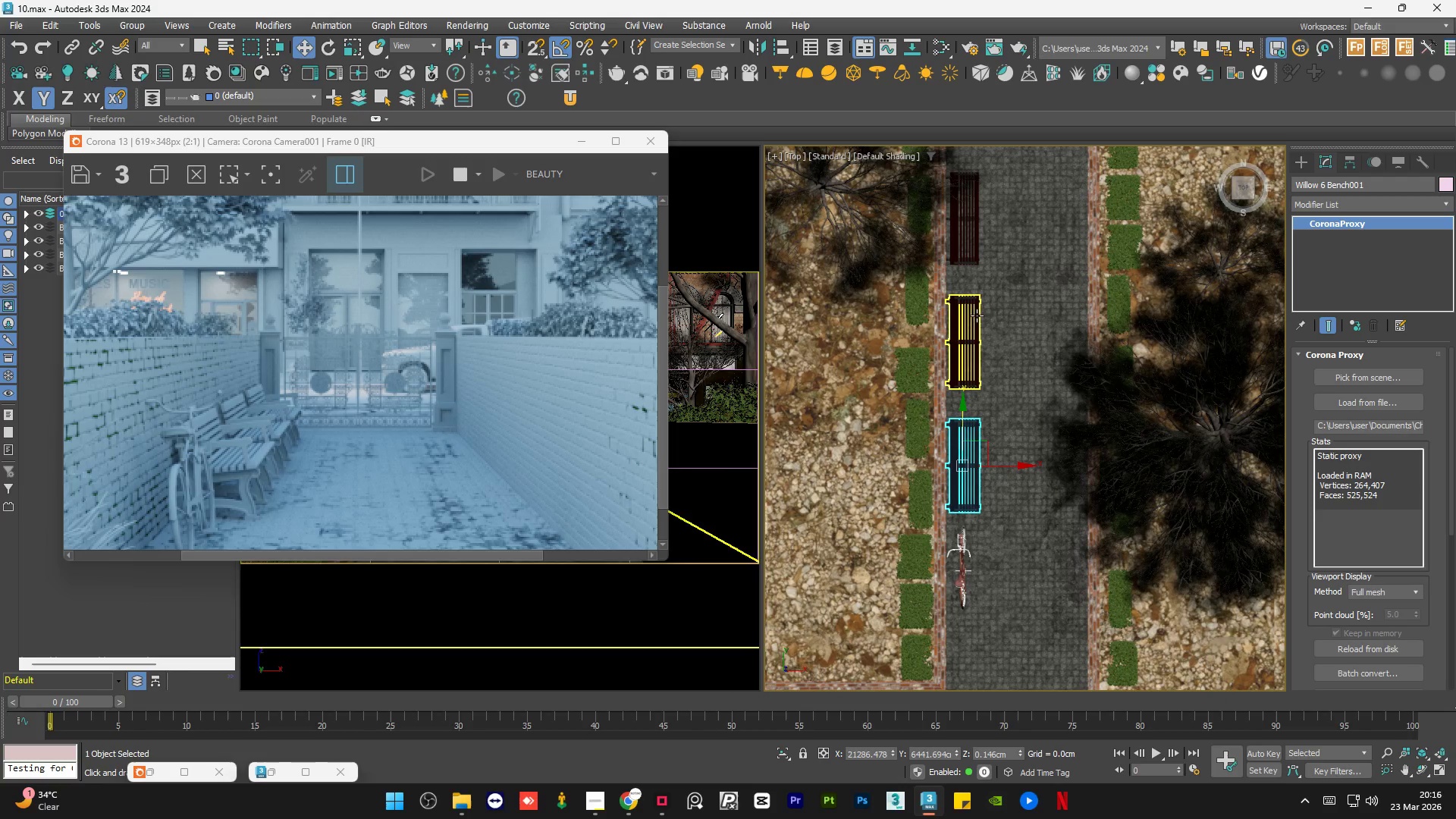 
left_click([973, 324])
 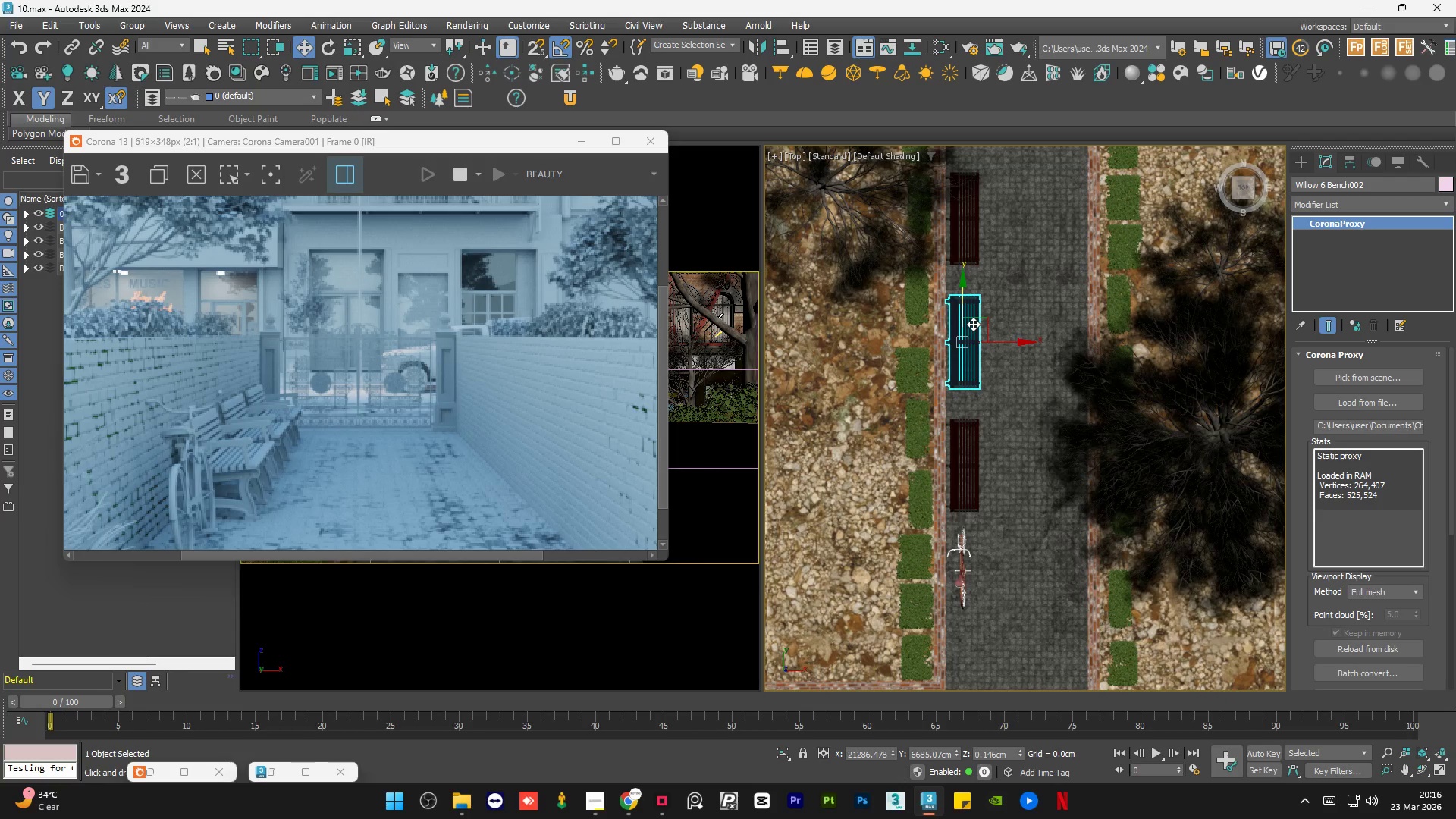 
key(Delete)
 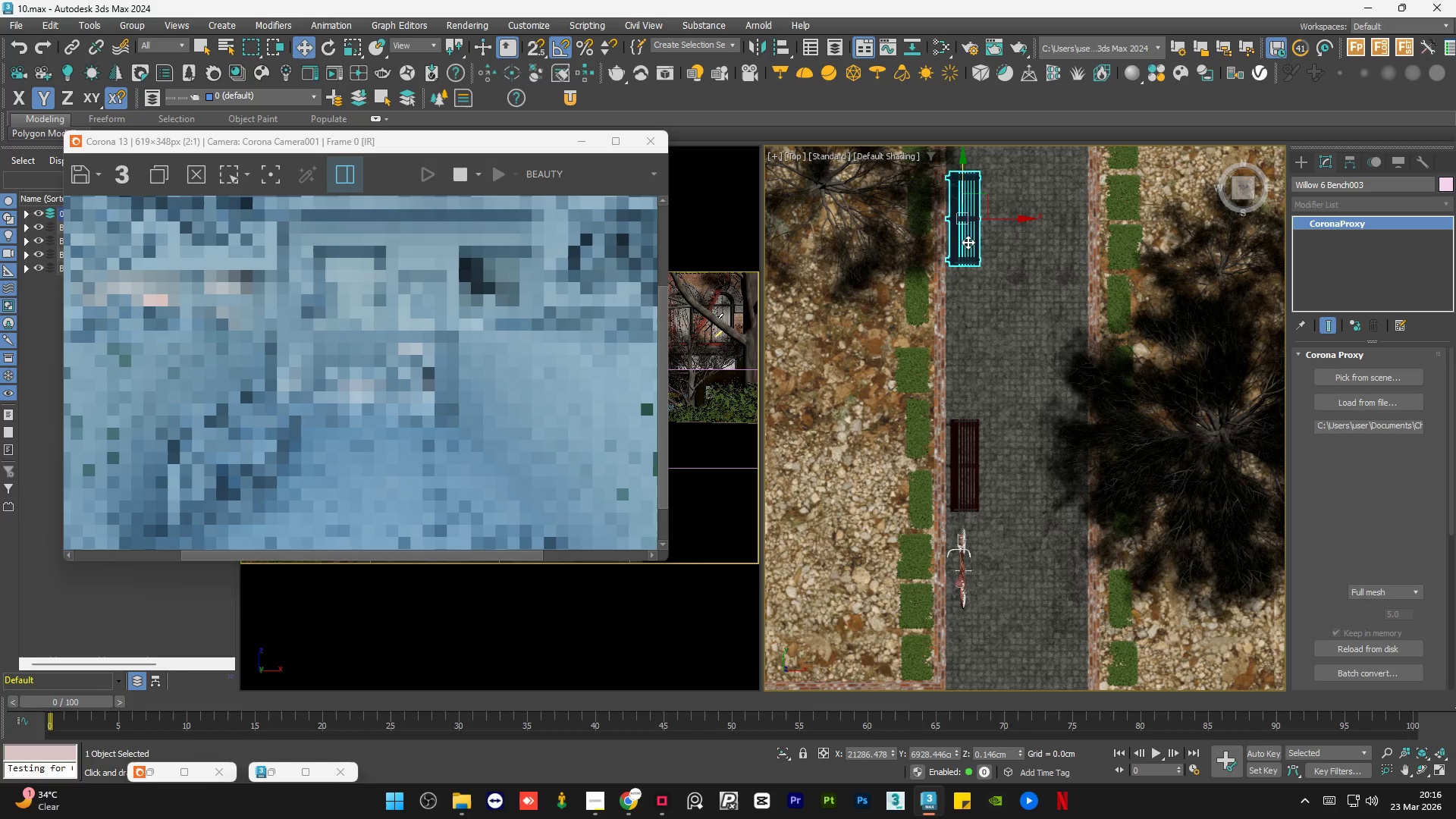 
key(Delete)
 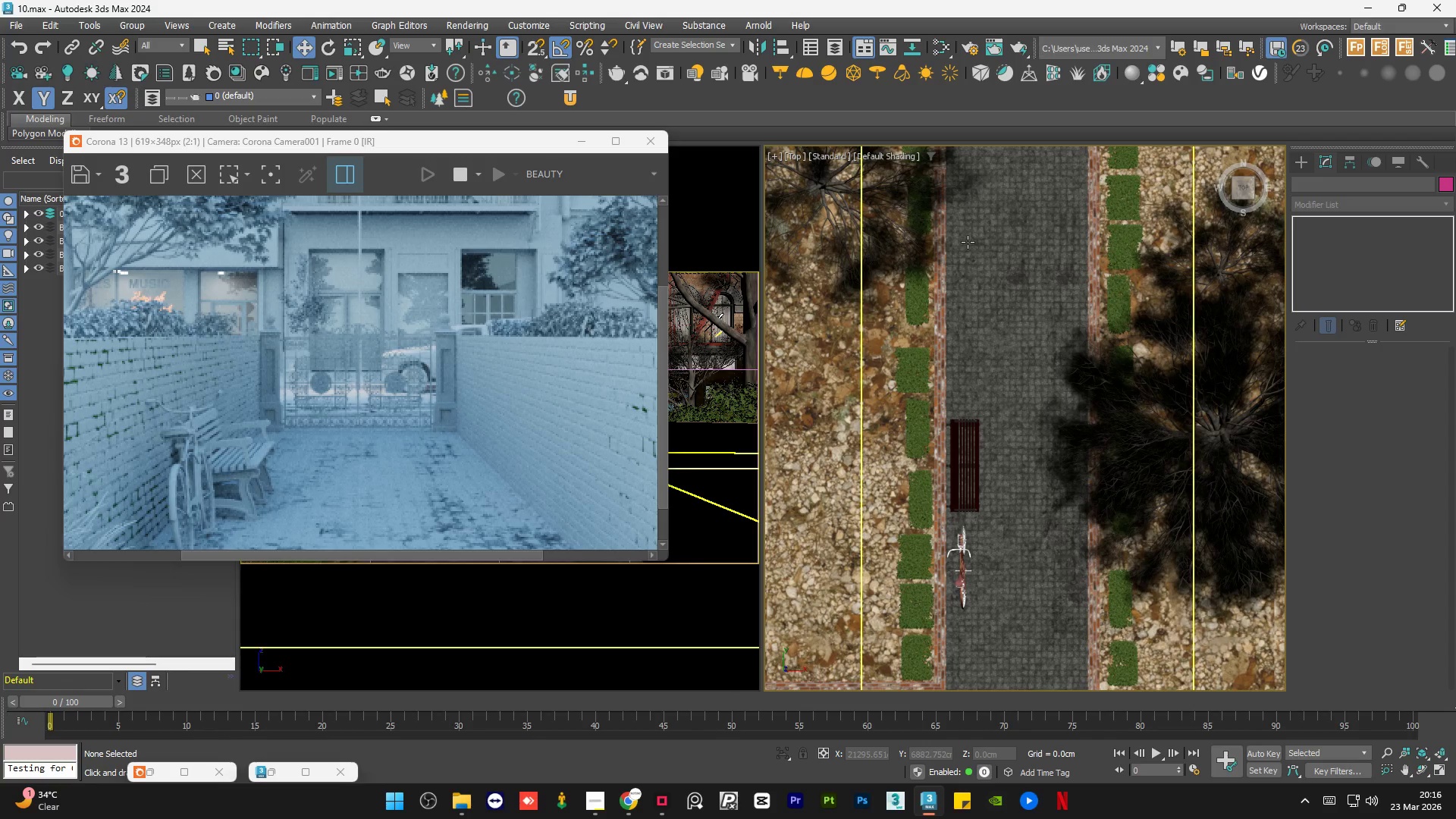 
wait(23.2)
 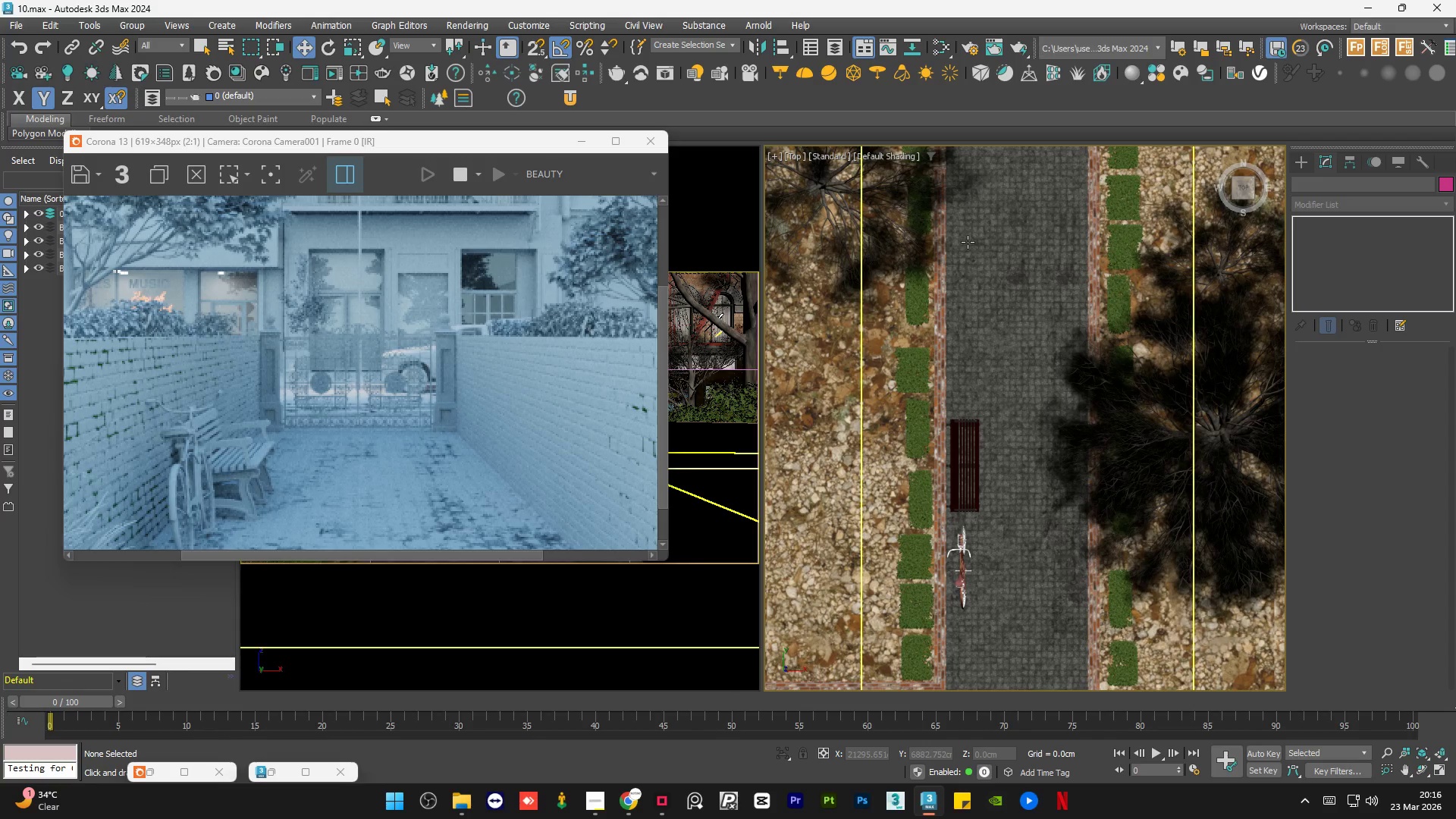 
left_click([962, 475])
 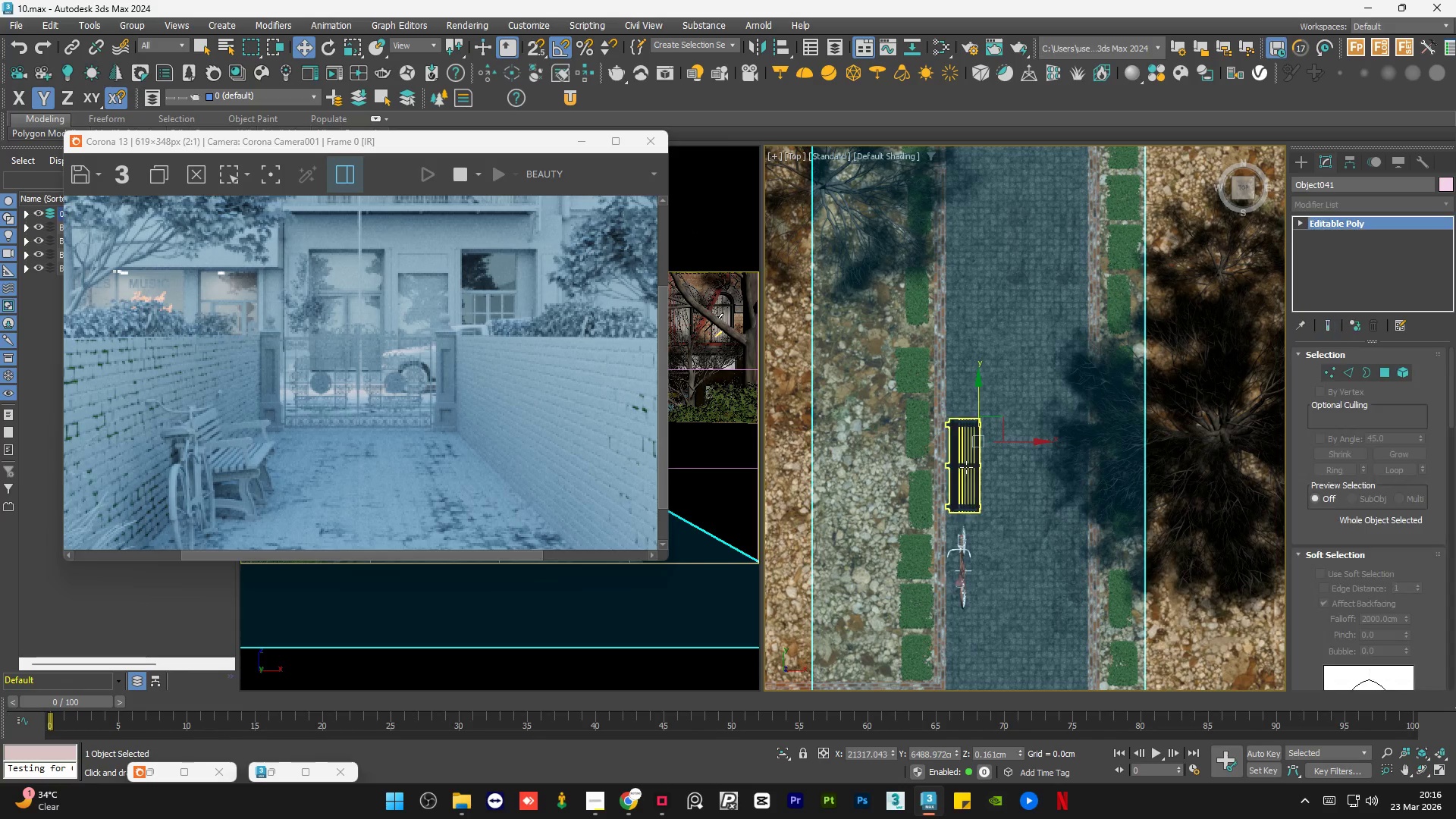 
left_click([966, 467])
 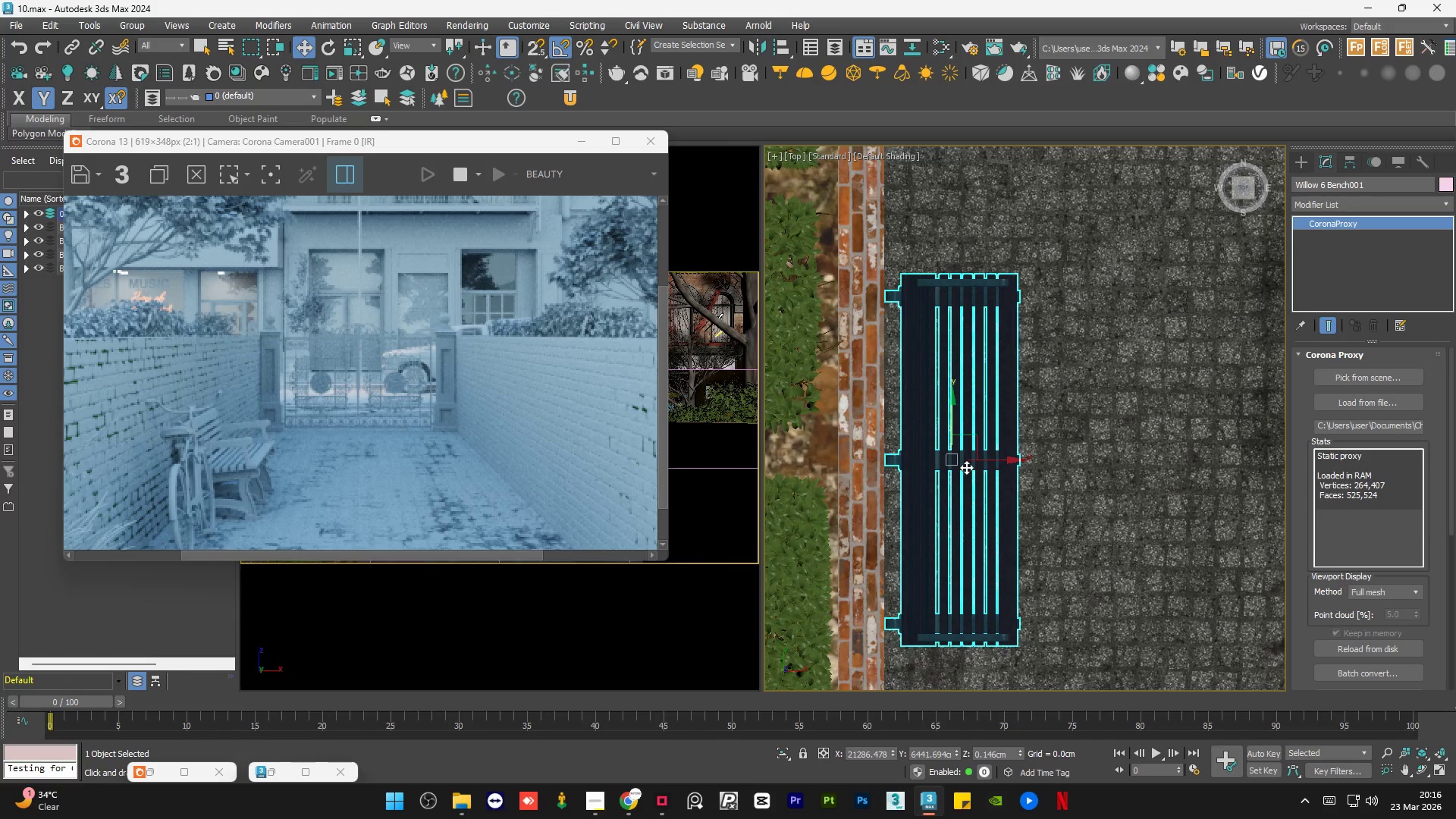 
scroll: coordinate [966, 467], scroll_direction: up, amount: 4.0
 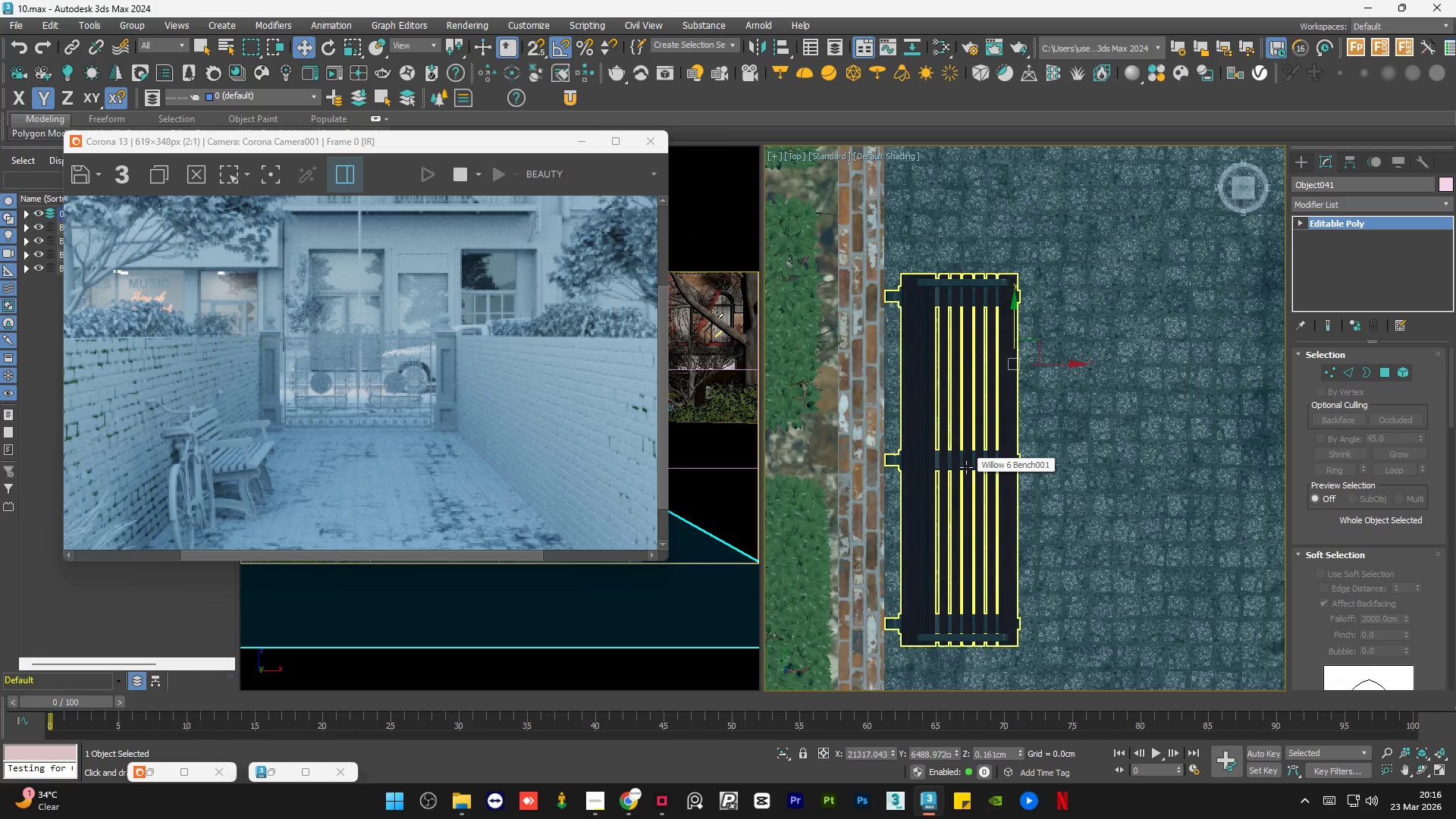 
key(Alt+Q)
 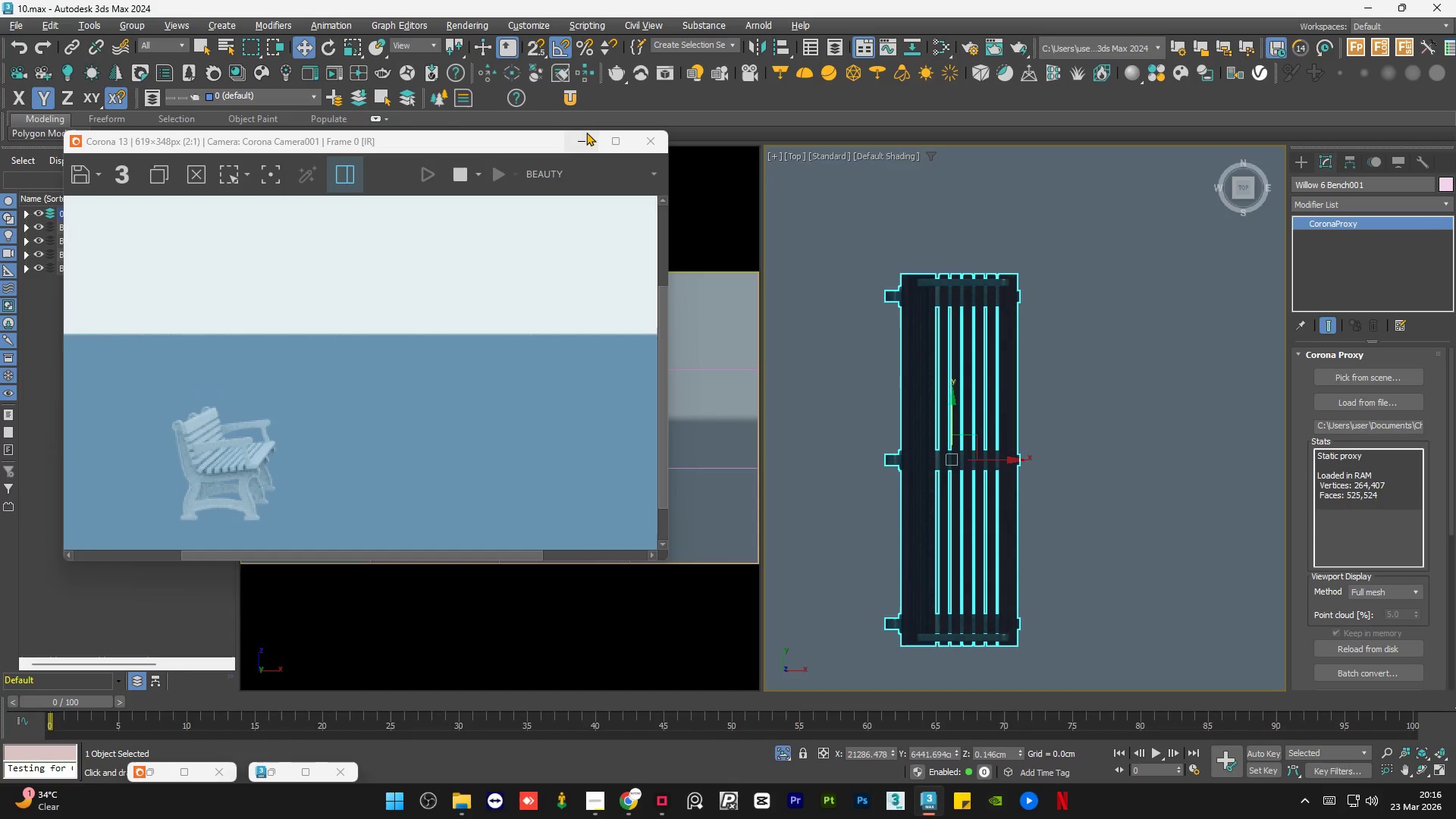 
left_click([584, 137])
 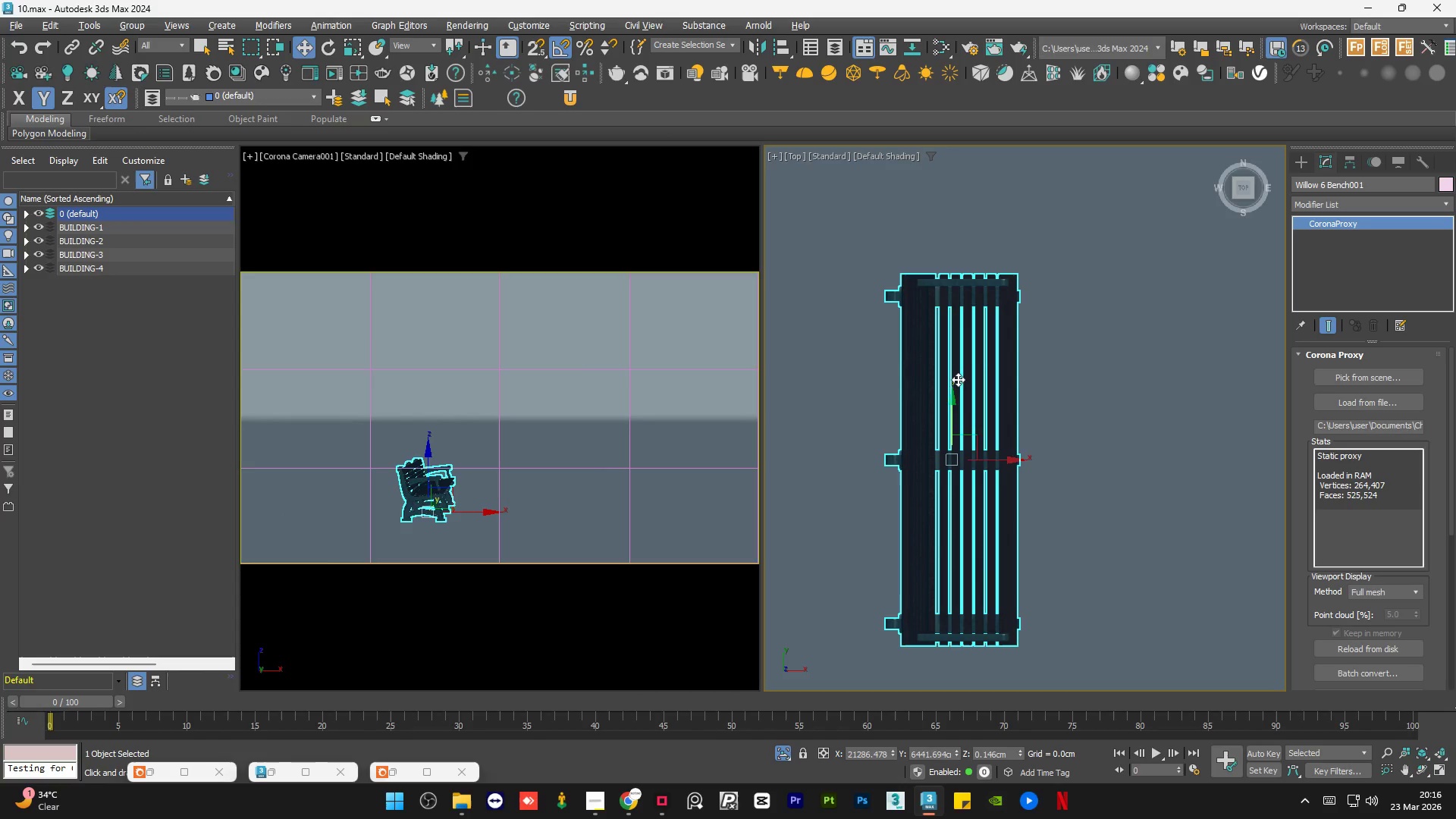 
left_click([1197, 364])
 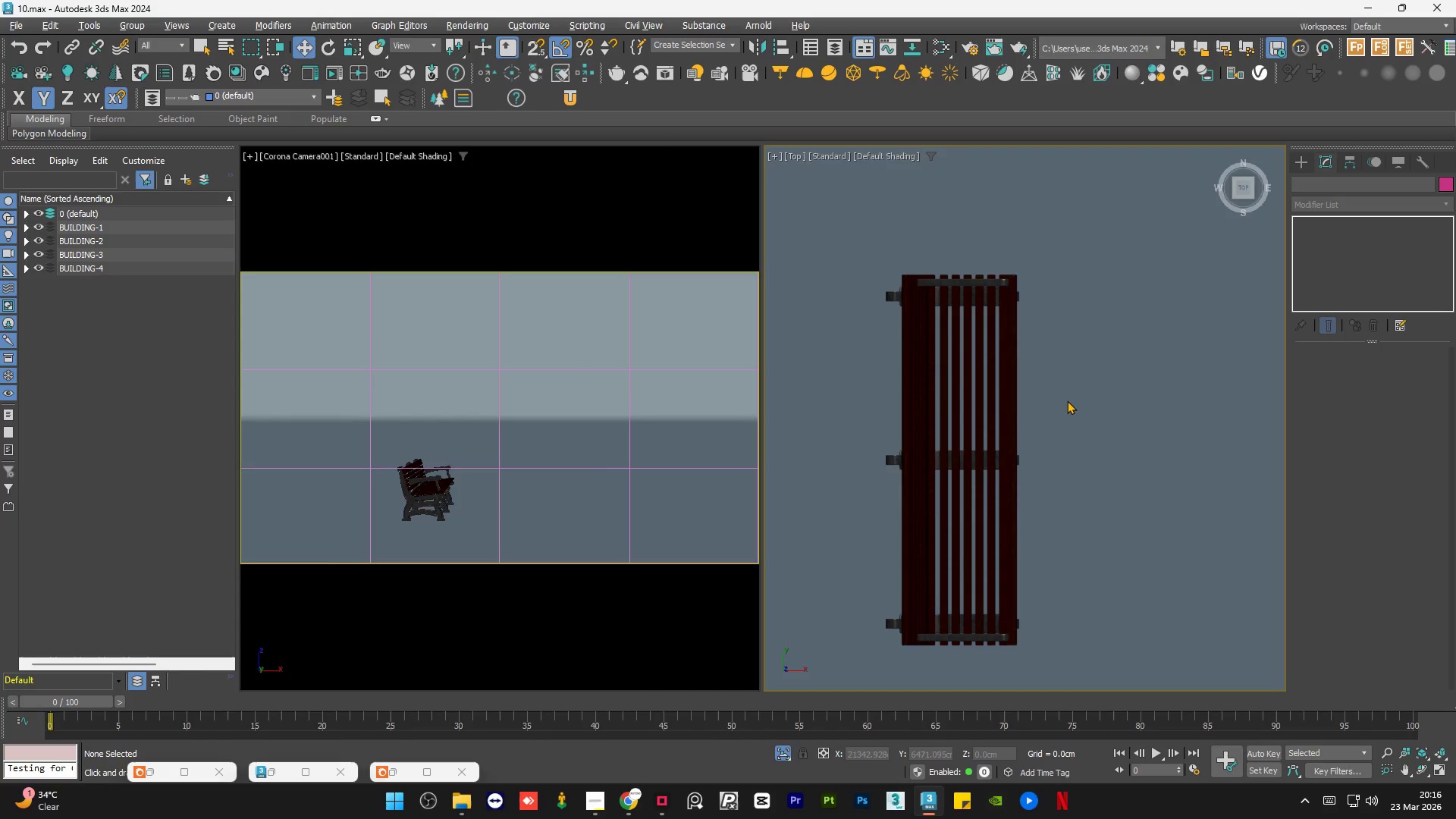 
hold_key(key=AltLeft, duration=1.14)
 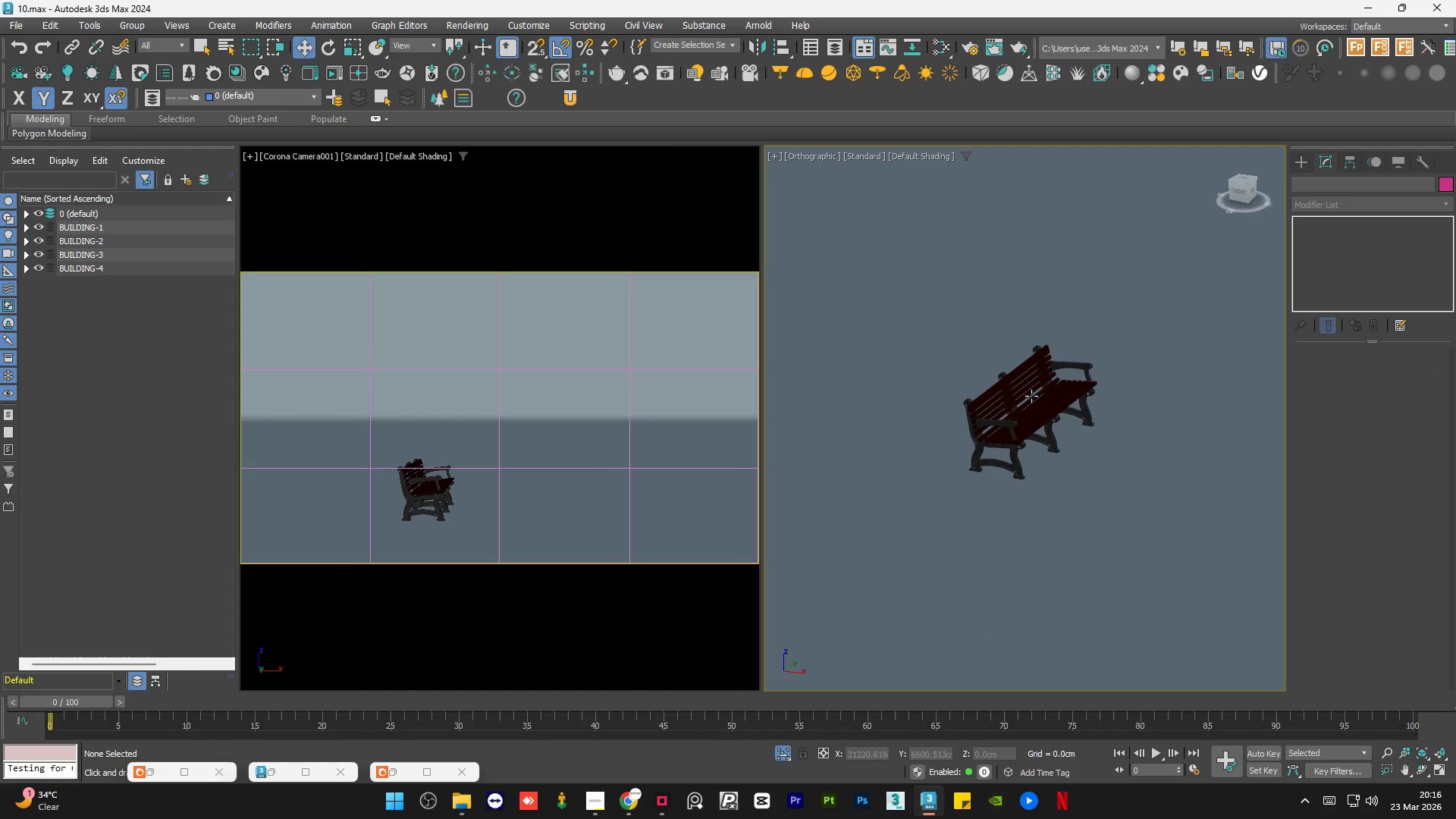 
scroll: coordinate [1067, 400], scroll_direction: down, amount: 2.0
 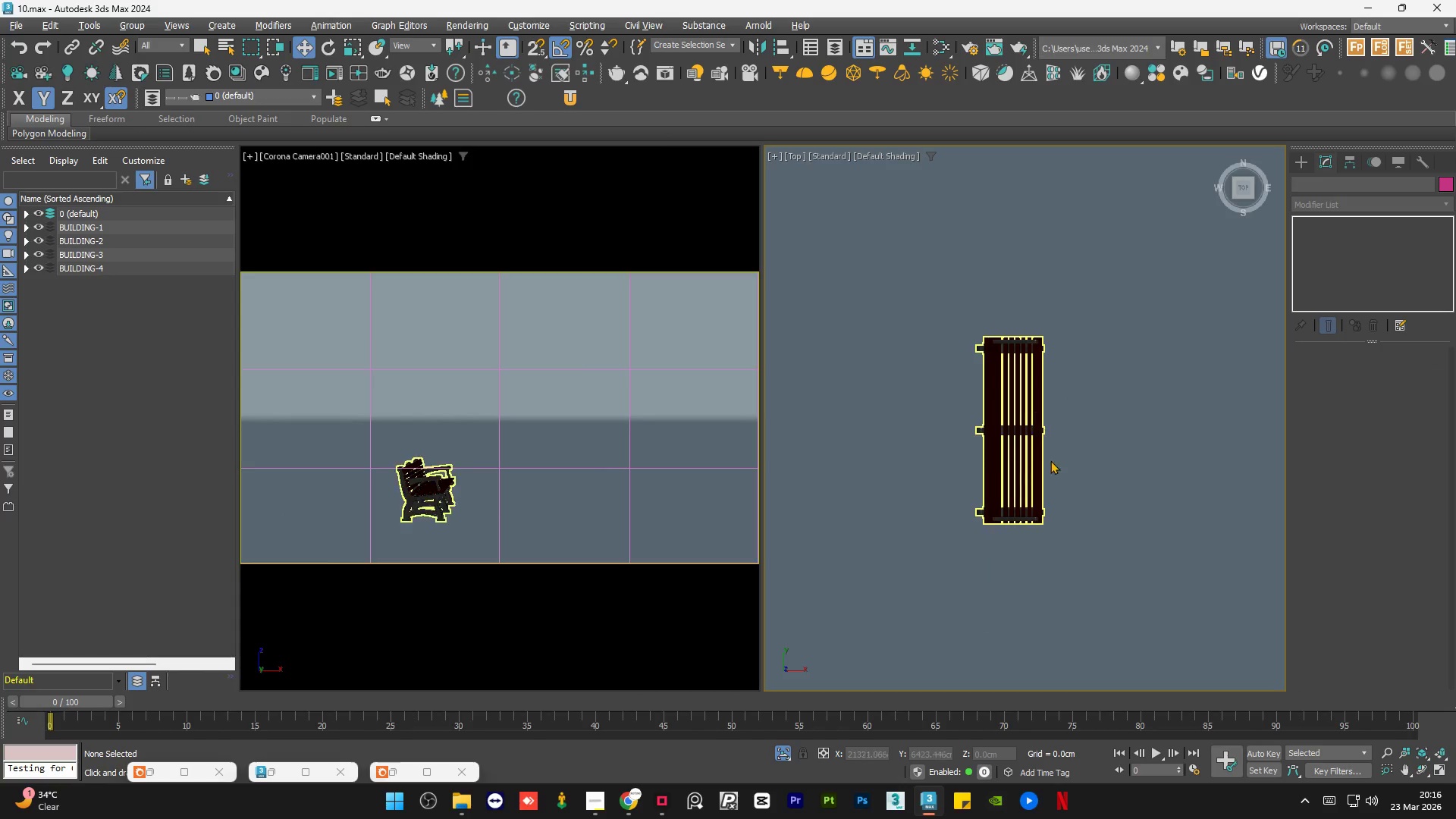 
scroll: coordinate [1009, 450], scroll_direction: up, amount: 6.0
 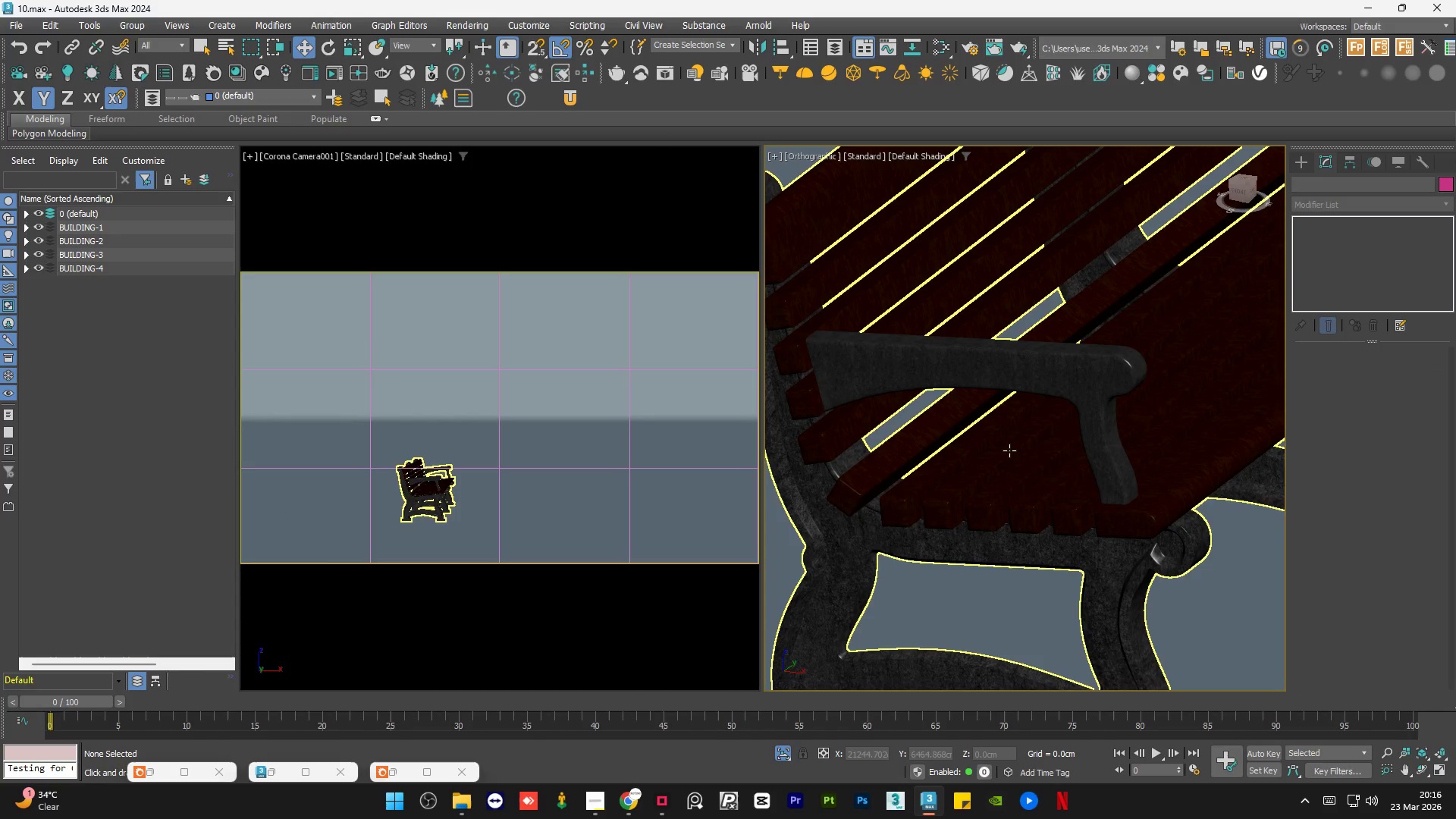 
hold_key(key=AltLeft, duration=0.66)
 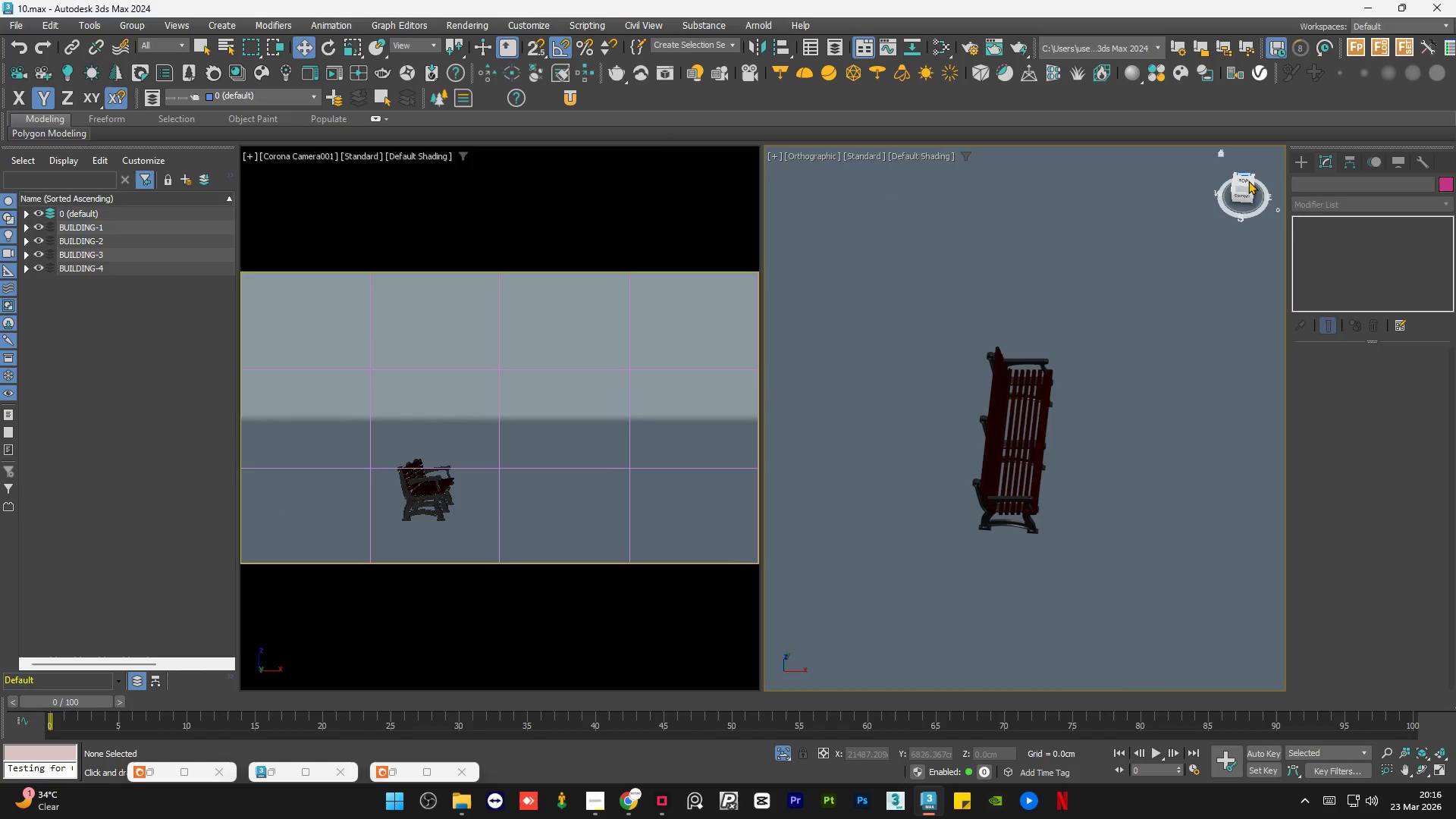 
scroll: coordinate [977, 465], scroll_direction: down, amount: 6.0
 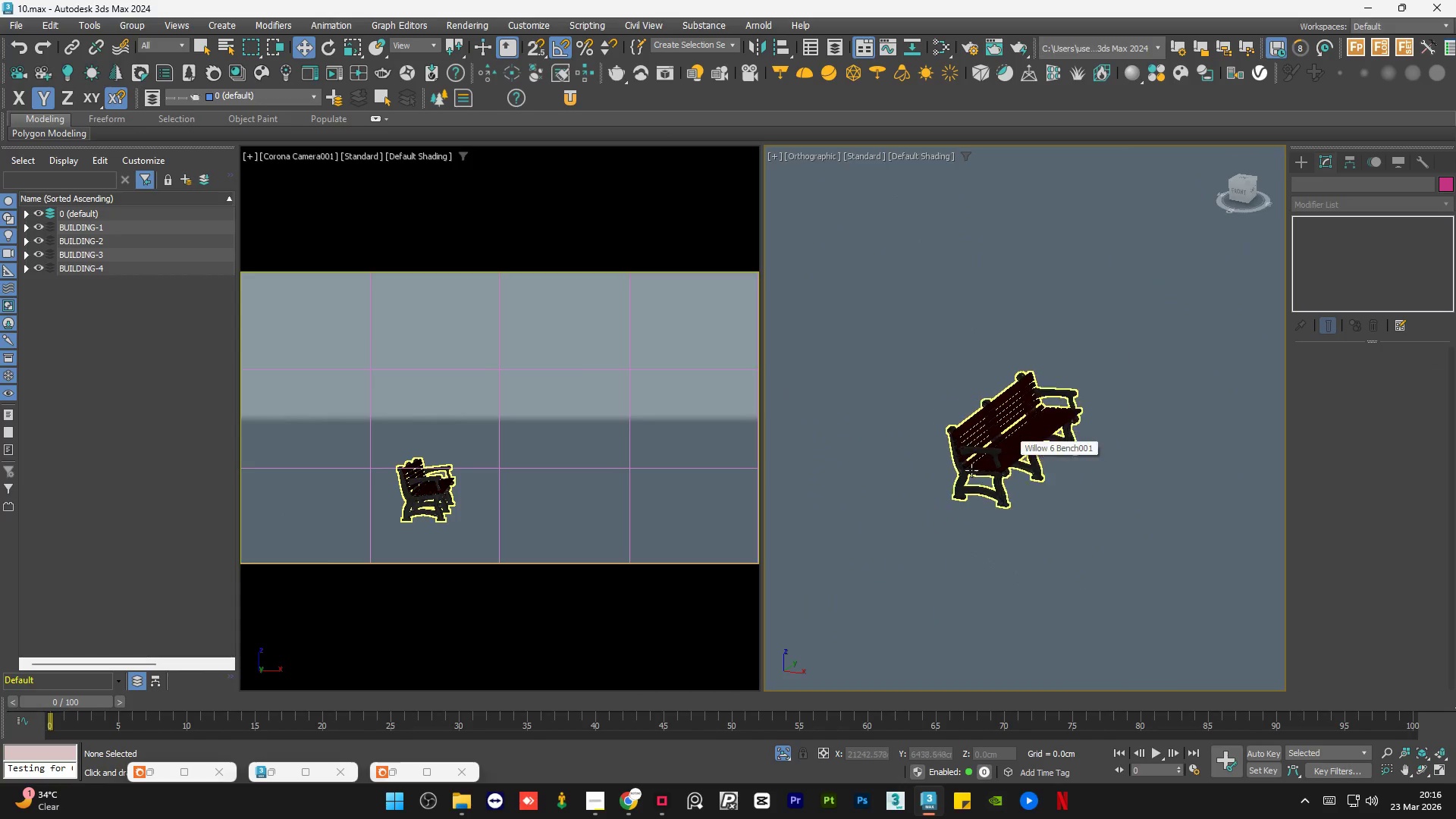 
left_click([1248, 180])
 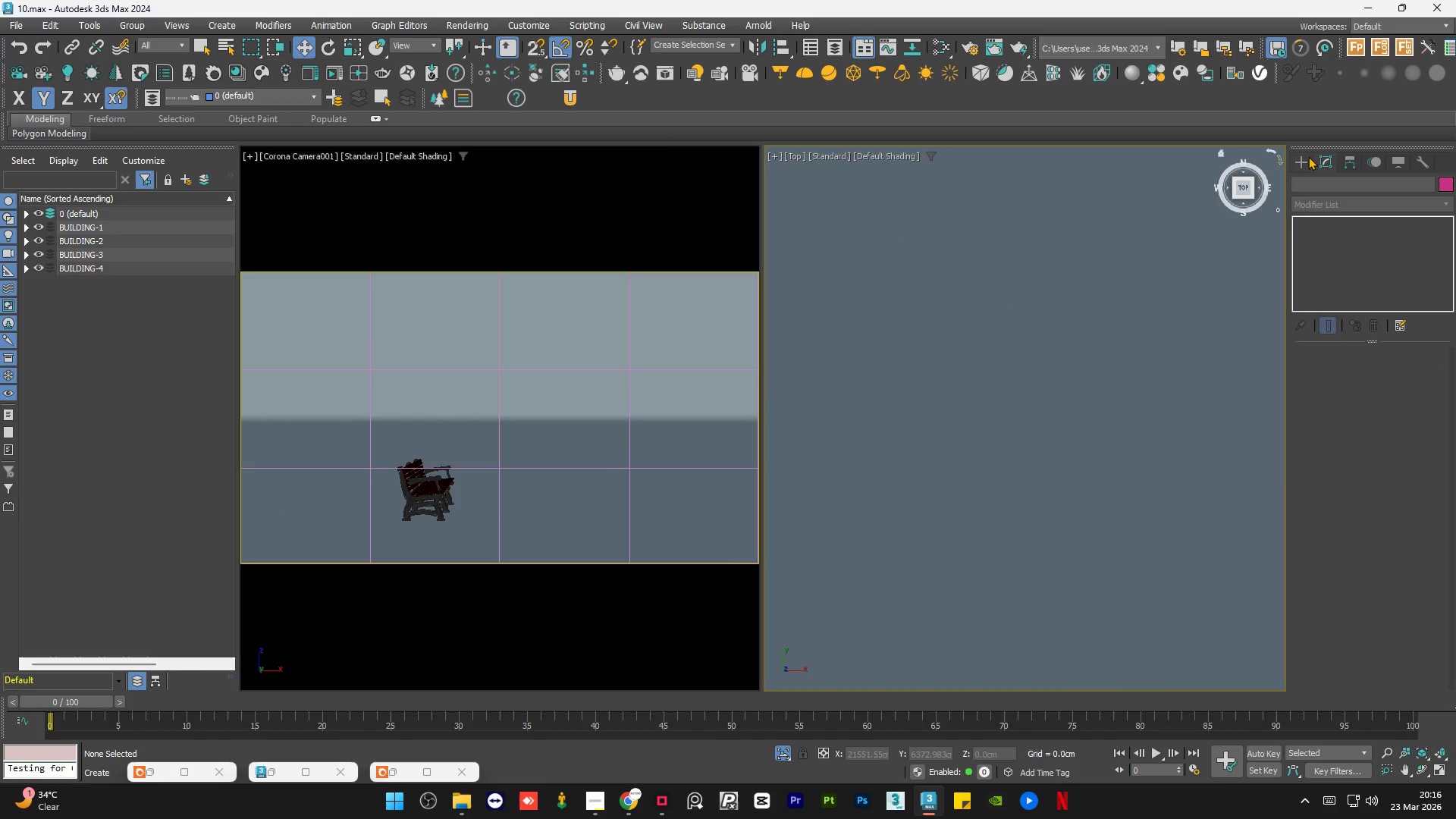 
left_click([1298, 163])
 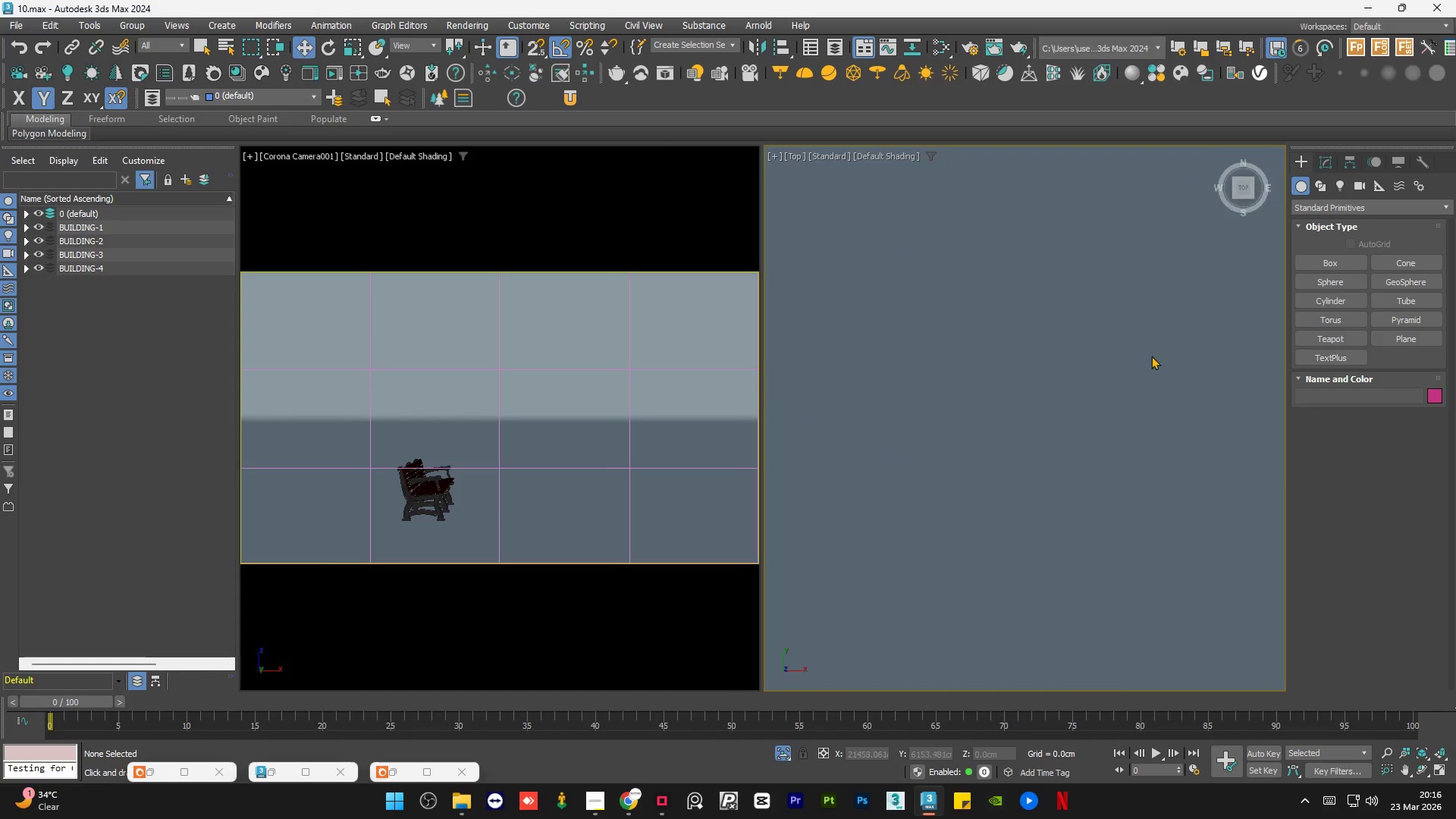 
scroll: coordinate [1061, 297], scroll_direction: up, amount: 1.0
 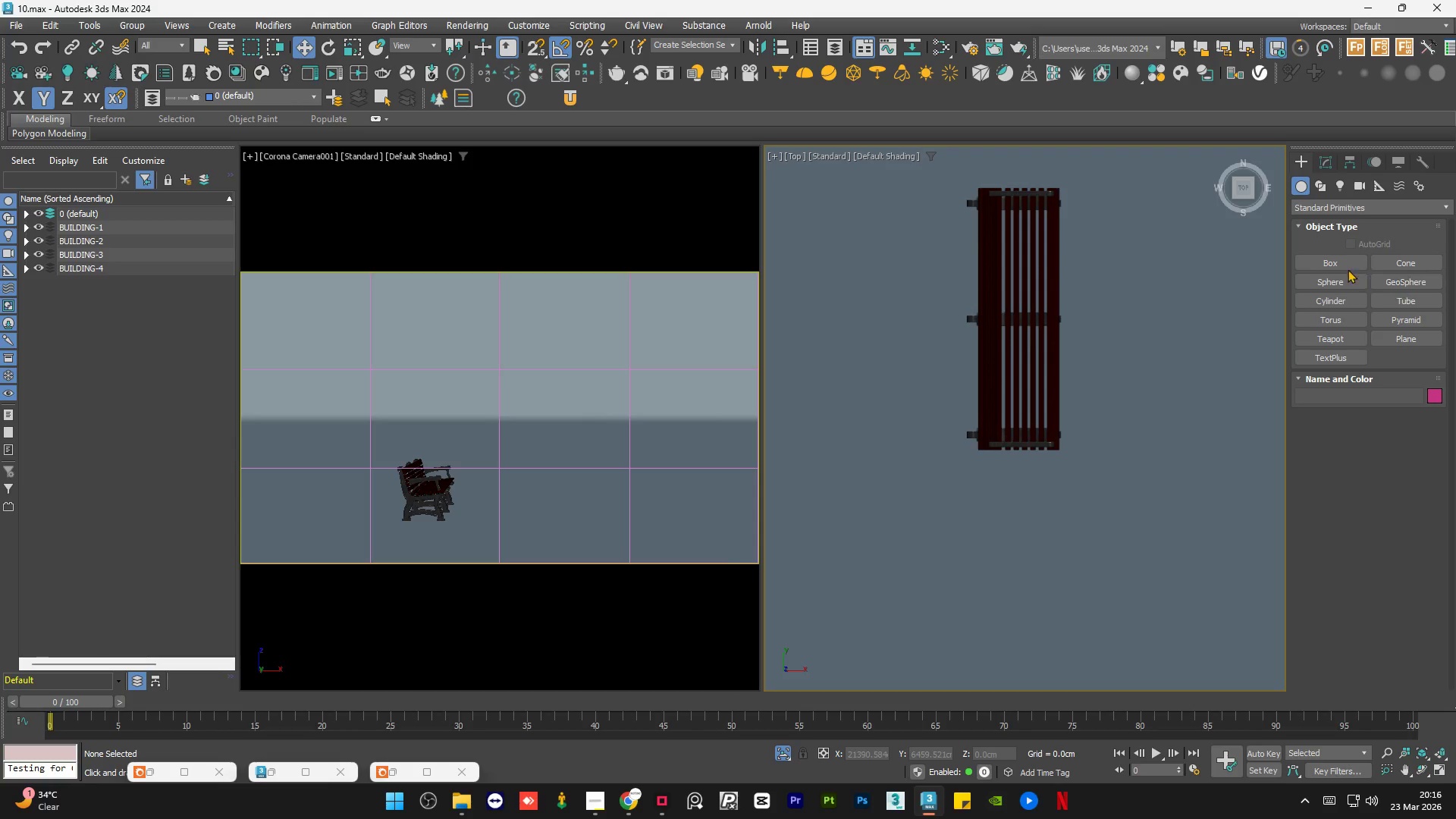 
left_click([1345, 267])
 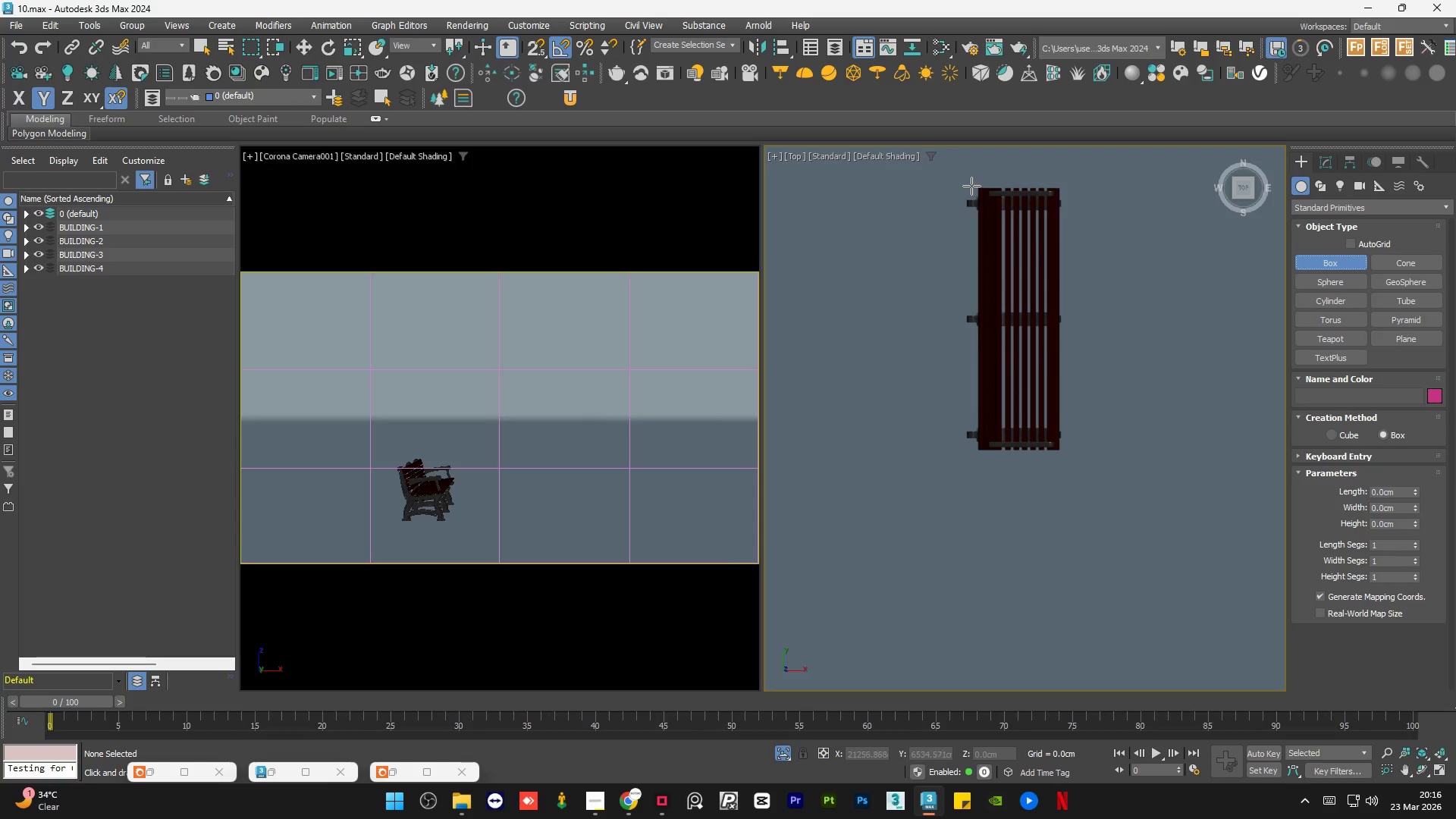 
left_click_drag(start_coordinate=[969, 185], to_coordinate=[1062, 450])
 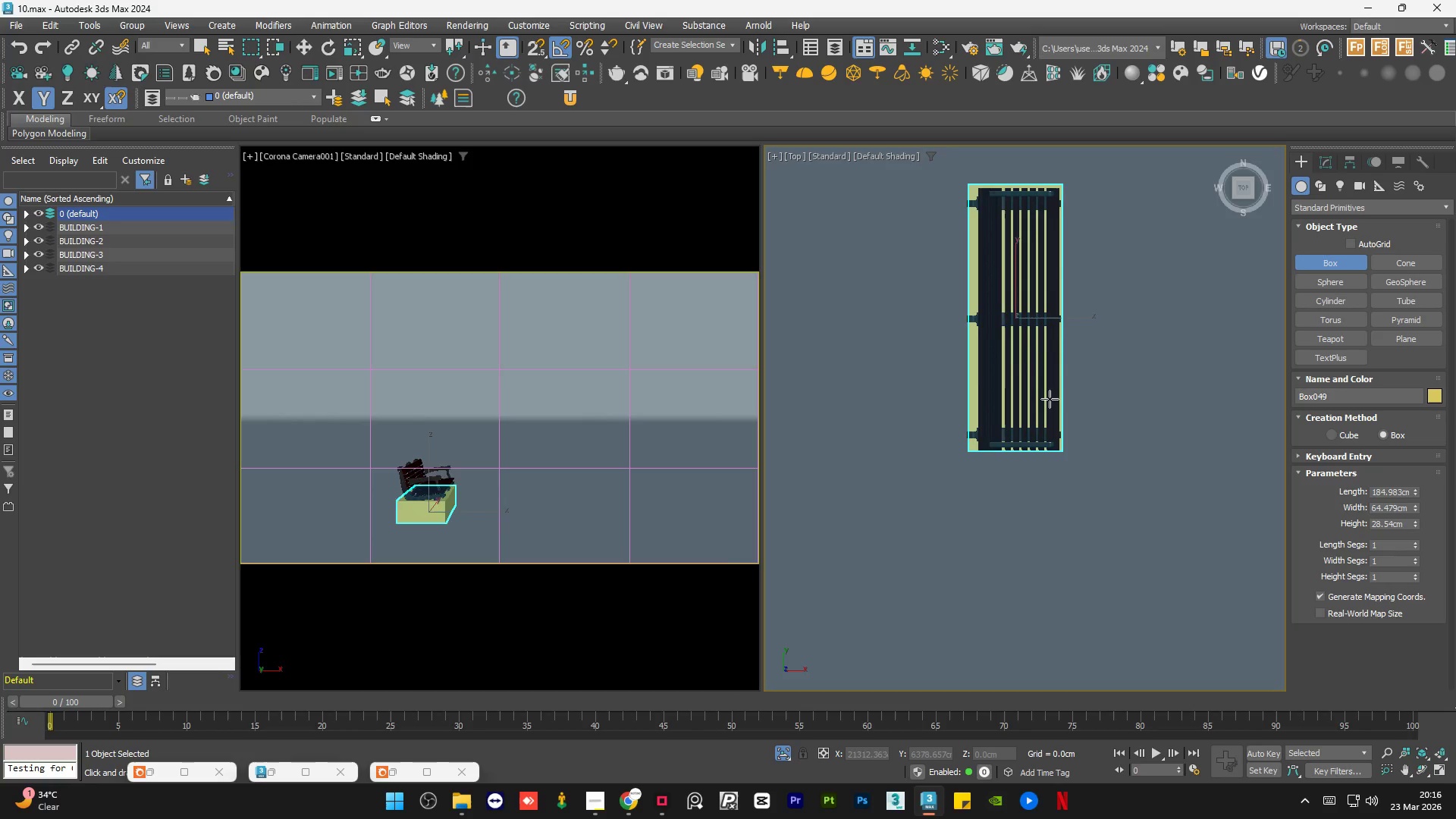 
left_click([1050, 399])
 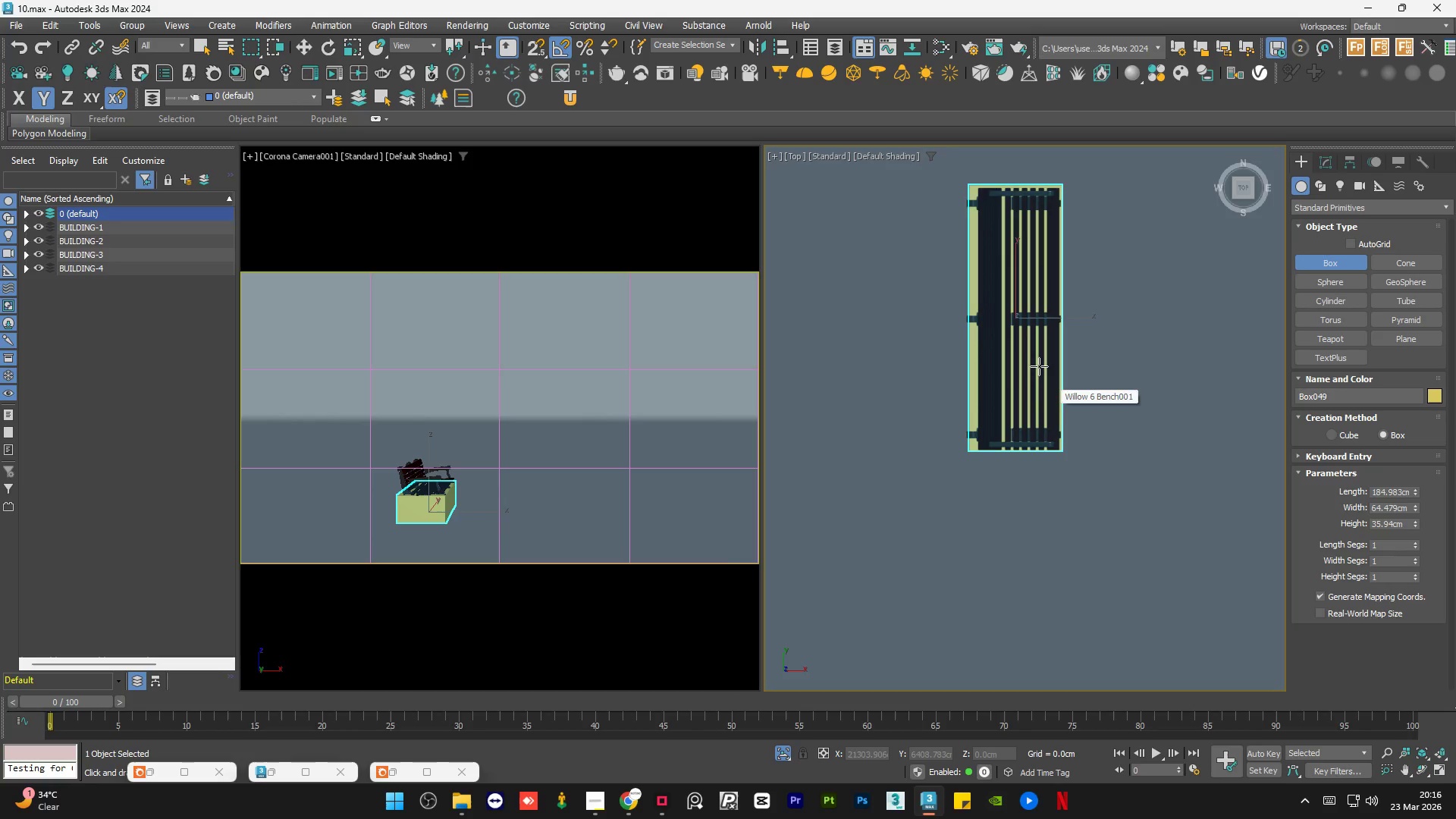 
scroll: coordinate [1020, 382], scroll_direction: down, amount: 1.0
 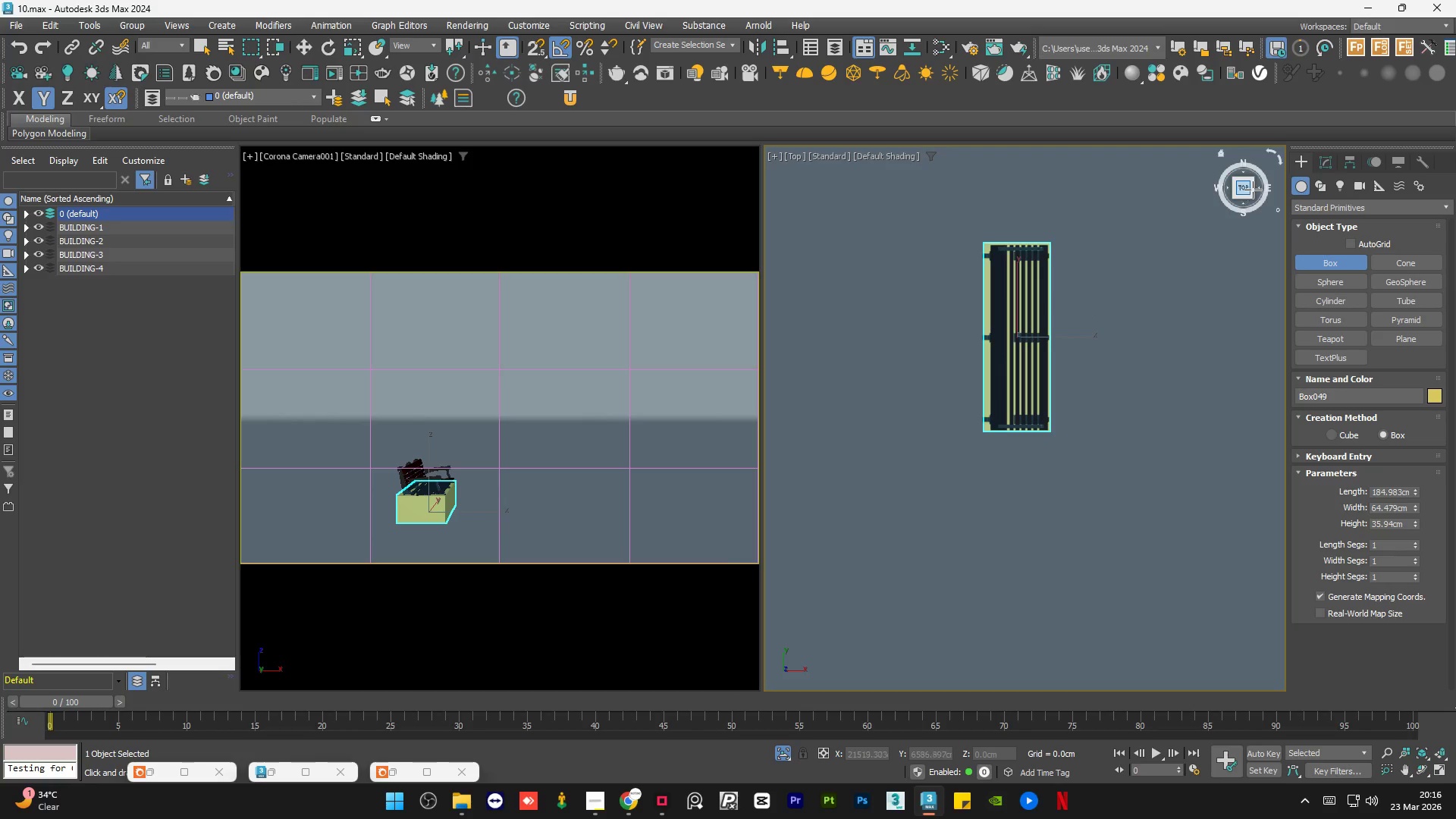 
left_click([1257, 187])
 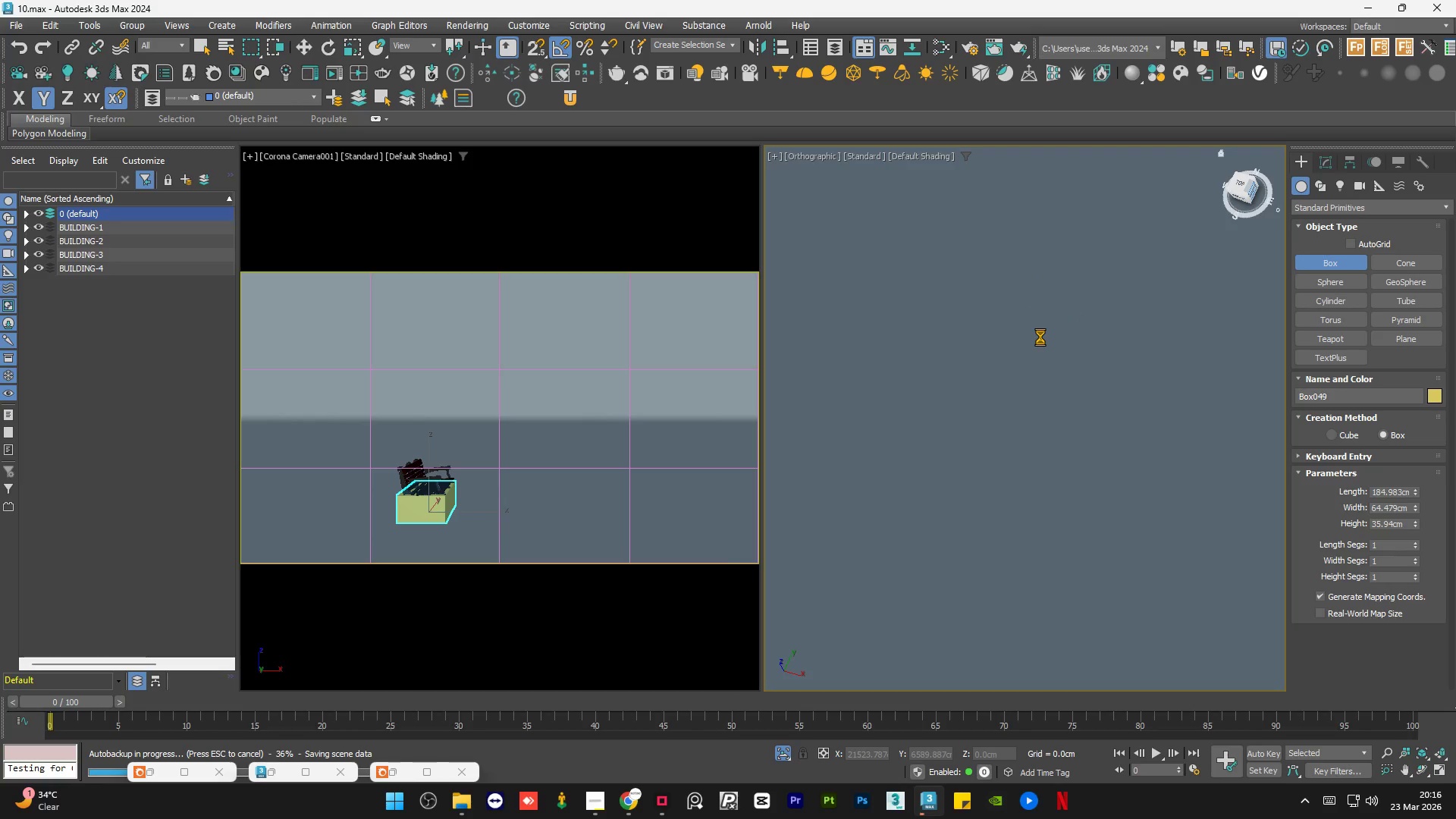 
key(Z)
 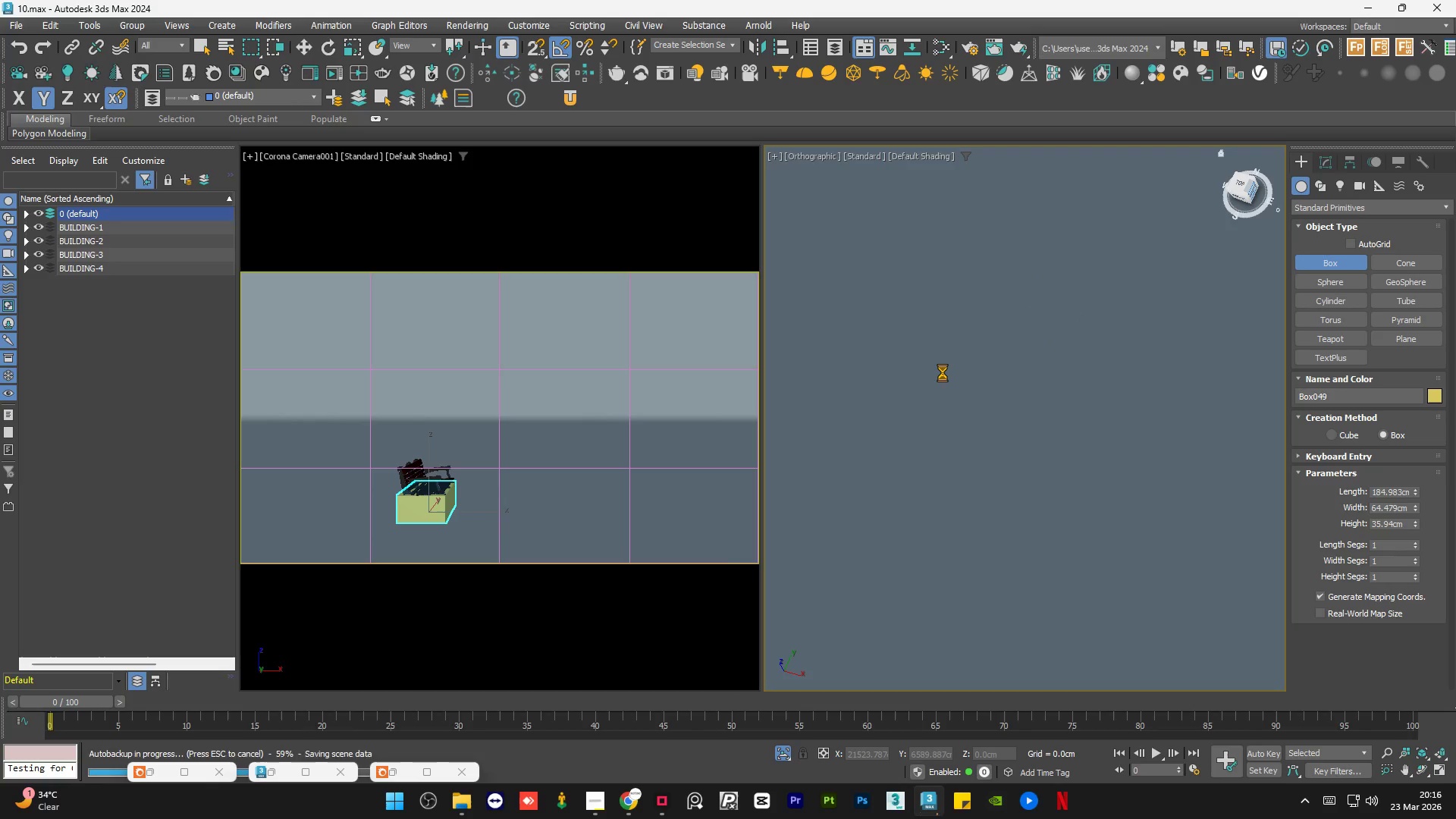 
scroll: coordinate [943, 372], scroll_direction: down, amount: 1.0
 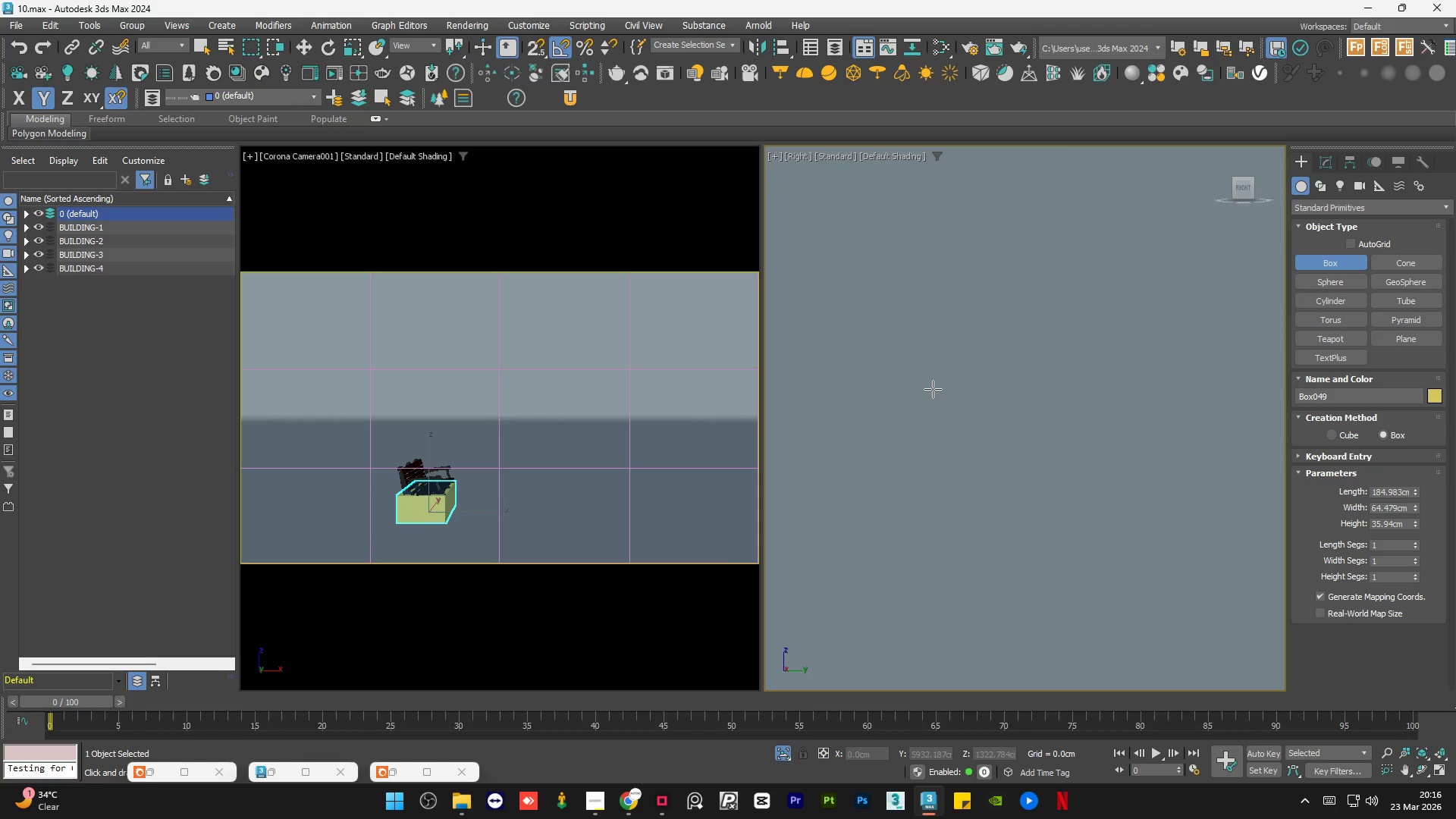 
key(Z)
 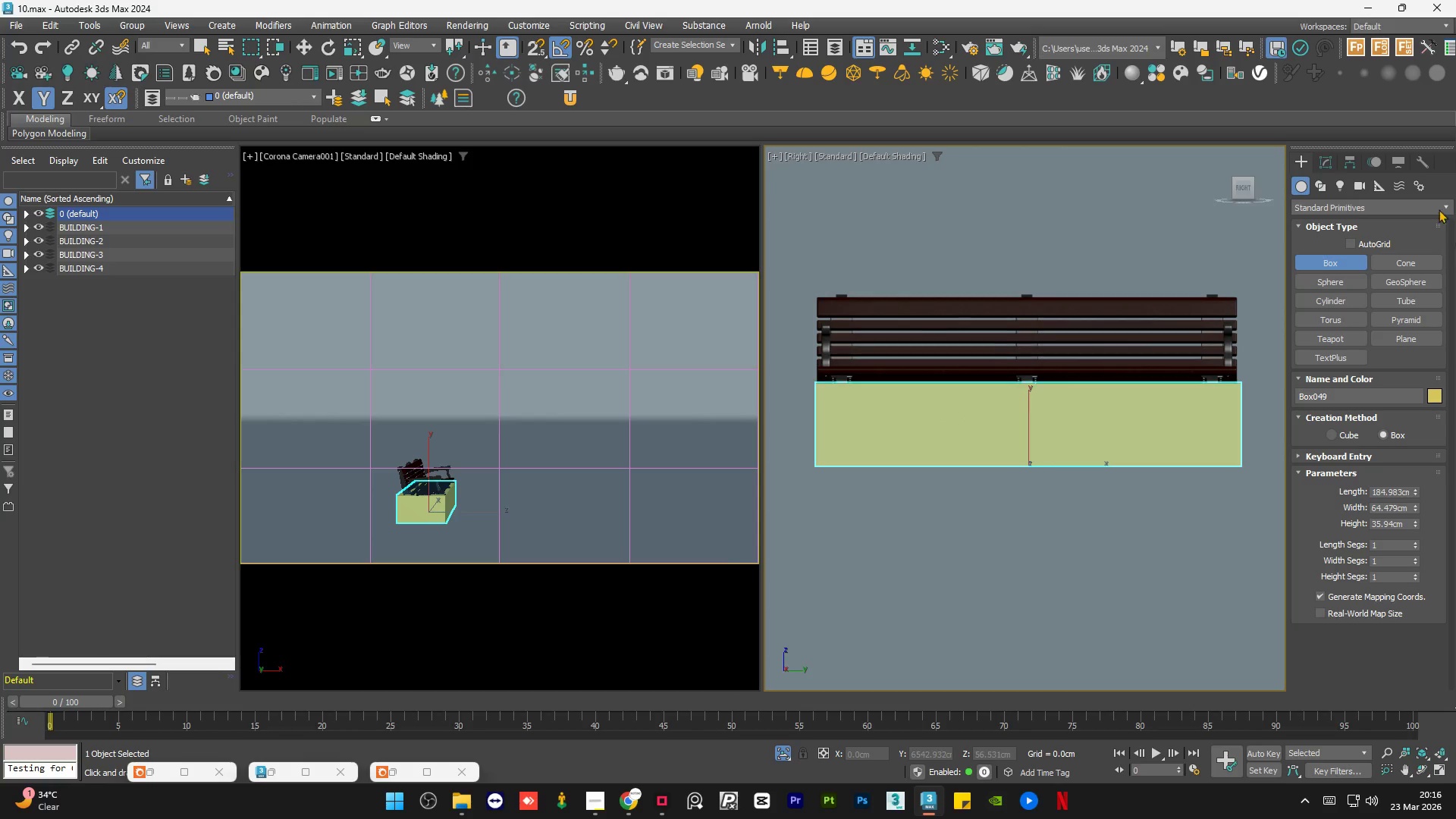 
left_click([1329, 163])
 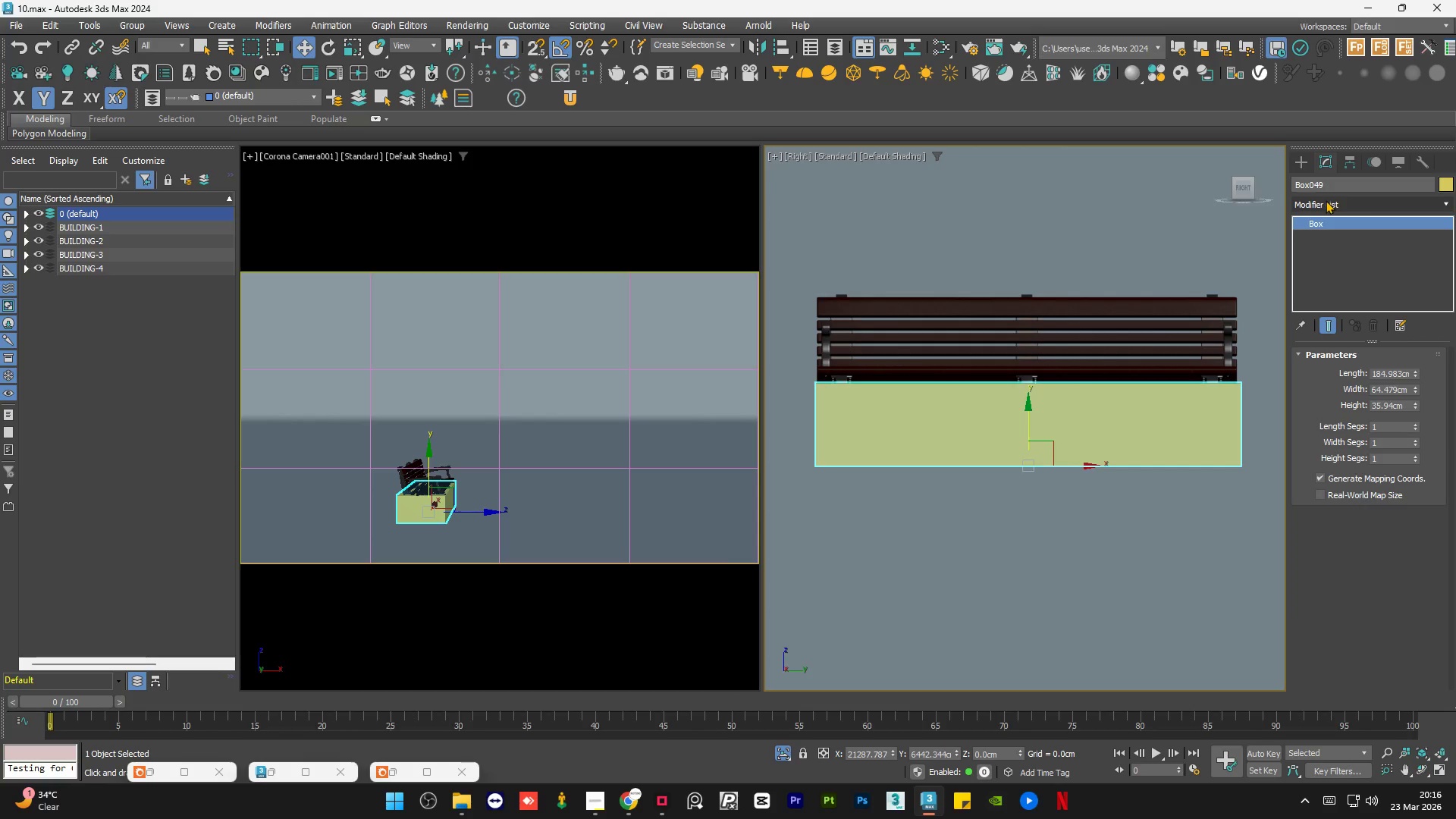 
left_click([1326, 200])
 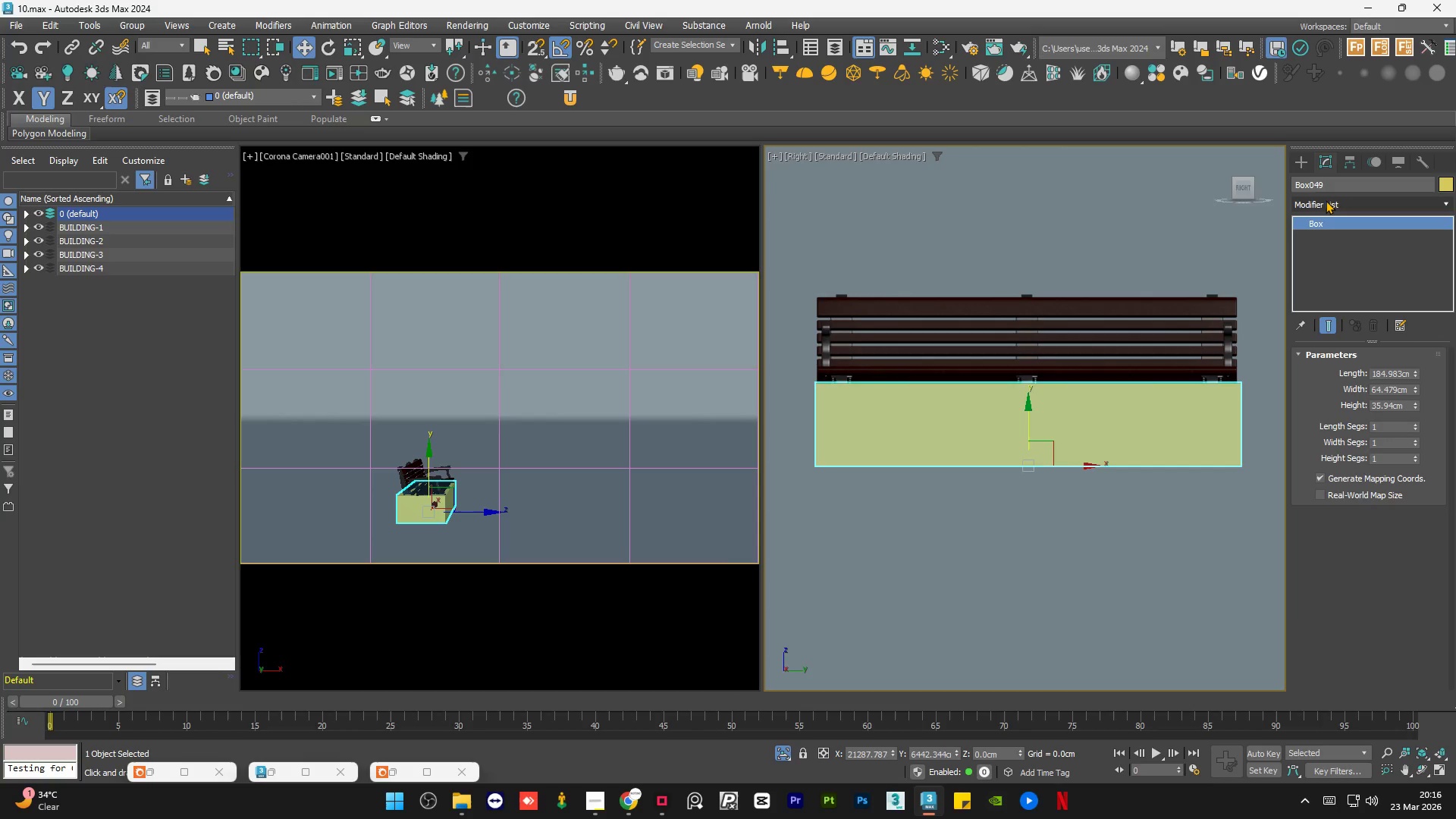 
type(ed)
 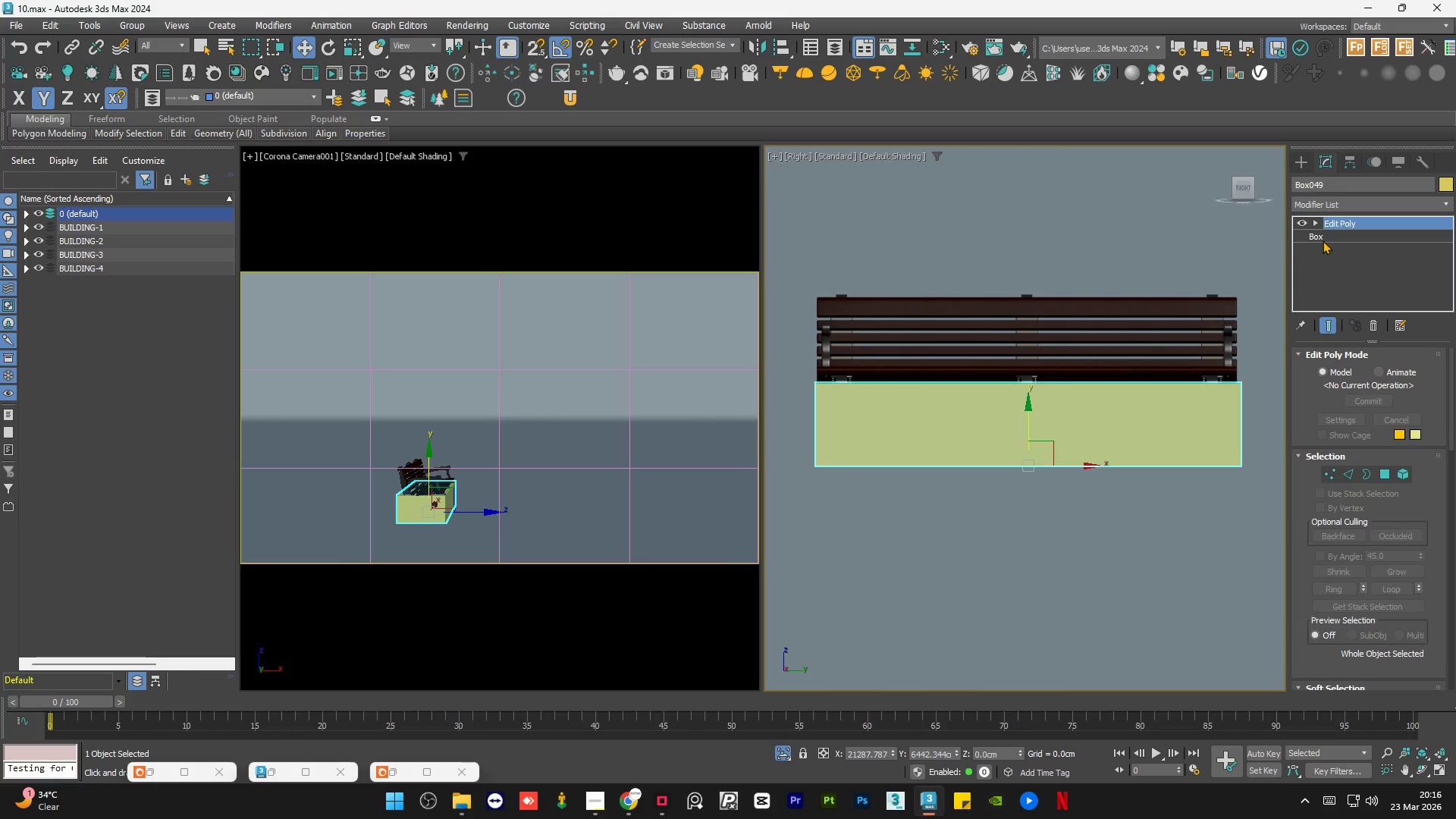 
left_click([1314, 223])
 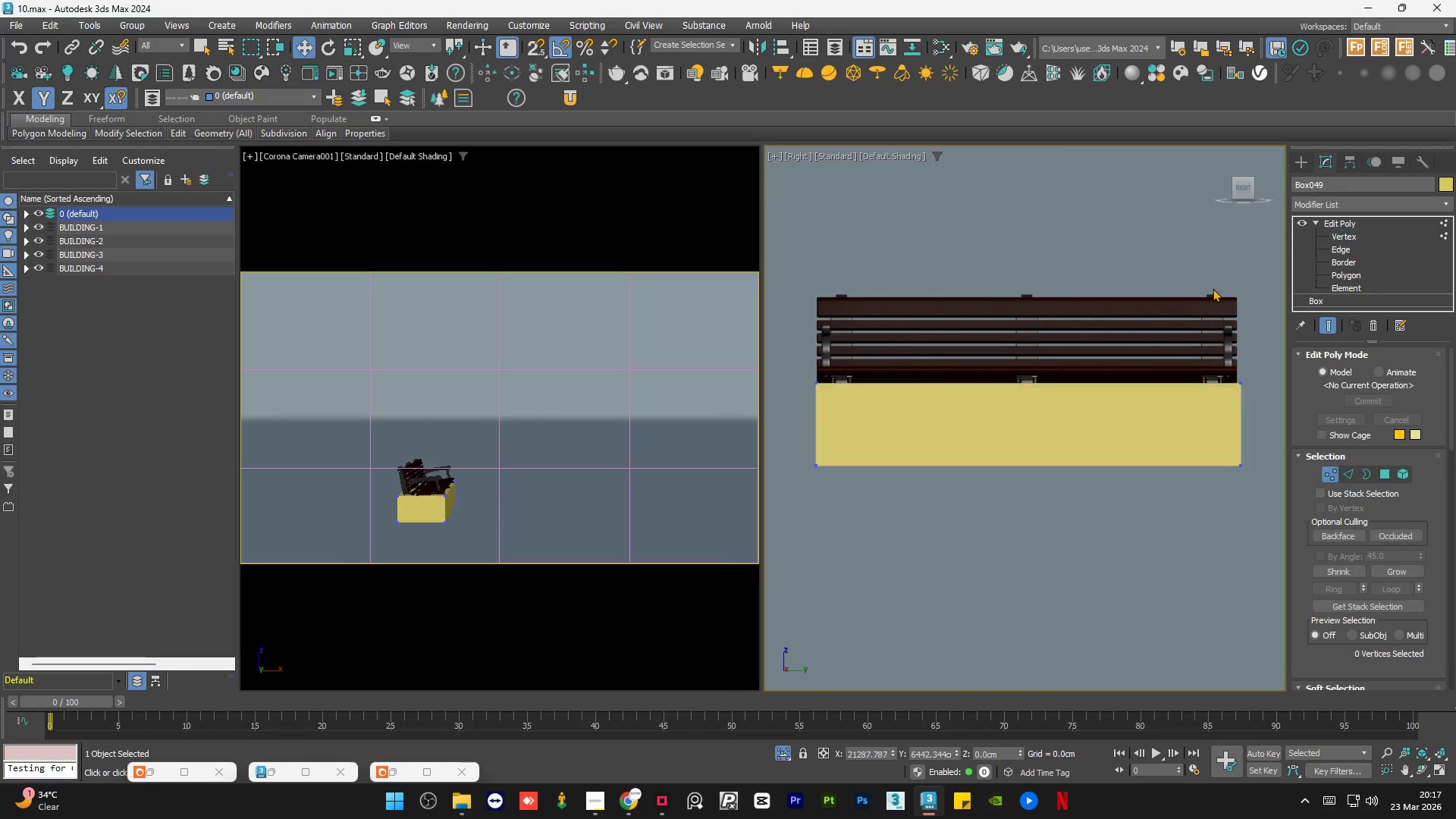 
scroll: coordinate [915, 375], scroll_direction: down, amount: 1.0
 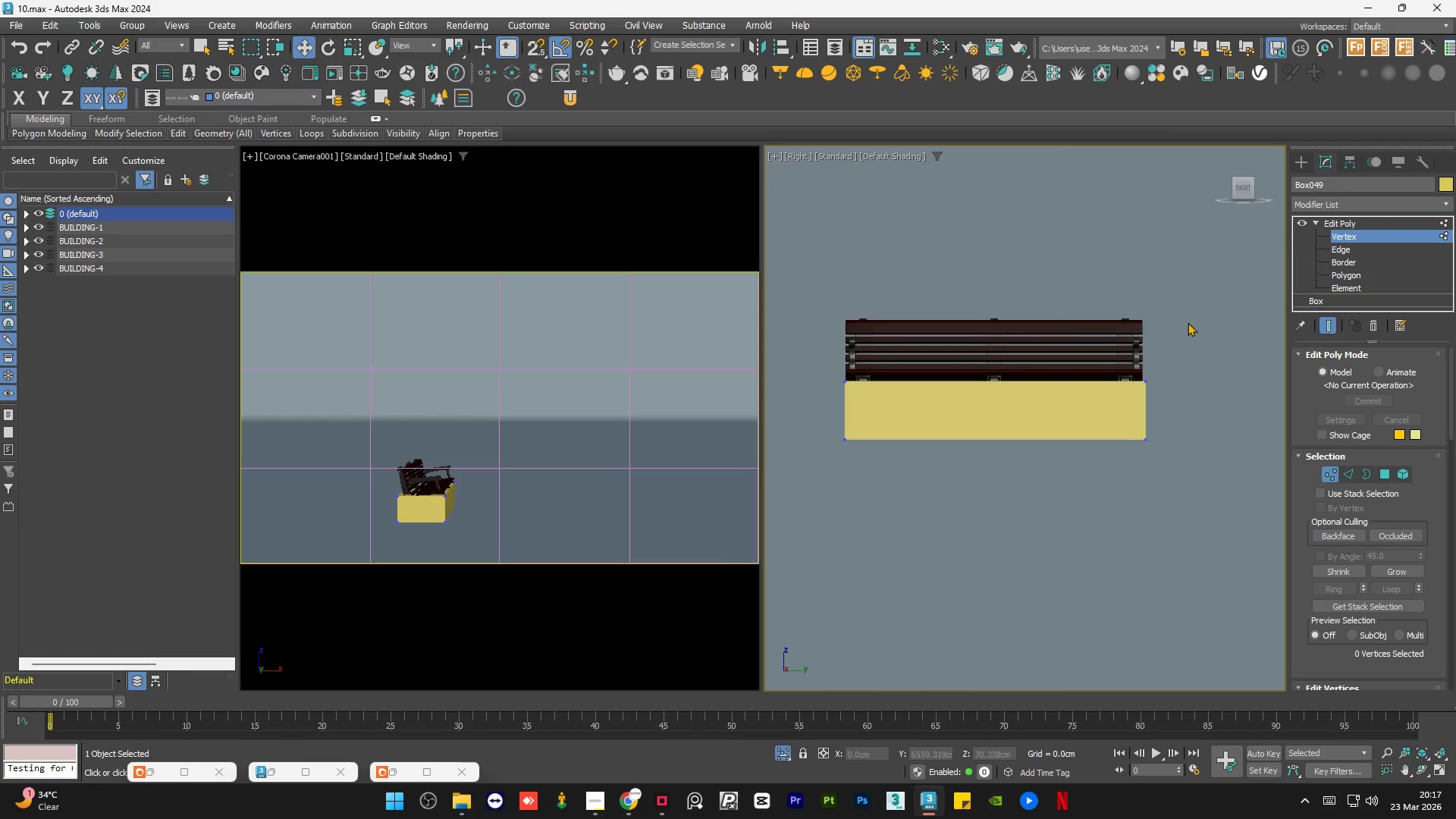 
left_click_drag(start_coordinate=[1195, 316], to_coordinate=[815, 403])
 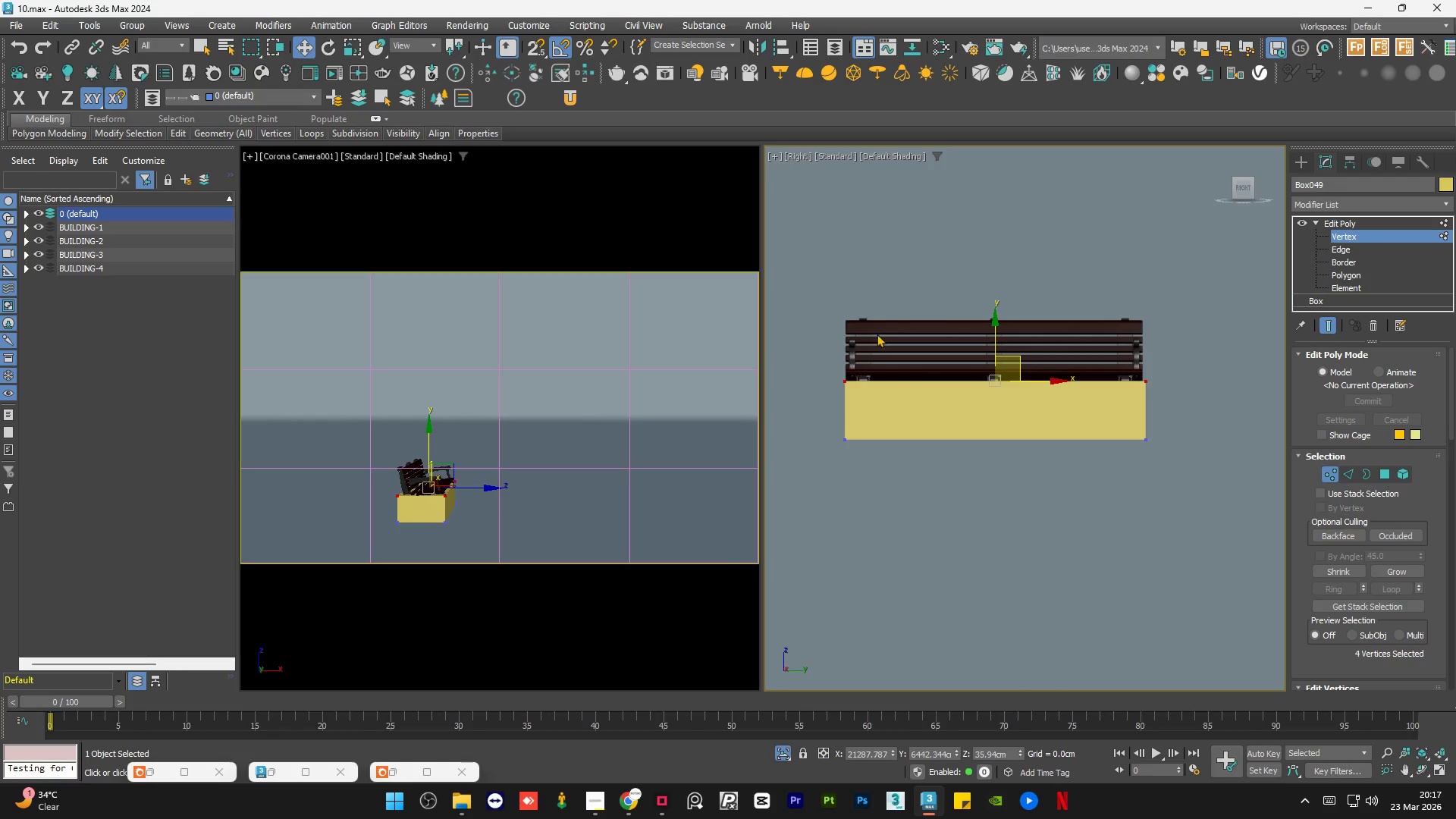 
scroll: coordinate [877, 333], scroll_direction: up, amount: 1.0
 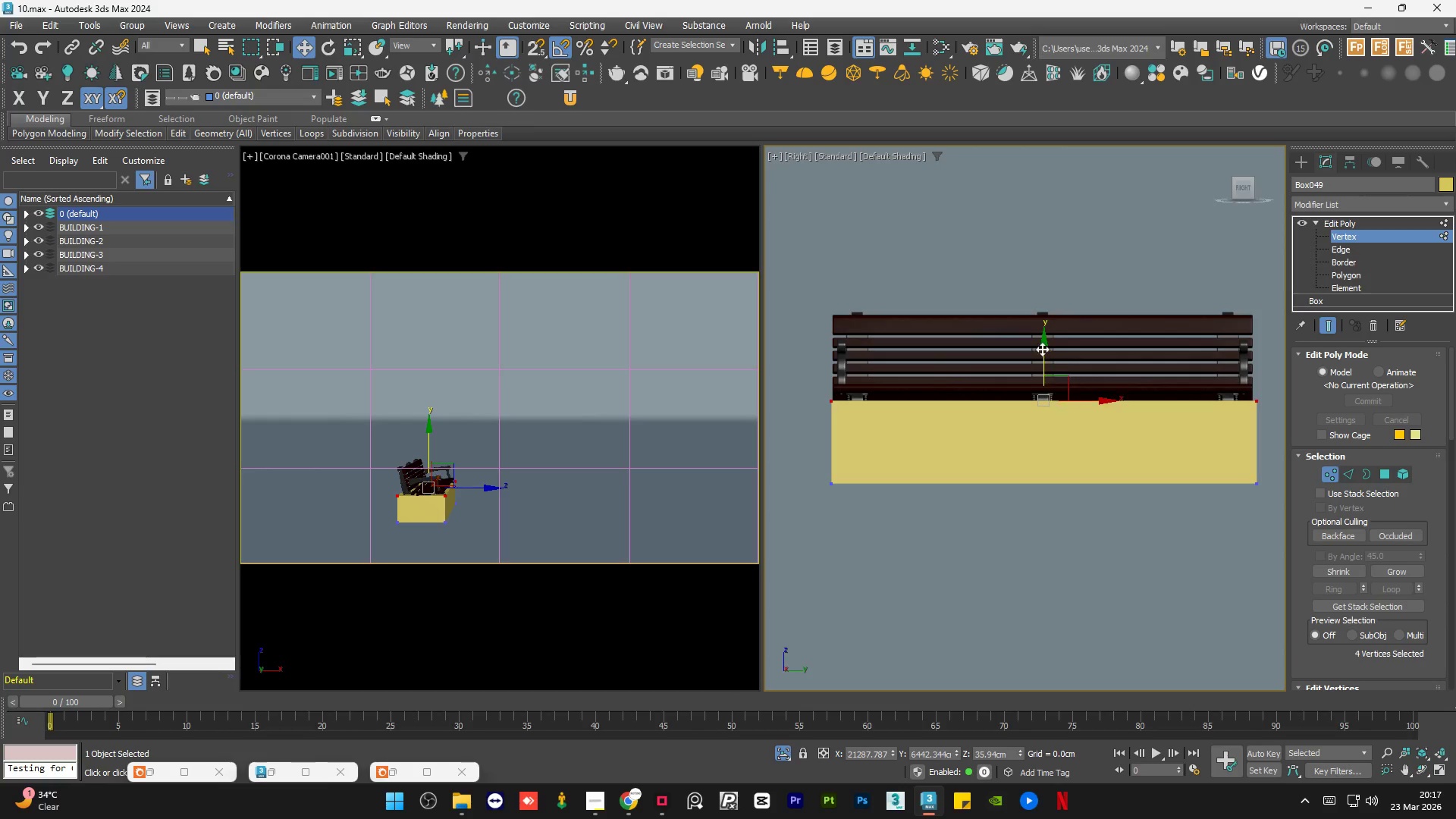 
left_click_drag(start_coordinate=[1042, 348], to_coordinate=[1077, 257])
 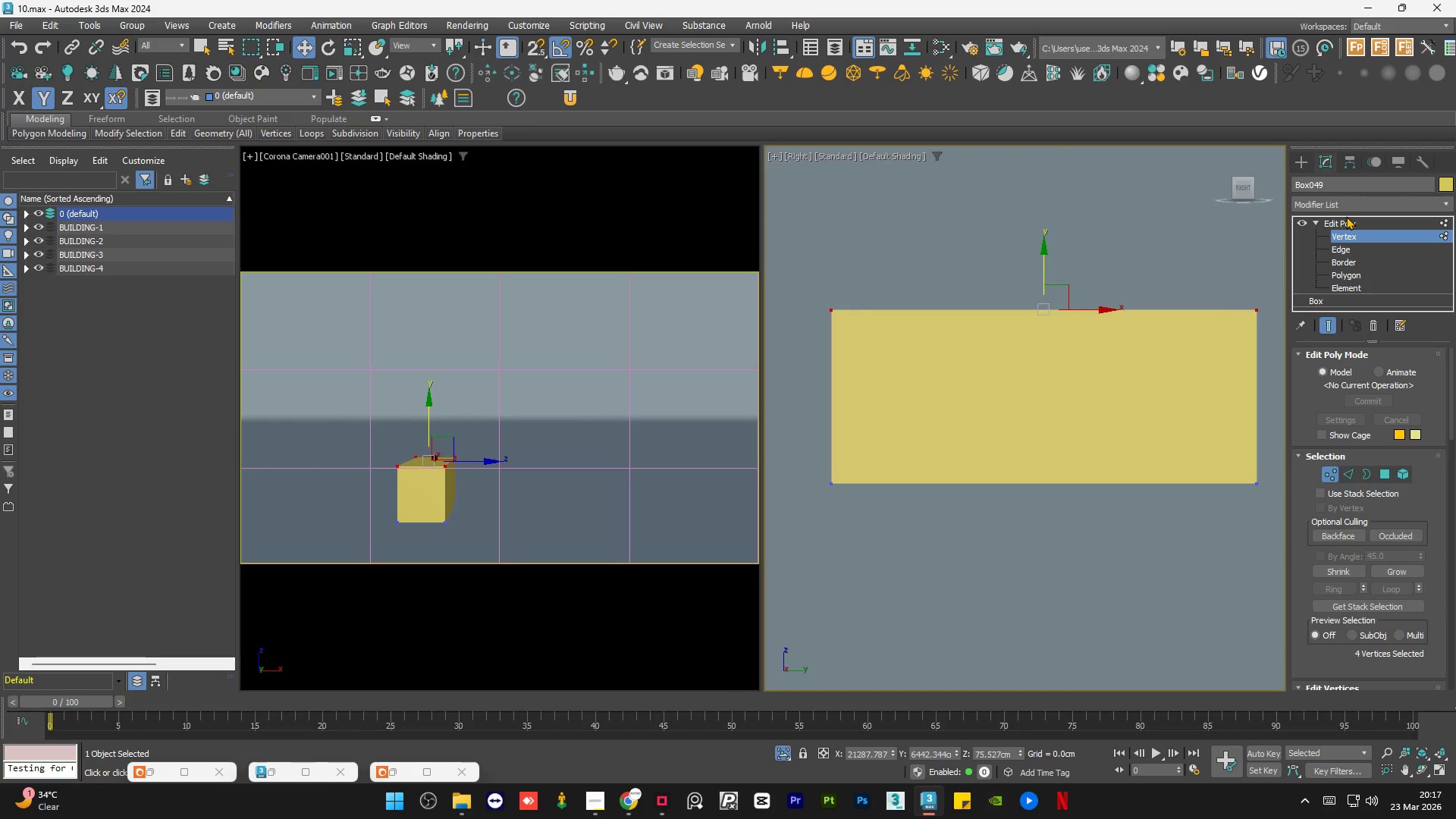 
left_click([1342, 219])
 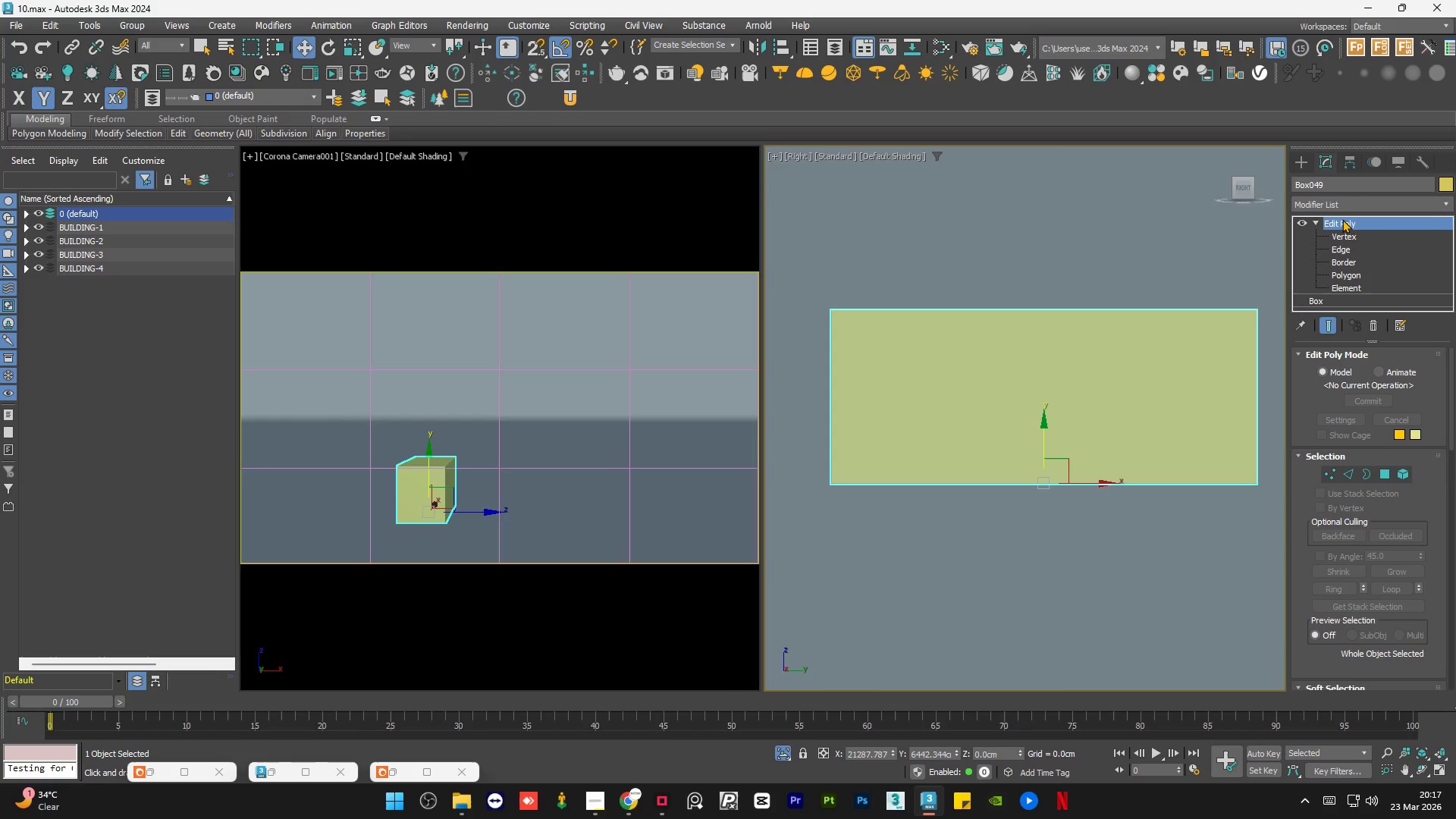 
wait(8.41)
 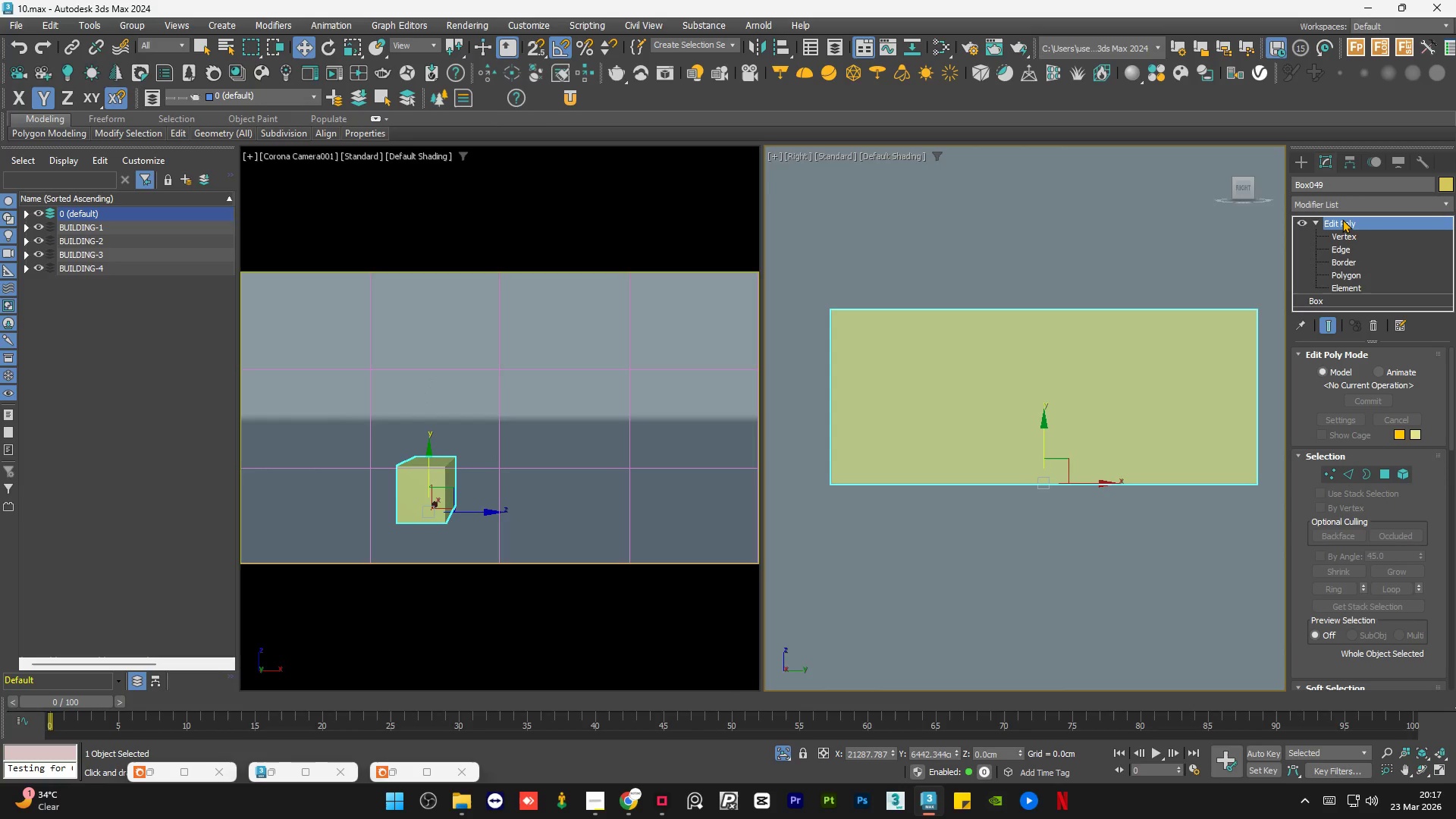 
left_click([1245, 185])
 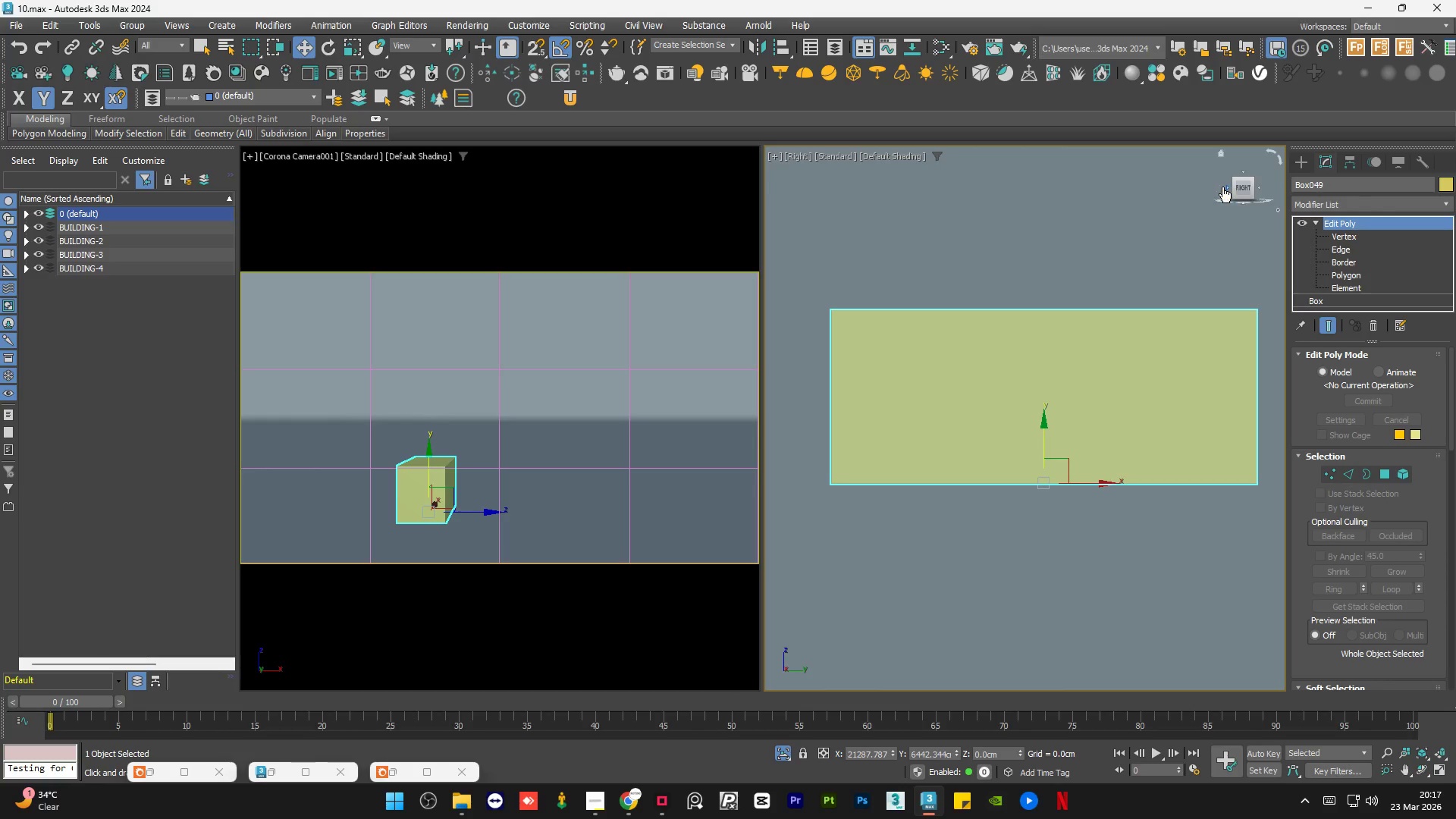 
left_click([1225, 187])
 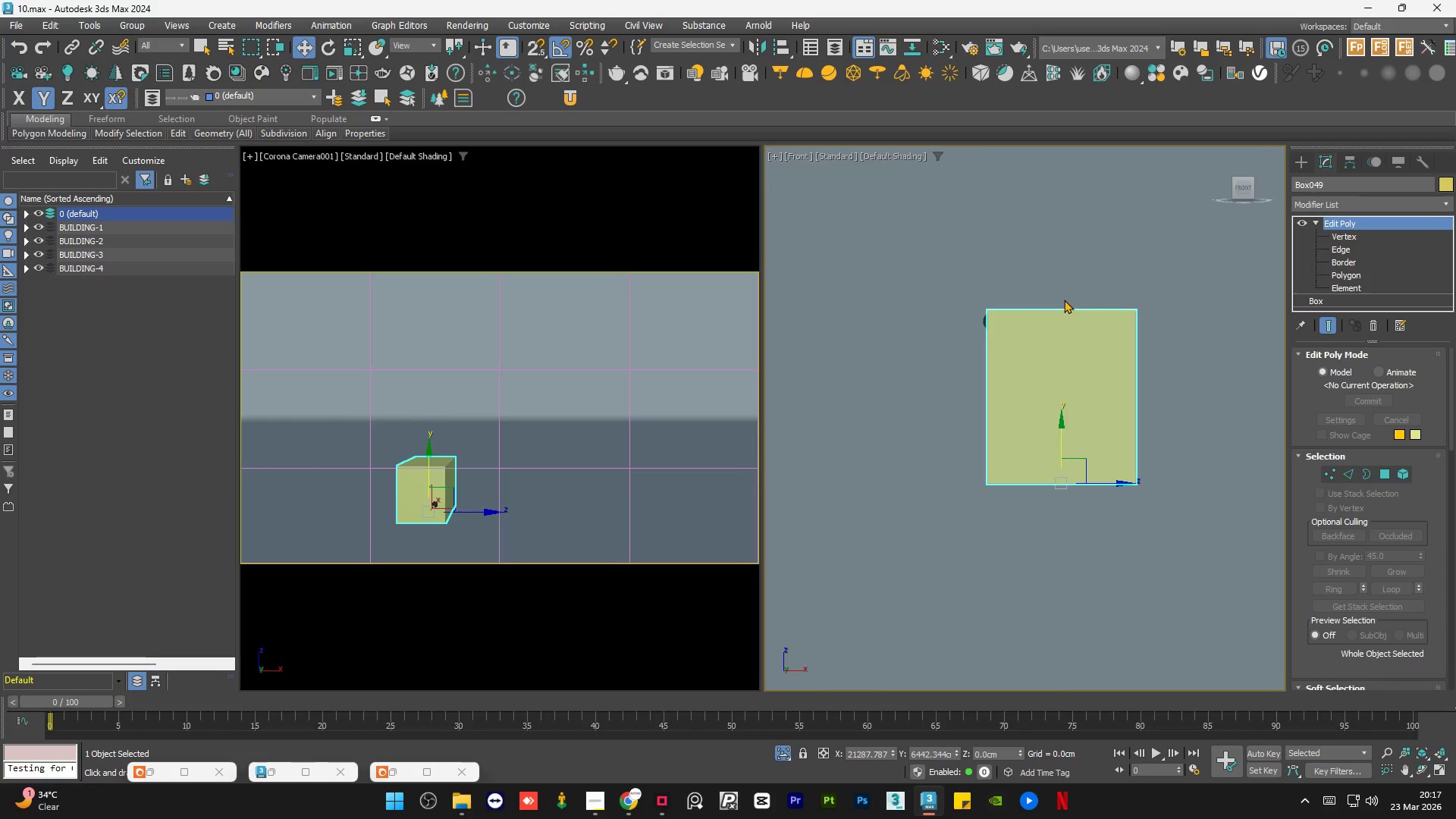 
key(F3)
 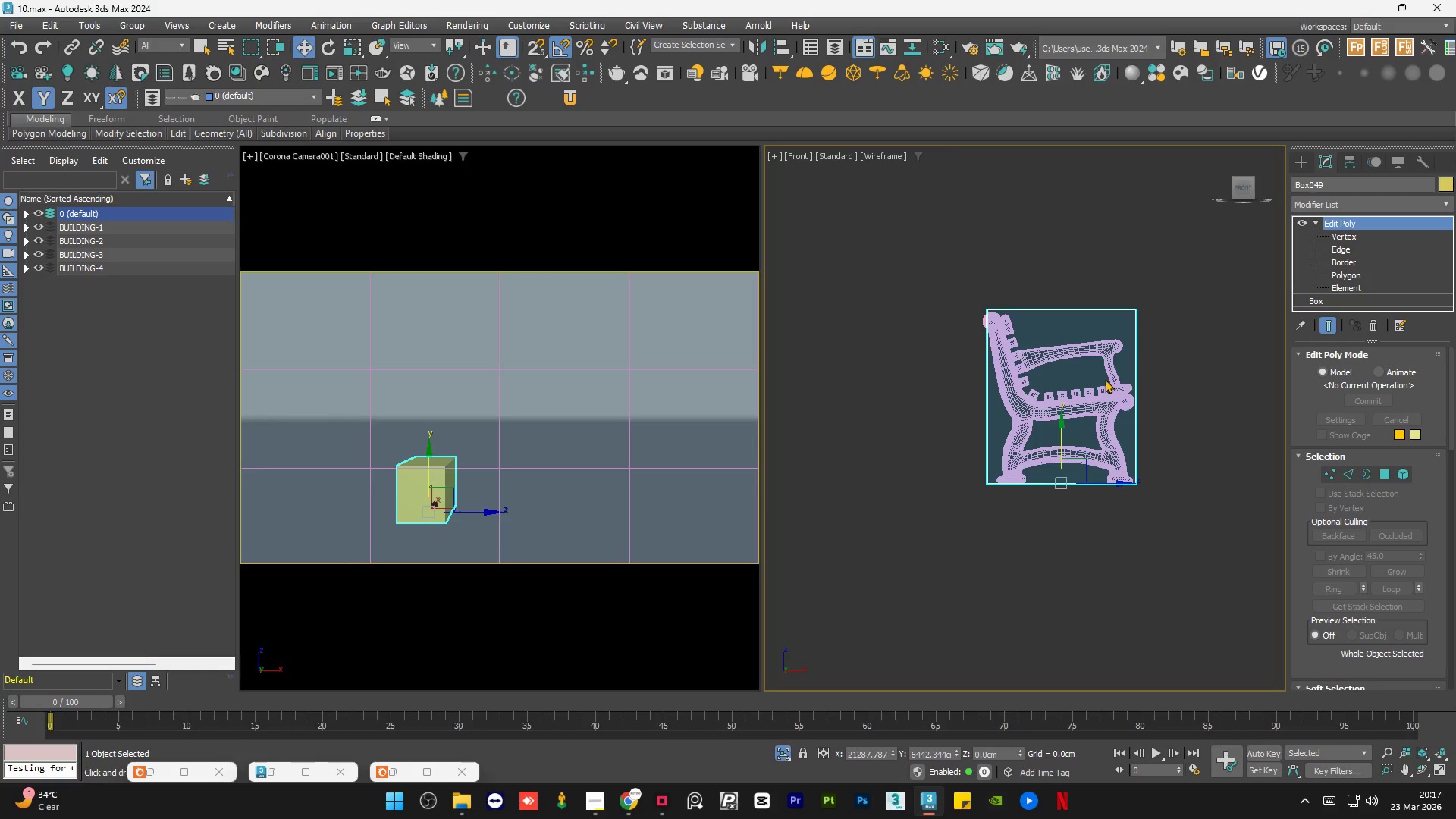 
scroll: coordinate [1106, 379], scroll_direction: up, amount: 3.0
 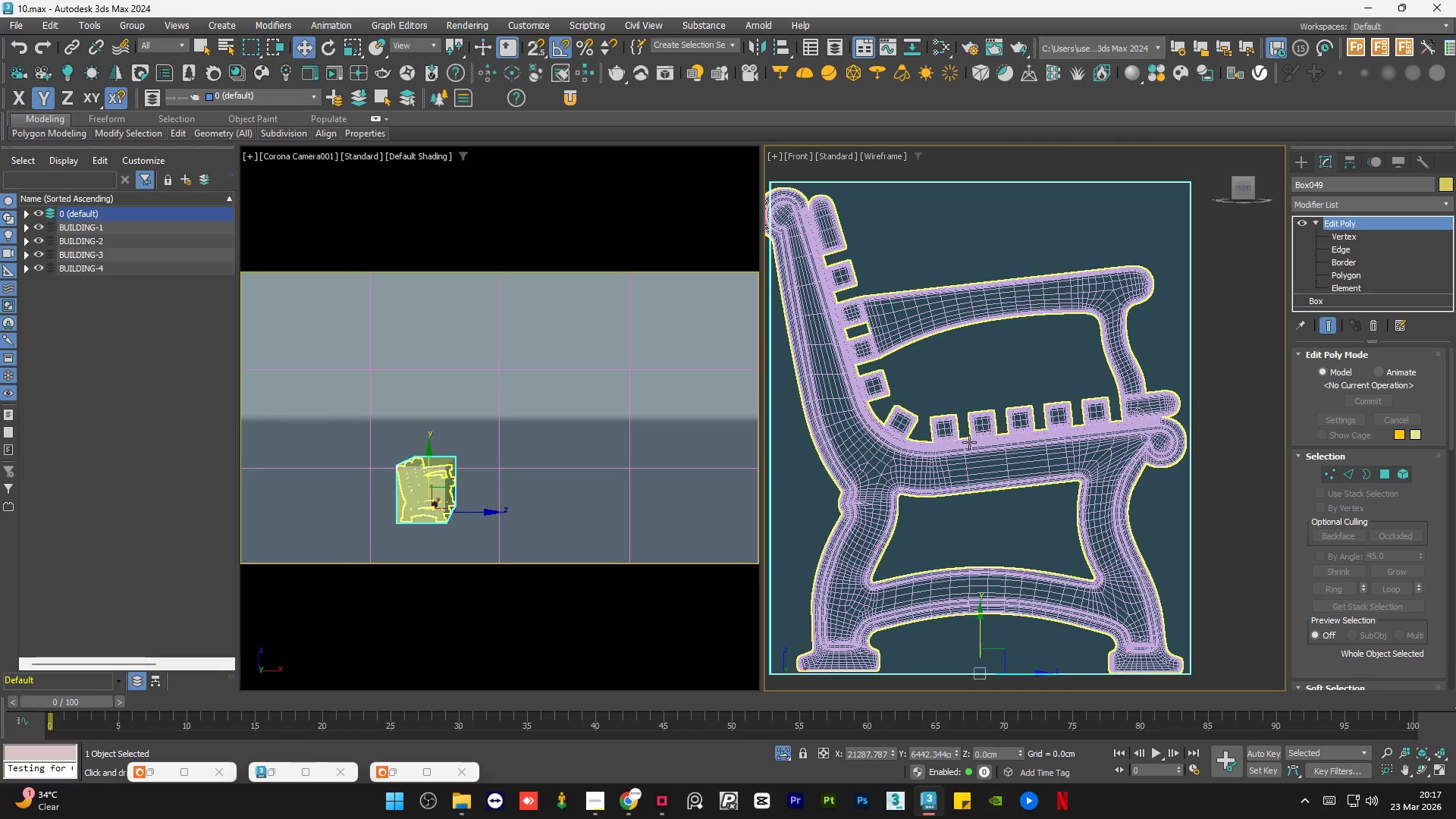 
scroll: coordinate [958, 460], scroll_direction: down, amount: 1.0
 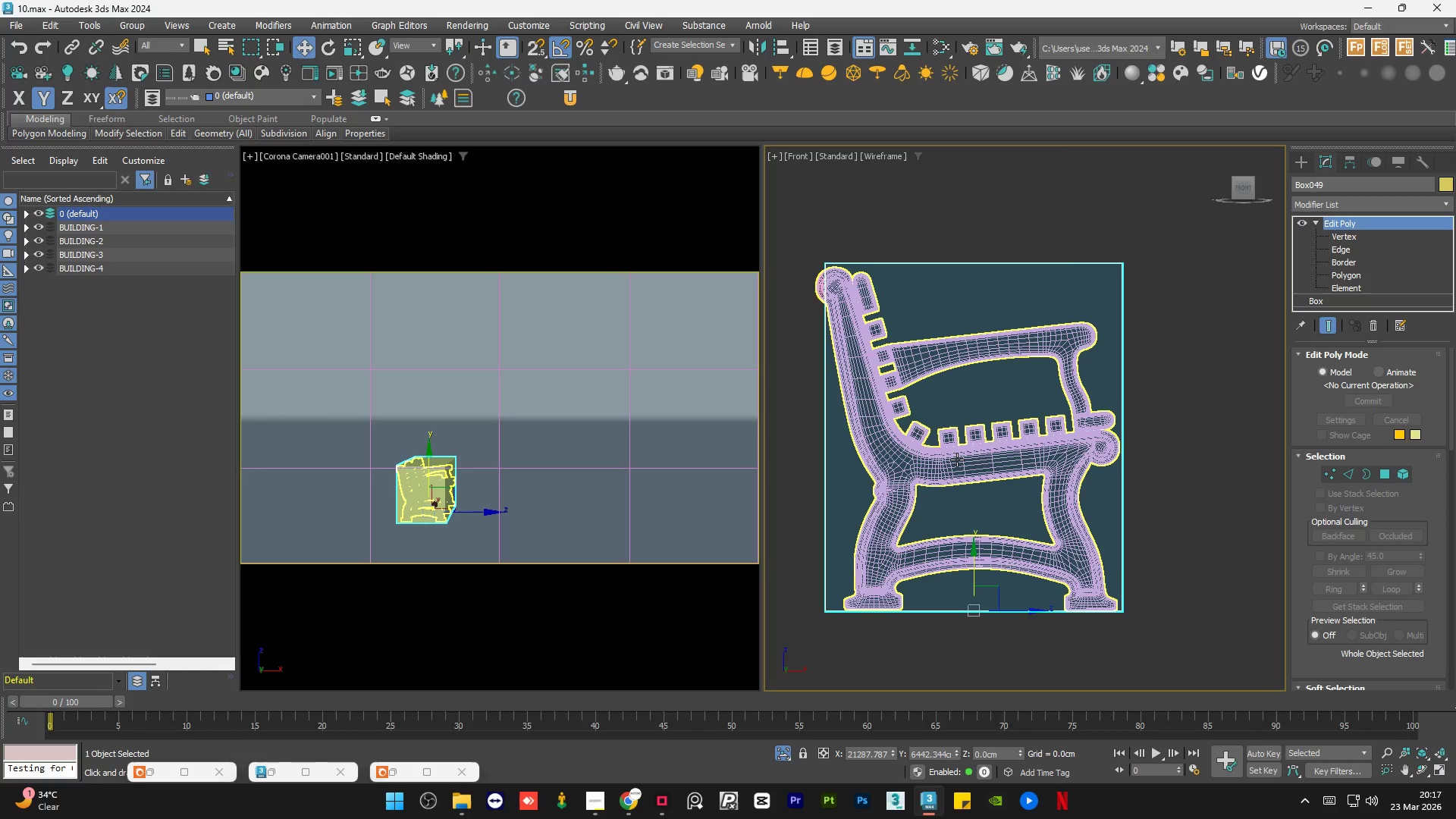 
wait(12.04)
 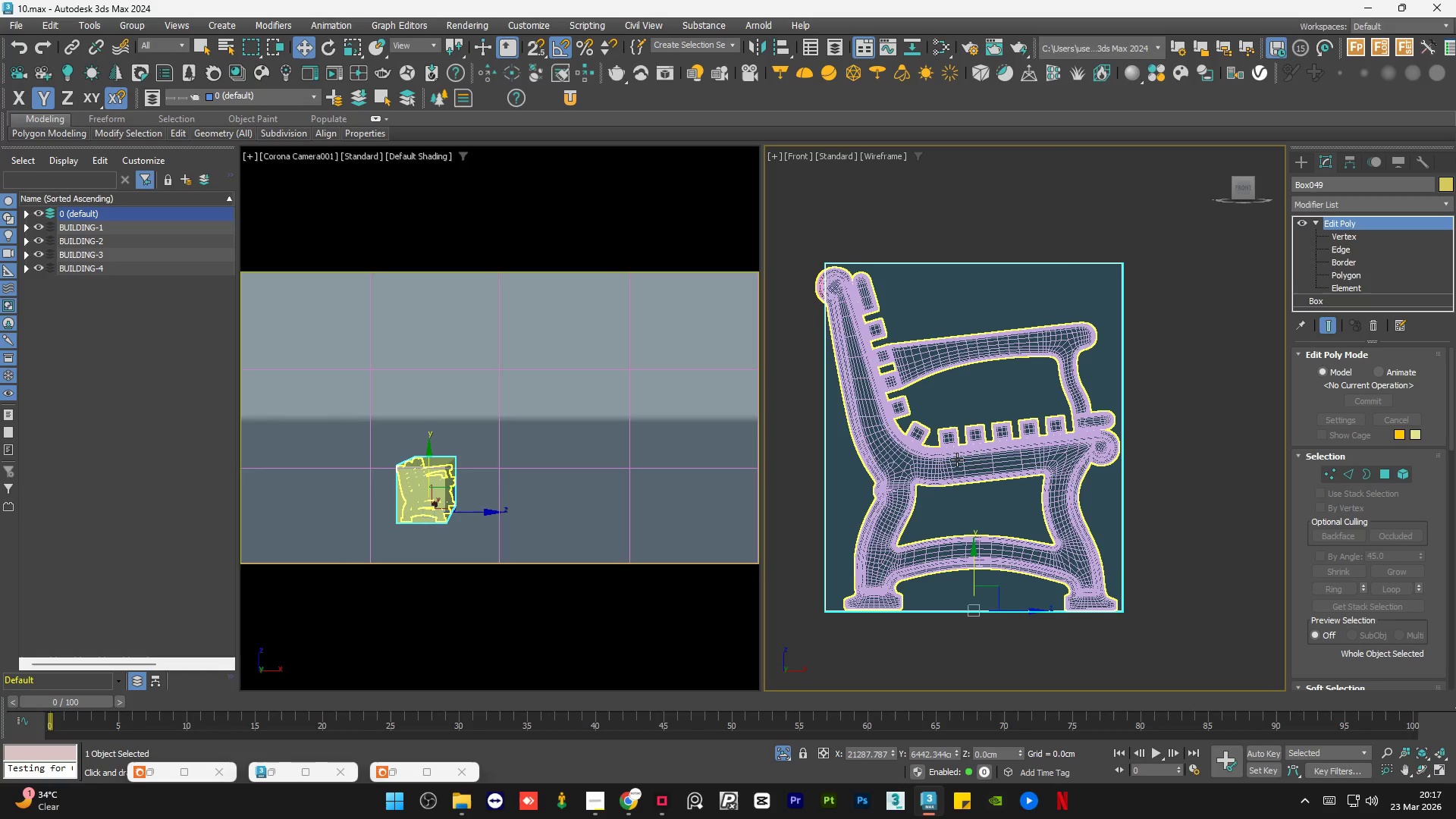 
scroll: coordinate [952, 428], scroll_direction: up, amount: 5.0
 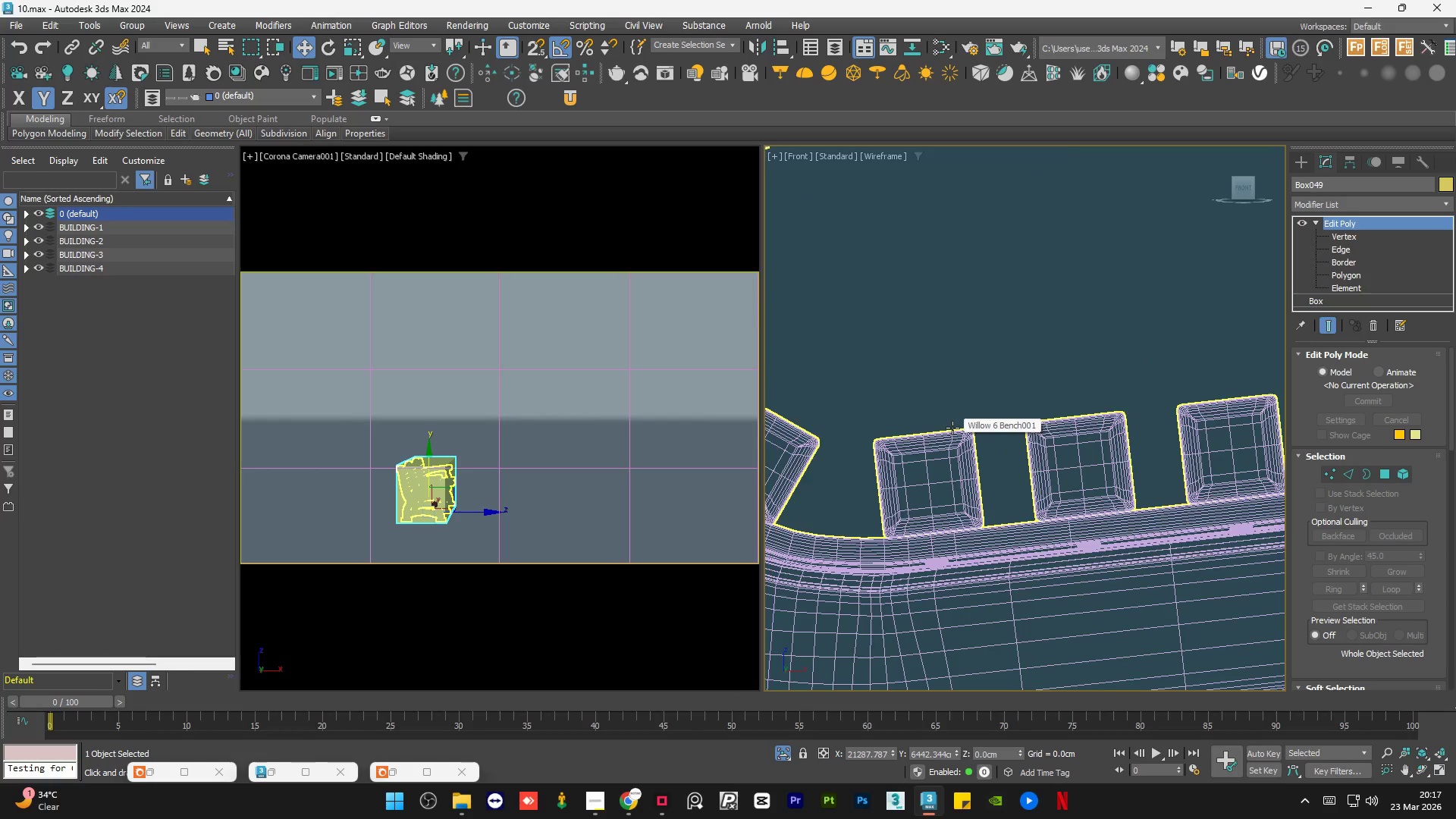 
hold_key(key=AltLeft, duration=1.05)
 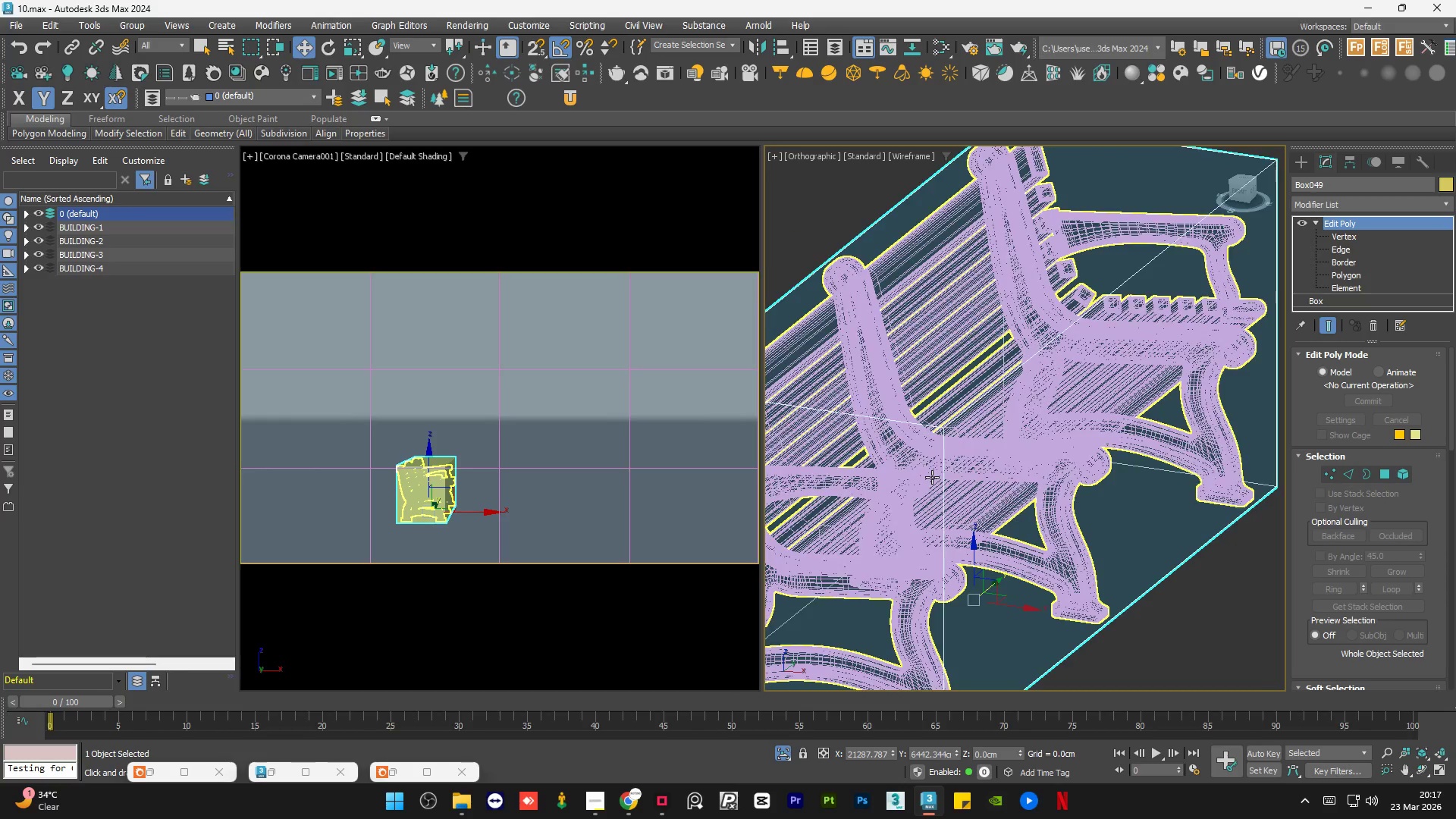 
scroll: coordinate [952, 428], scroll_direction: down, amount: 5.0
 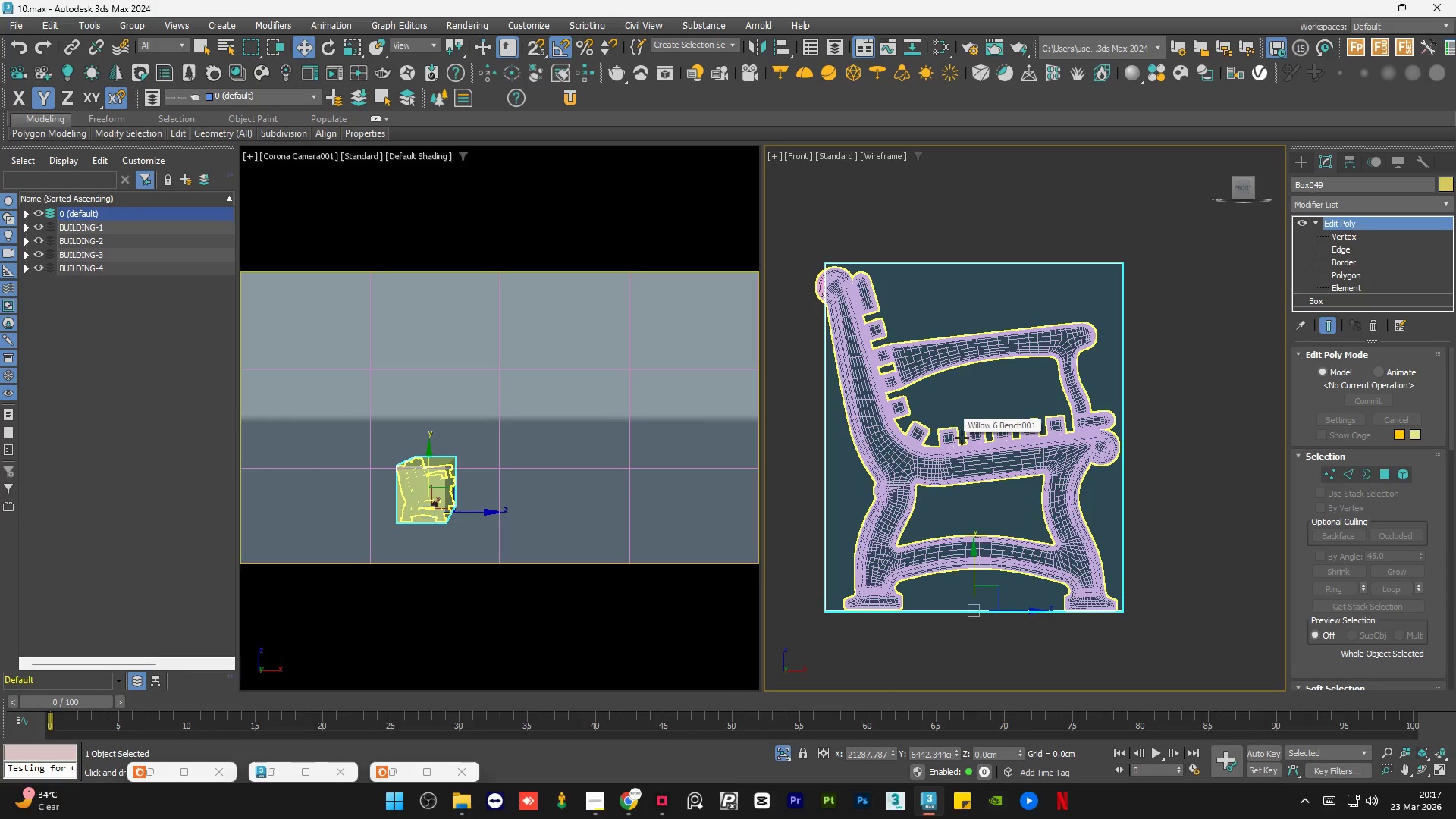 
hold_key(key=AltLeft, duration=1.52)
 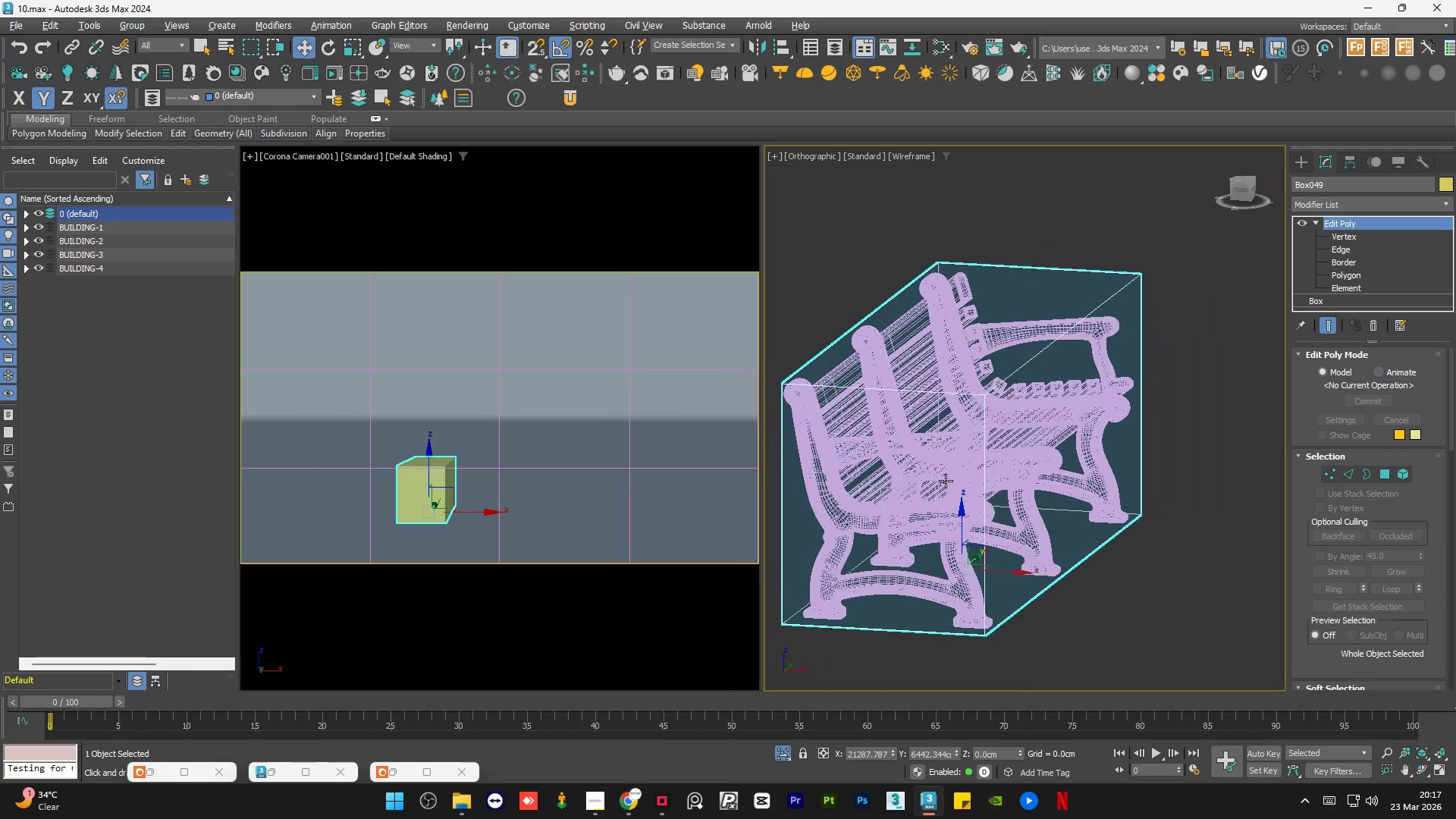 
scroll: coordinate [932, 477], scroll_direction: down, amount: 1.0
 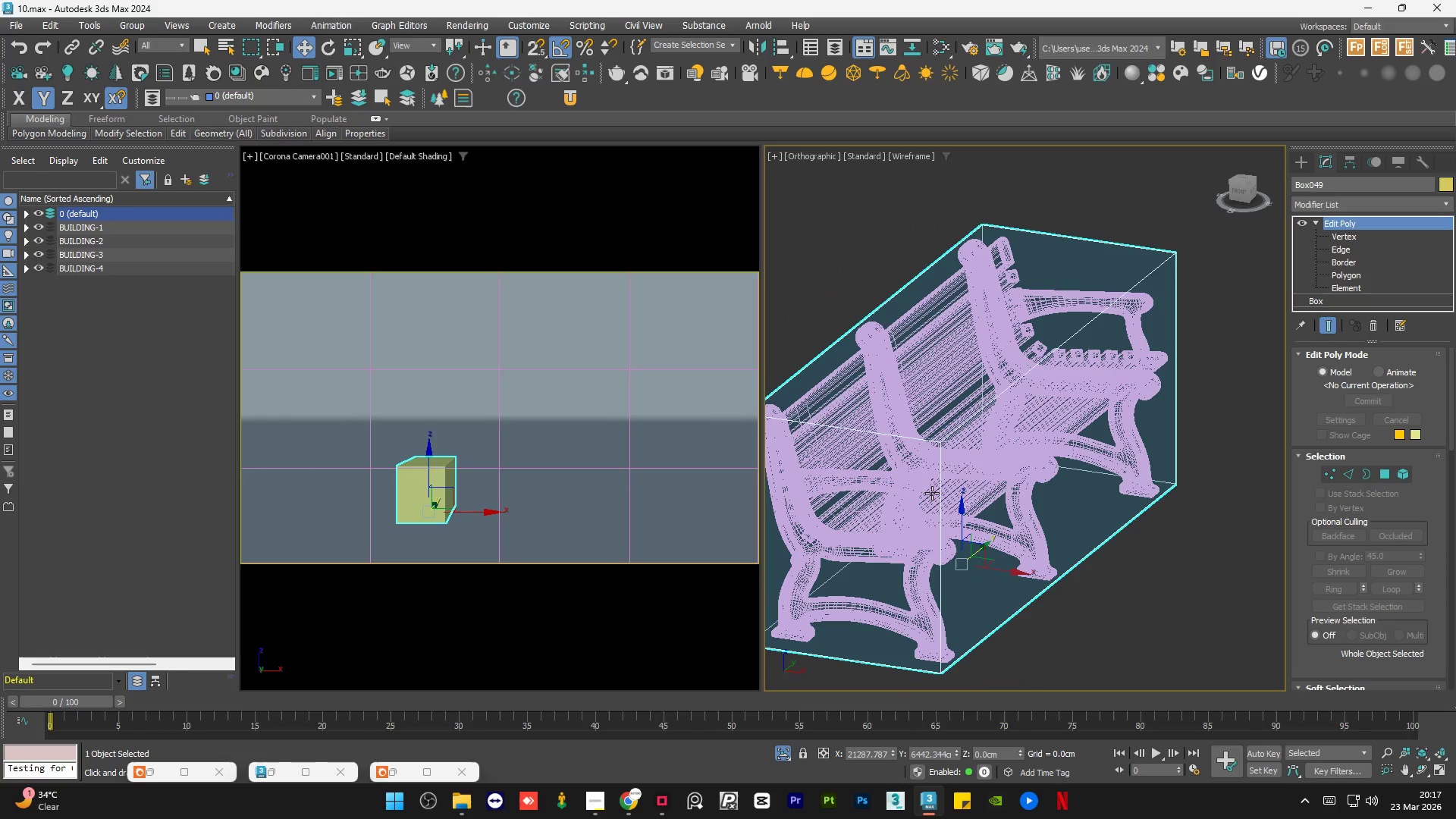 
hold_key(key=AltLeft, duration=0.81)
 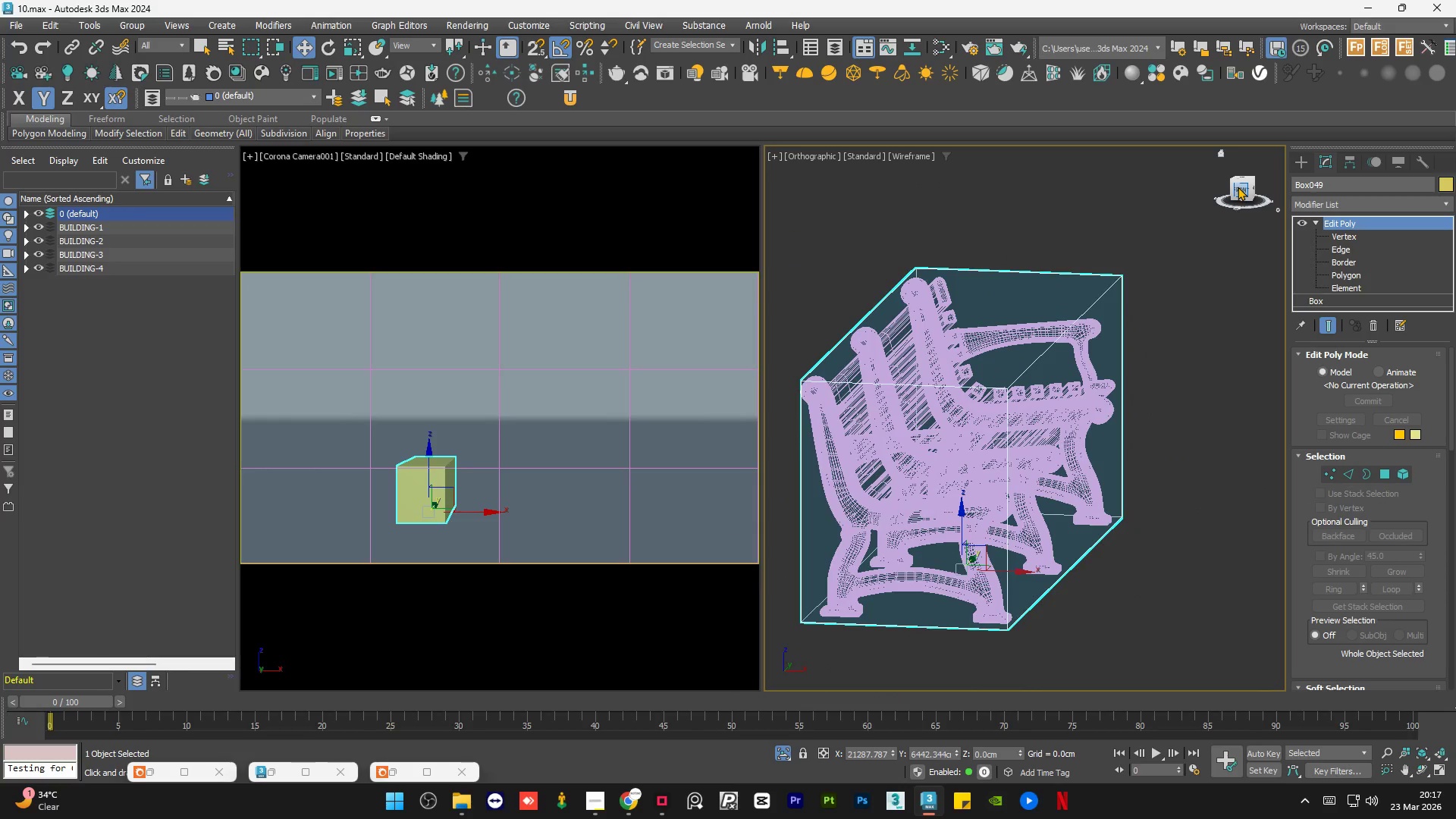 
left_click([1238, 187])
 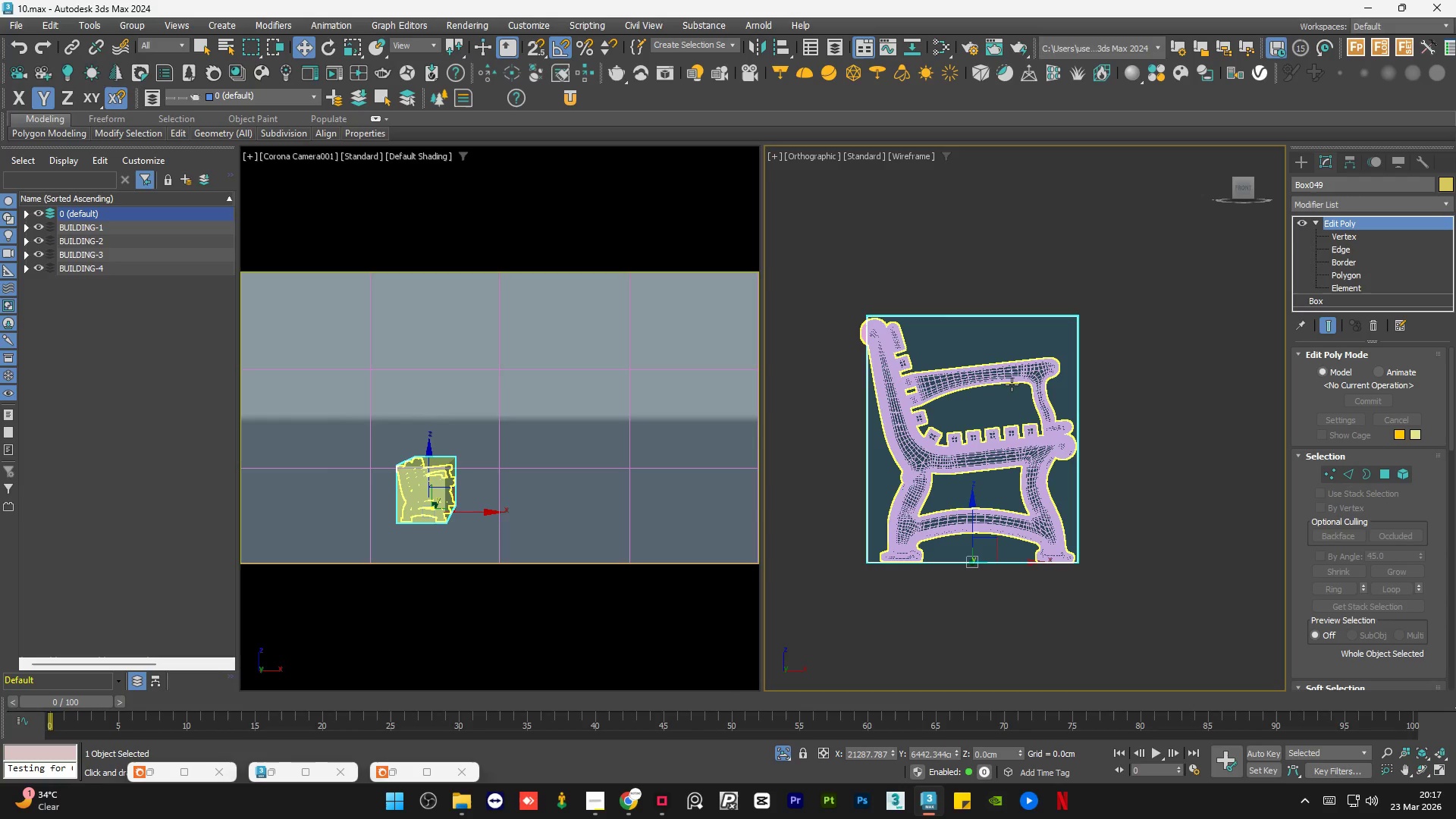 
wait(20.64)
 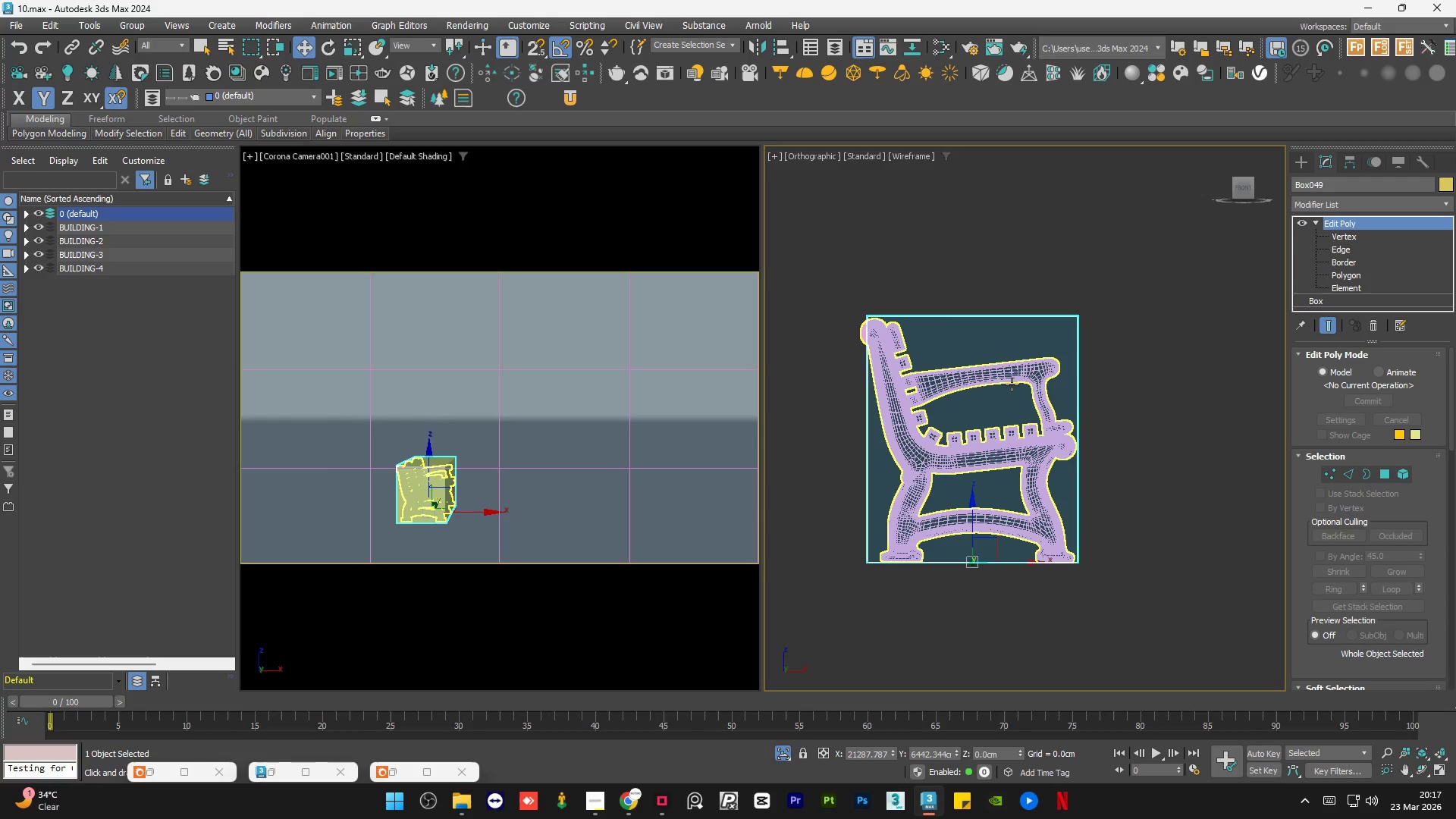 
left_click_drag(start_coordinate=[1009, 563], to_coordinate=[1006, 564])
 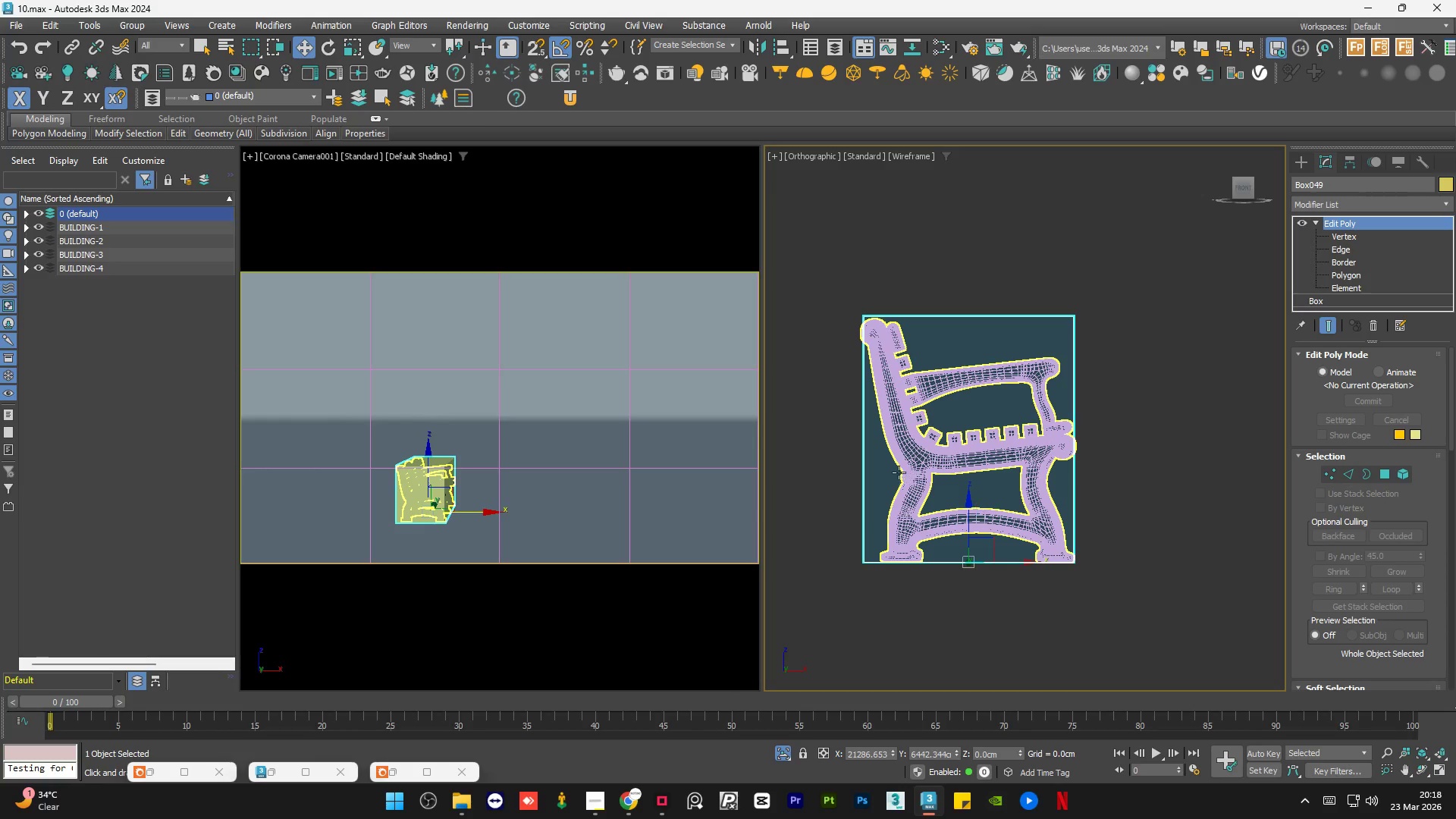 
hold_key(key=ShiftLeft, duration=1.5)
 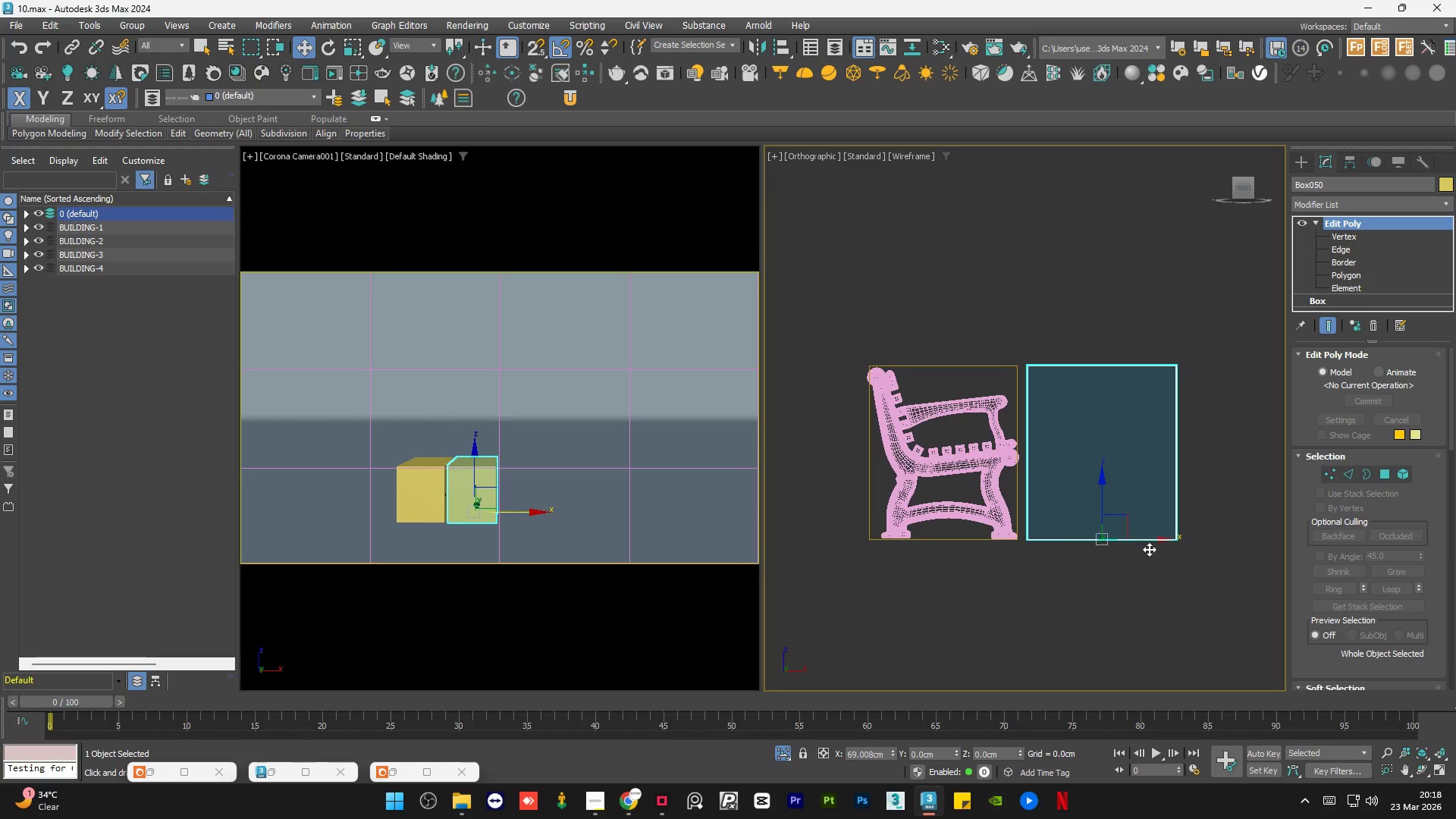 
scroll: coordinate [882, 484], scroll_direction: down, amount: 1.0
 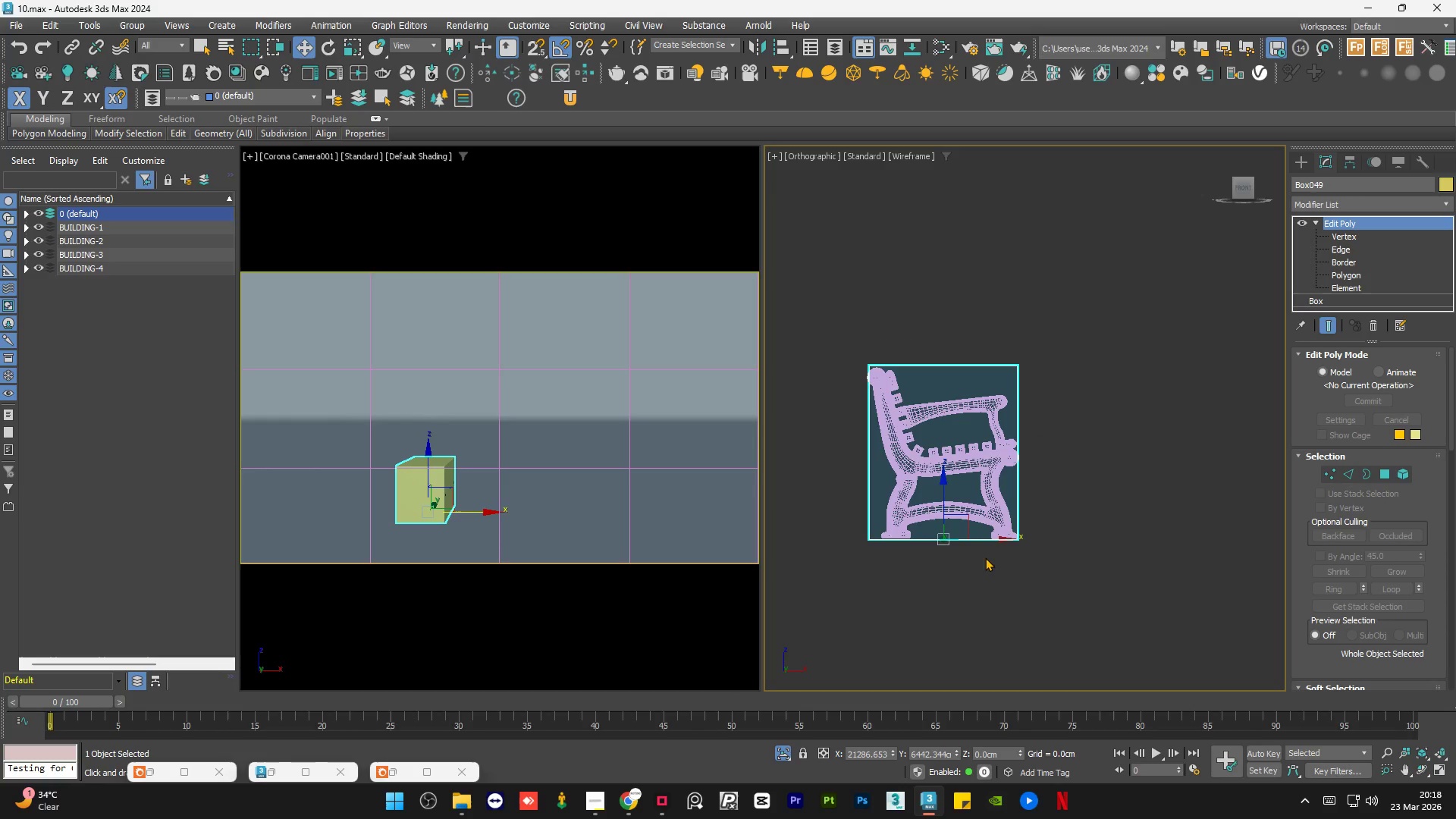 
left_click_drag(start_coordinate=[990, 540], to_coordinate=[1146, 549])
 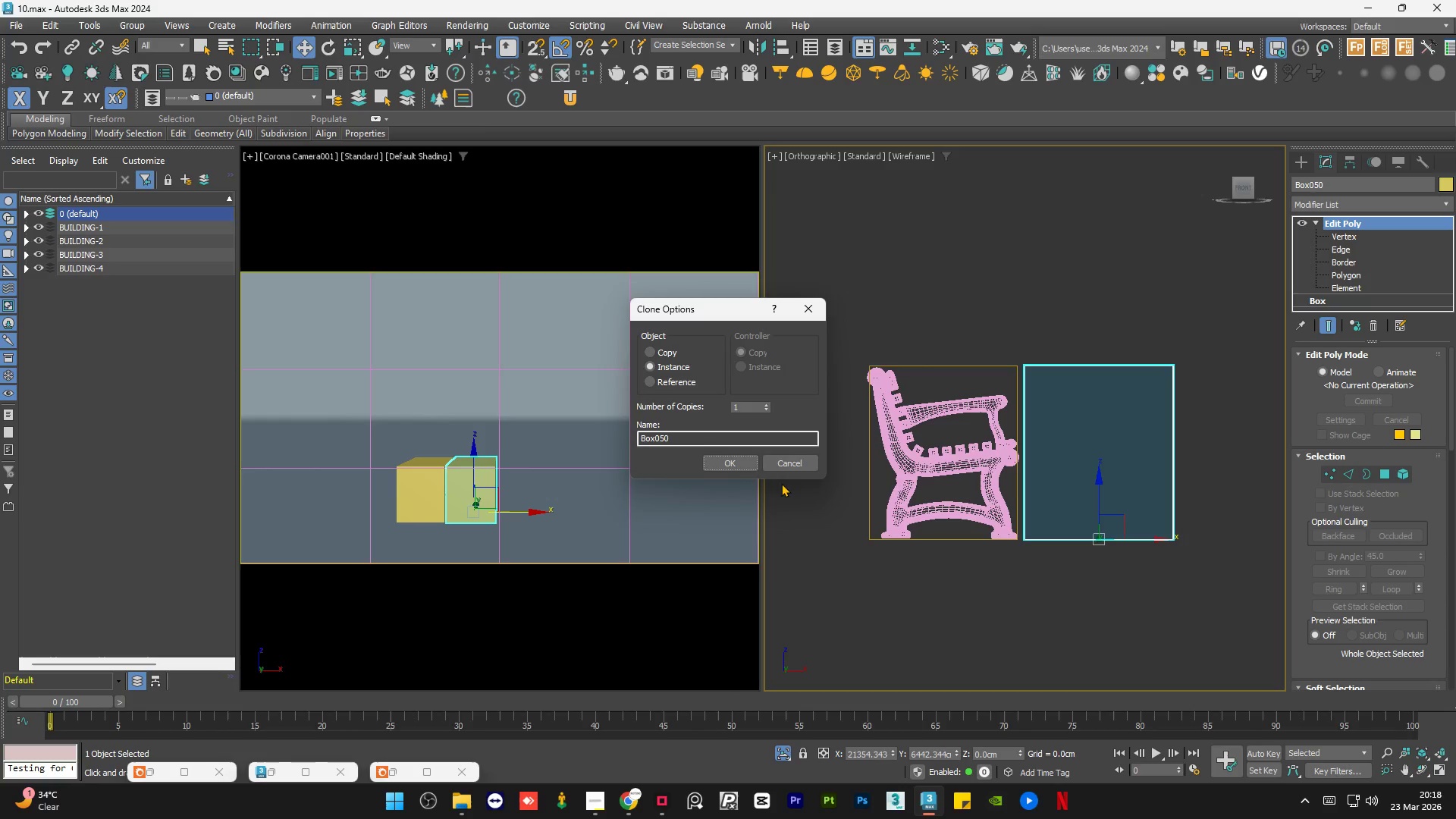 
hold_key(key=ShiftLeft, duration=1.11)
 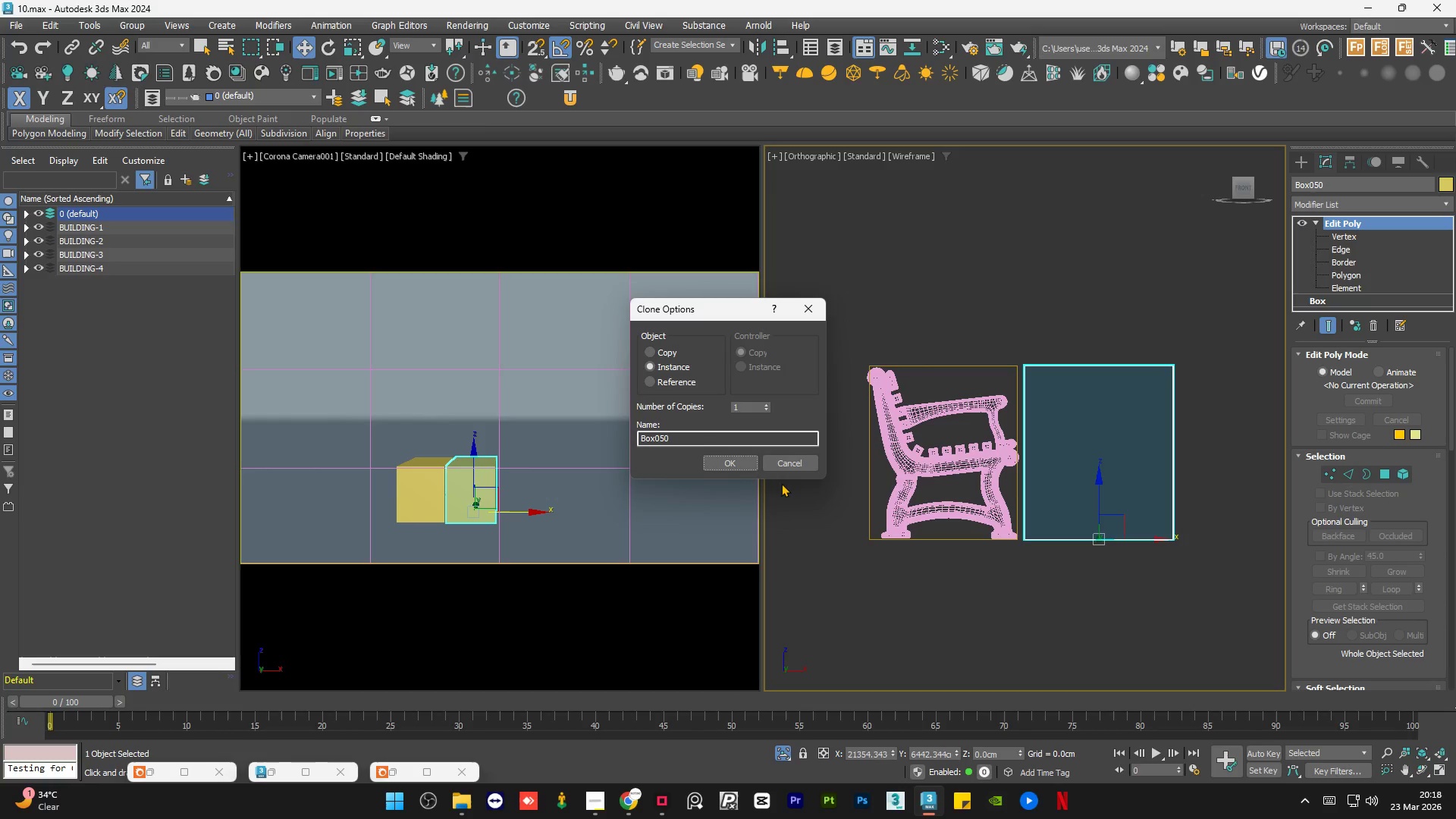 
left_click([737, 462])
 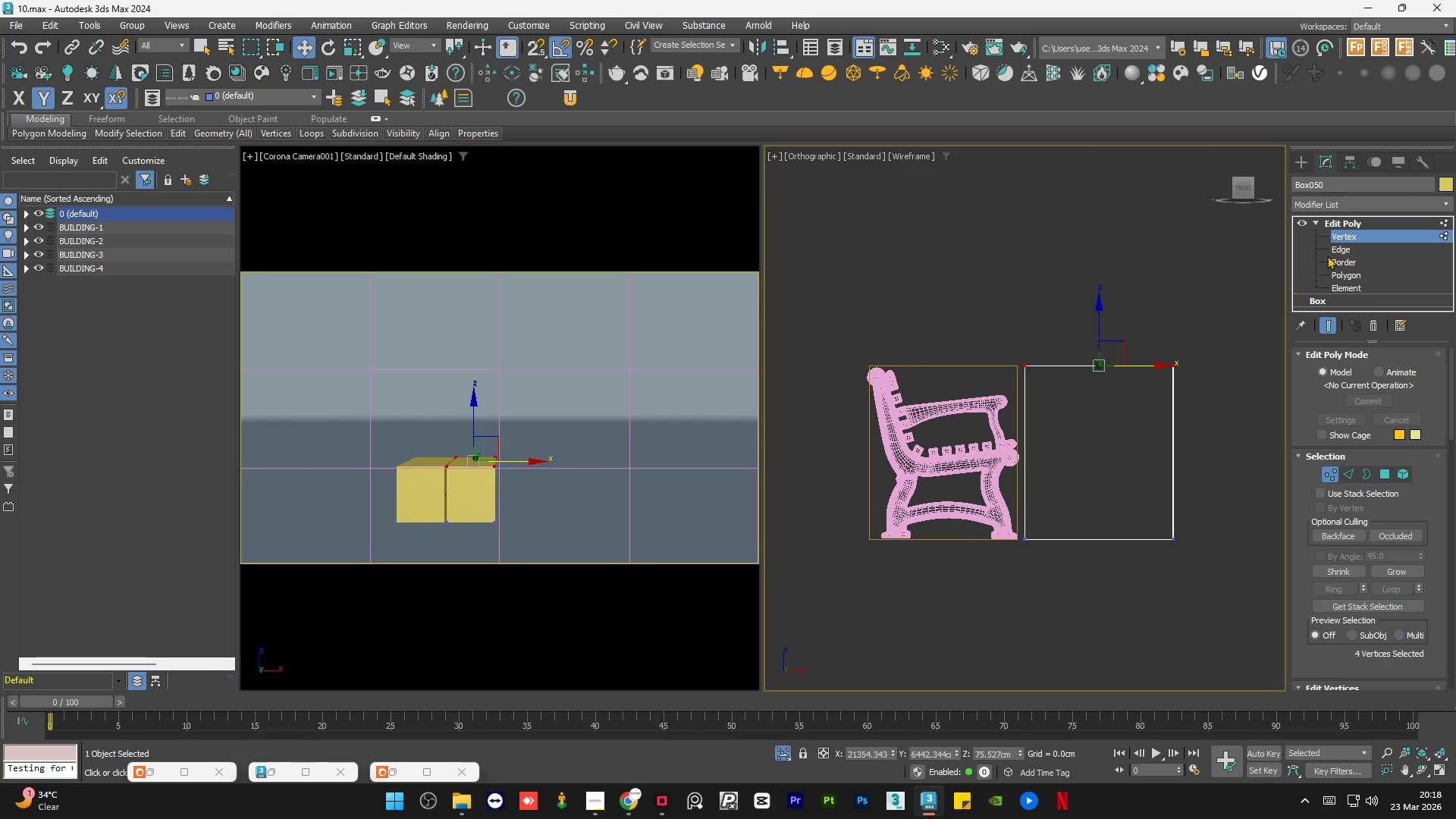 
left_click_drag(start_coordinate=[1215, 328], to_coordinate=[999, 405])
 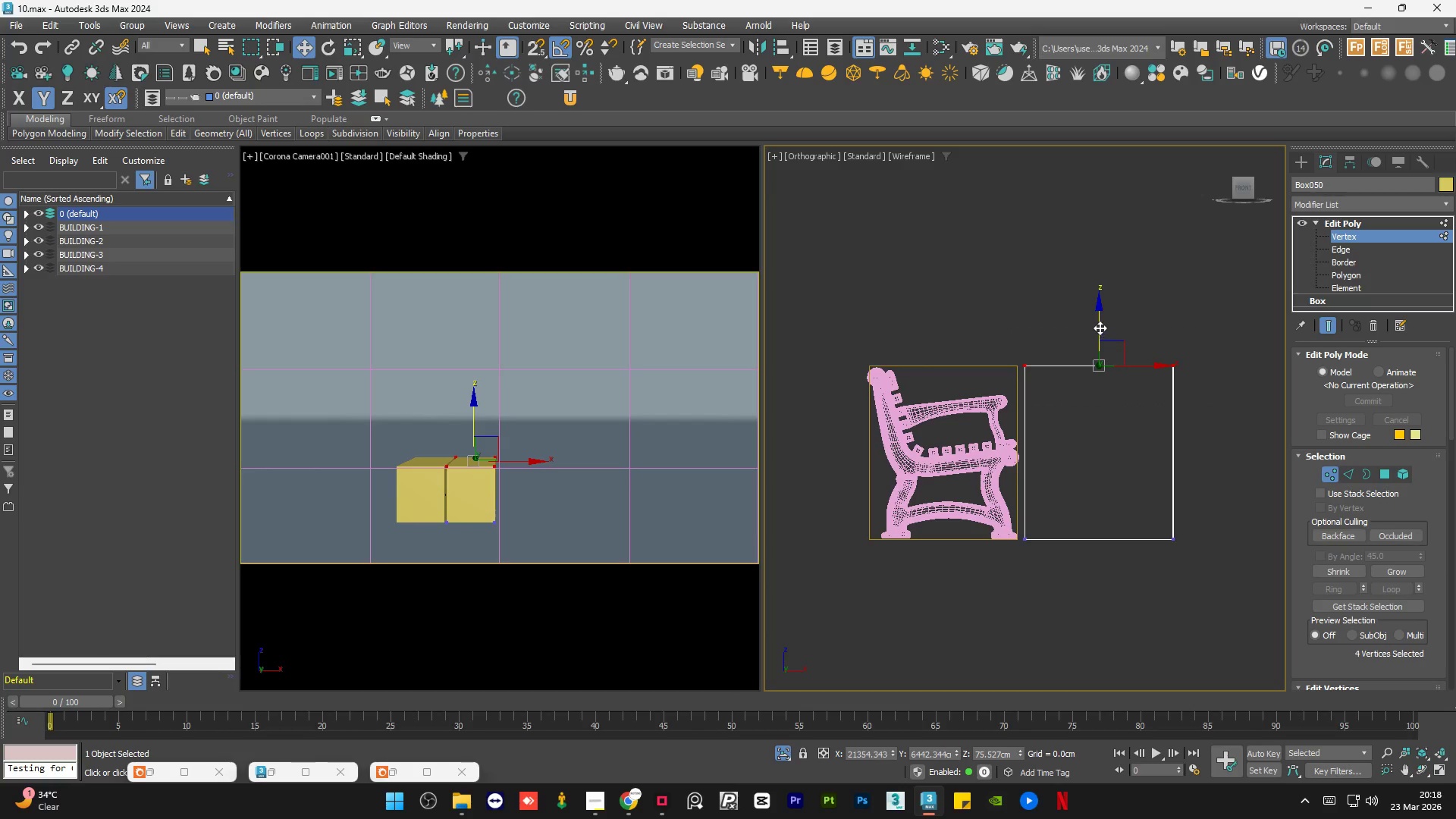 
left_click_drag(start_coordinate=[1100, 328], to_coordinate=[1103, 405])
 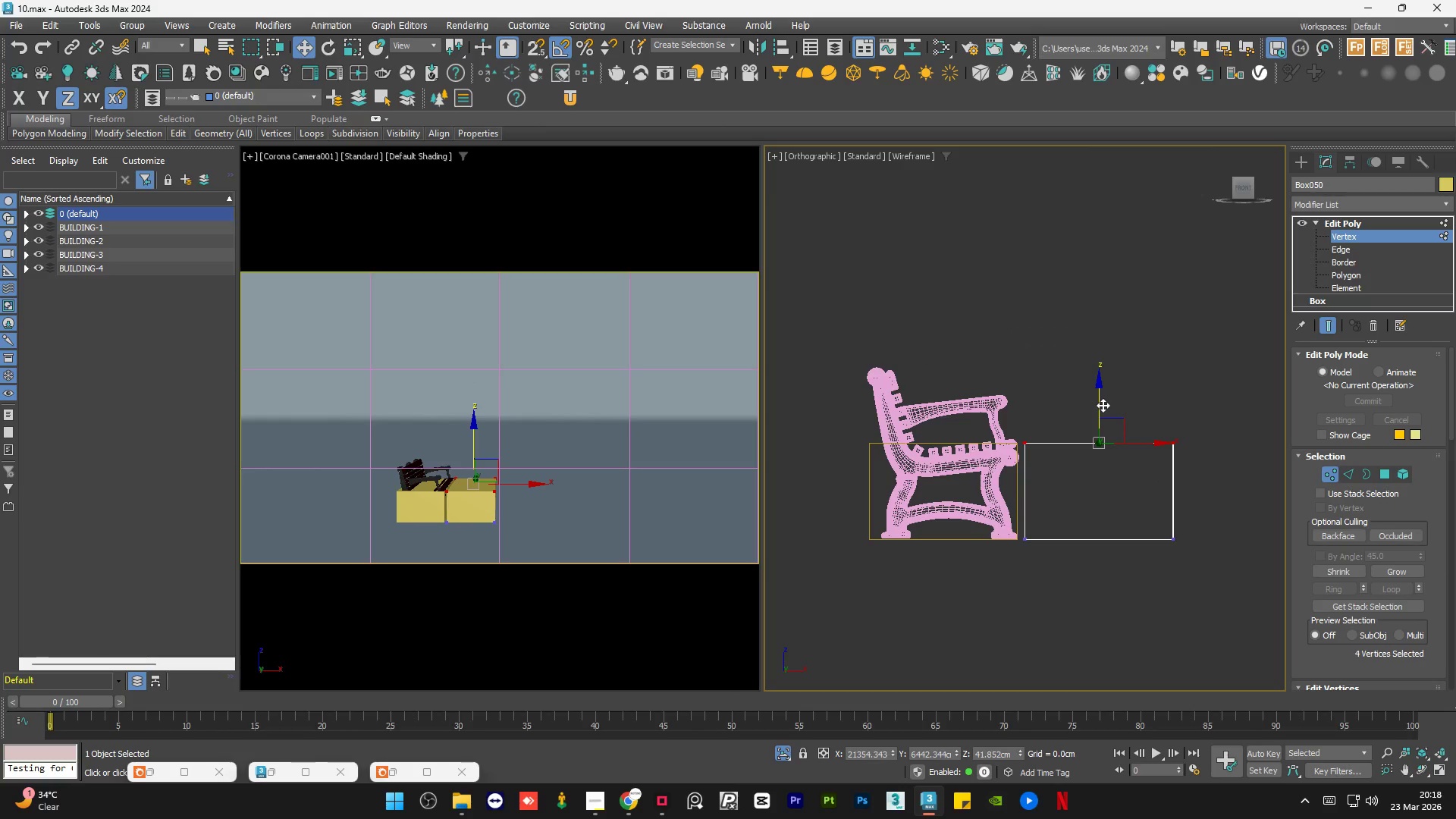 
hold_key(key=ControlLeft, duration=0.53)
 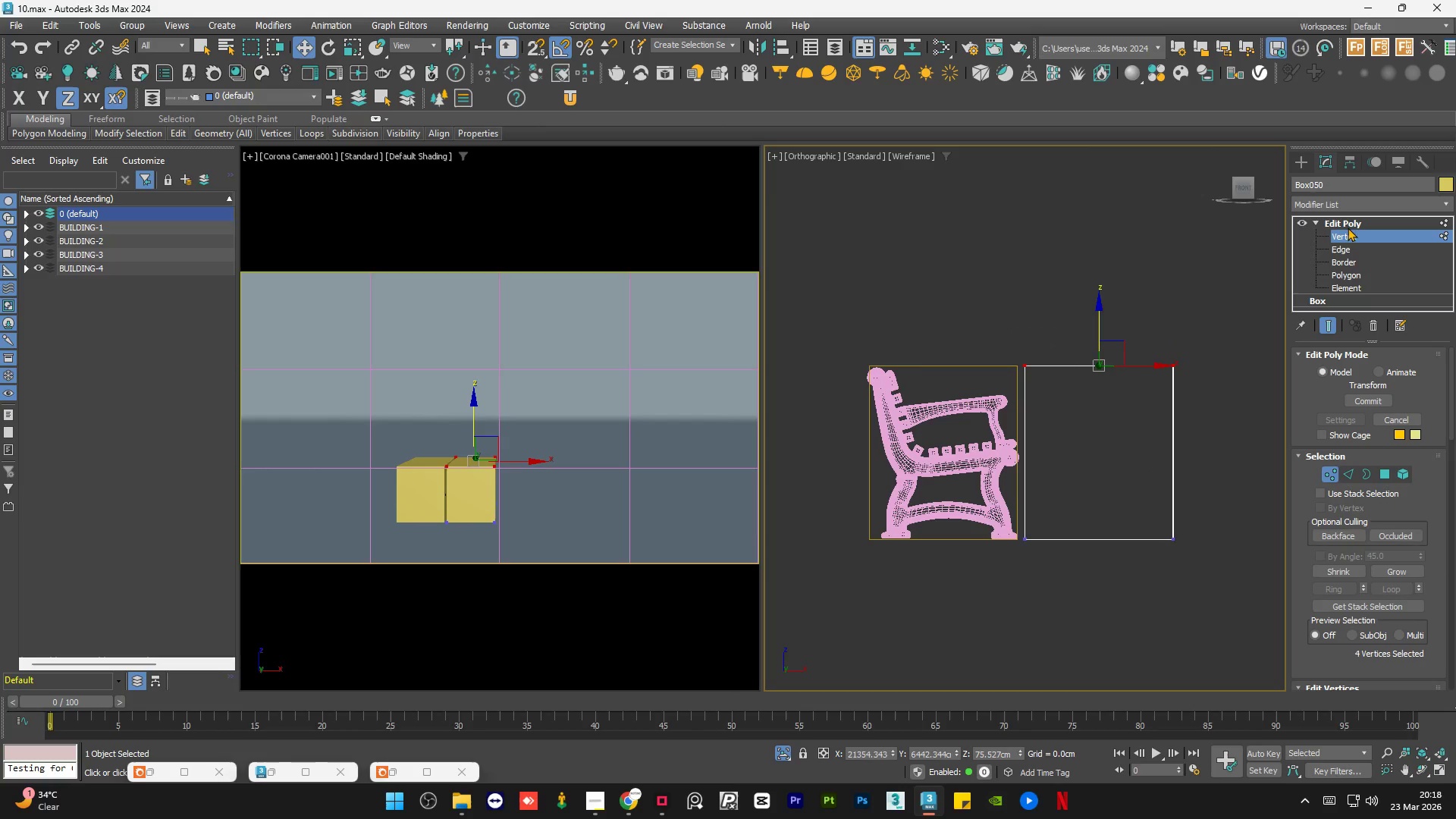 
hold_key(key=Z, duration=0.31)
 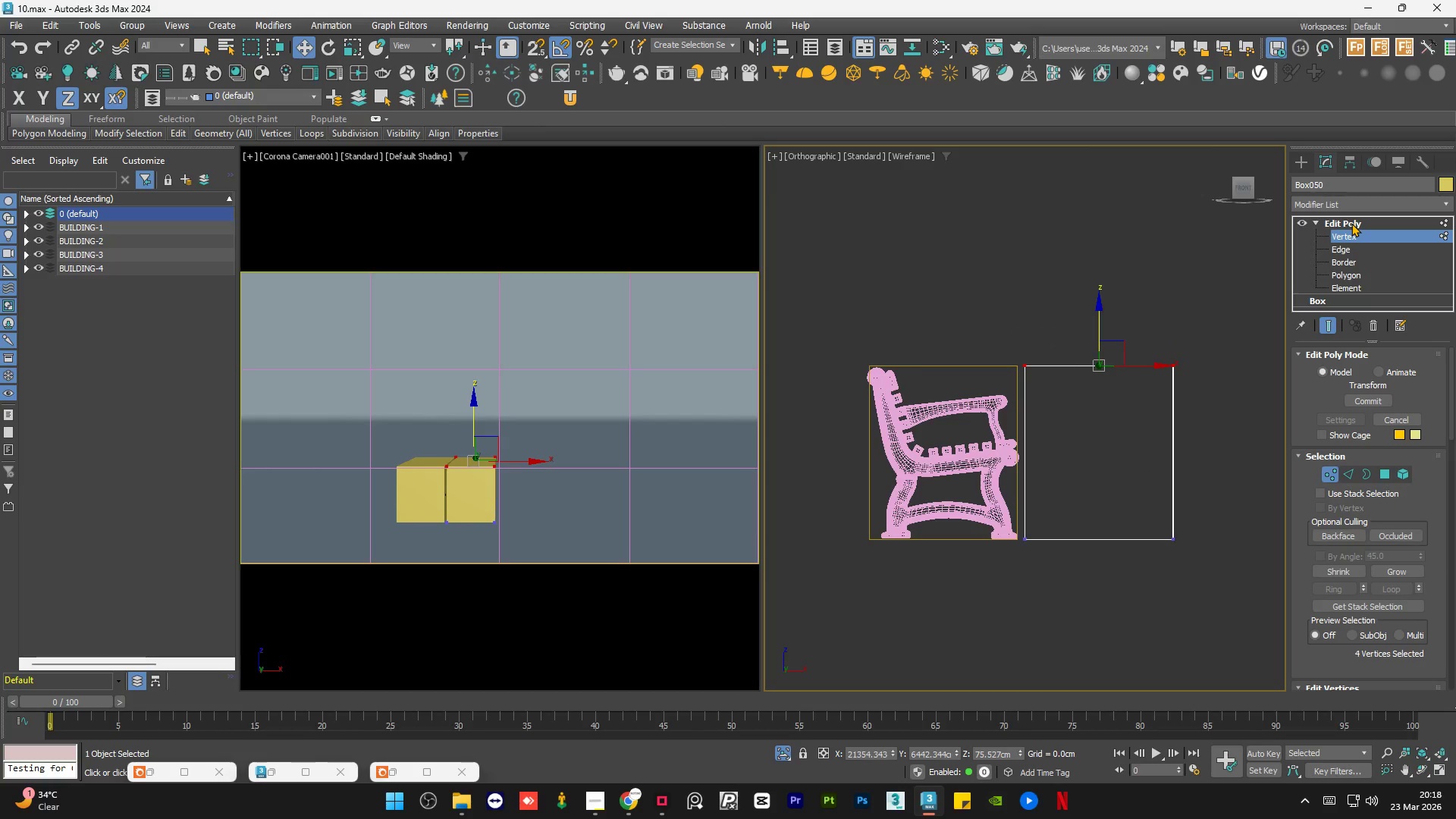 
left_click([1351, 223])
 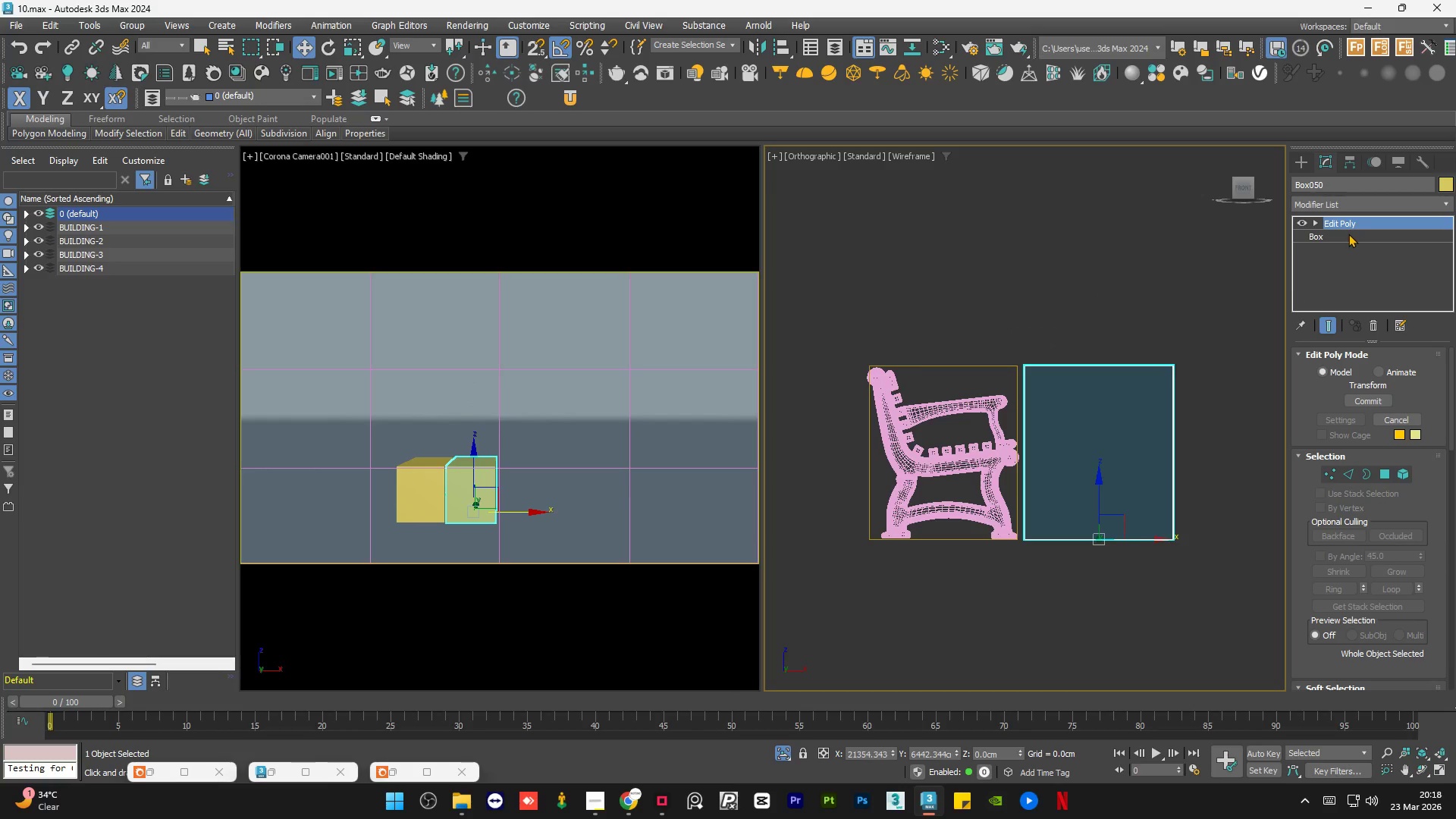 
left_click([1312, 227])
 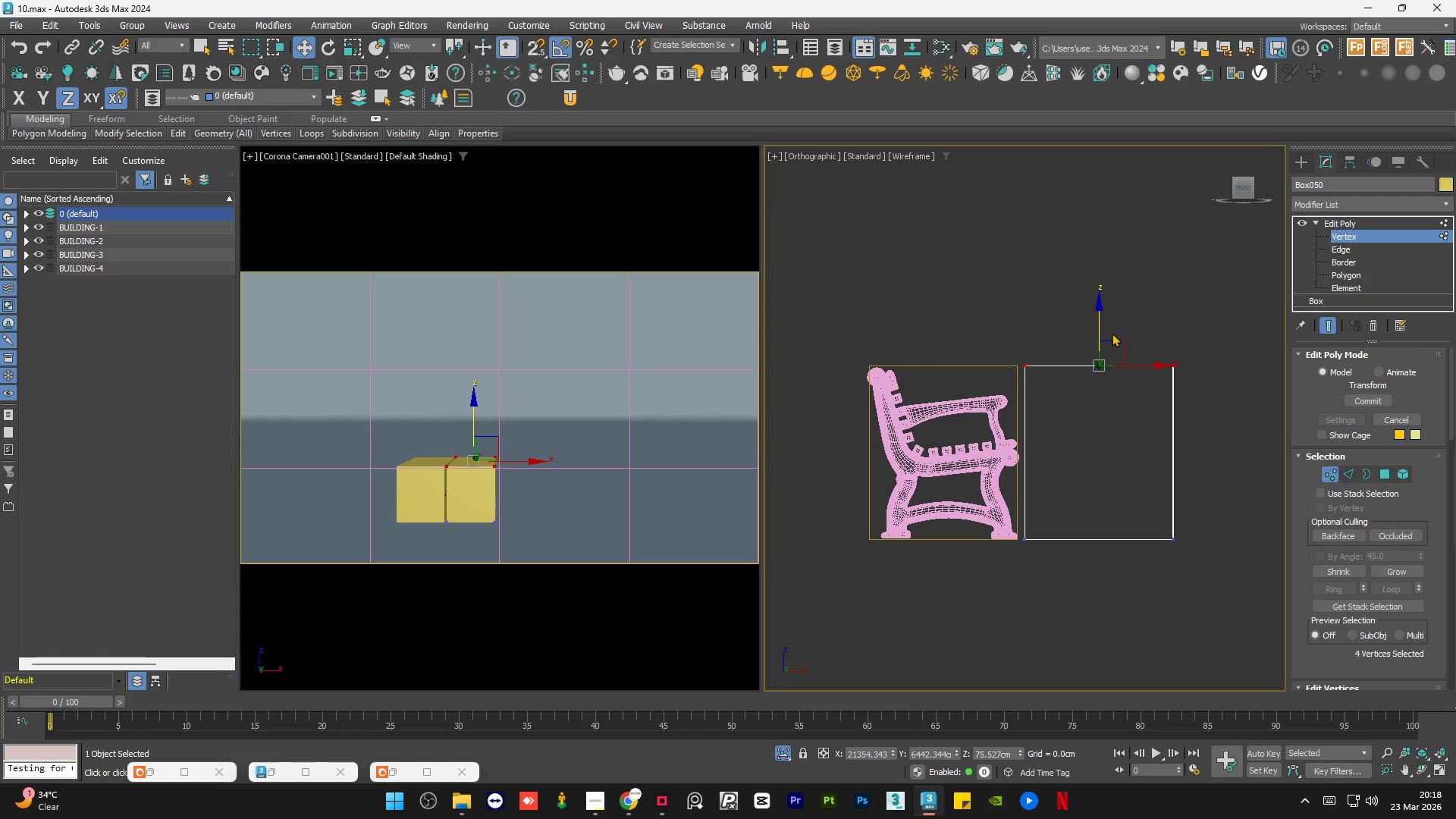 
left_click_drag(start_coordinate=[1097, 322], to_coordinate=[1116, 399])
 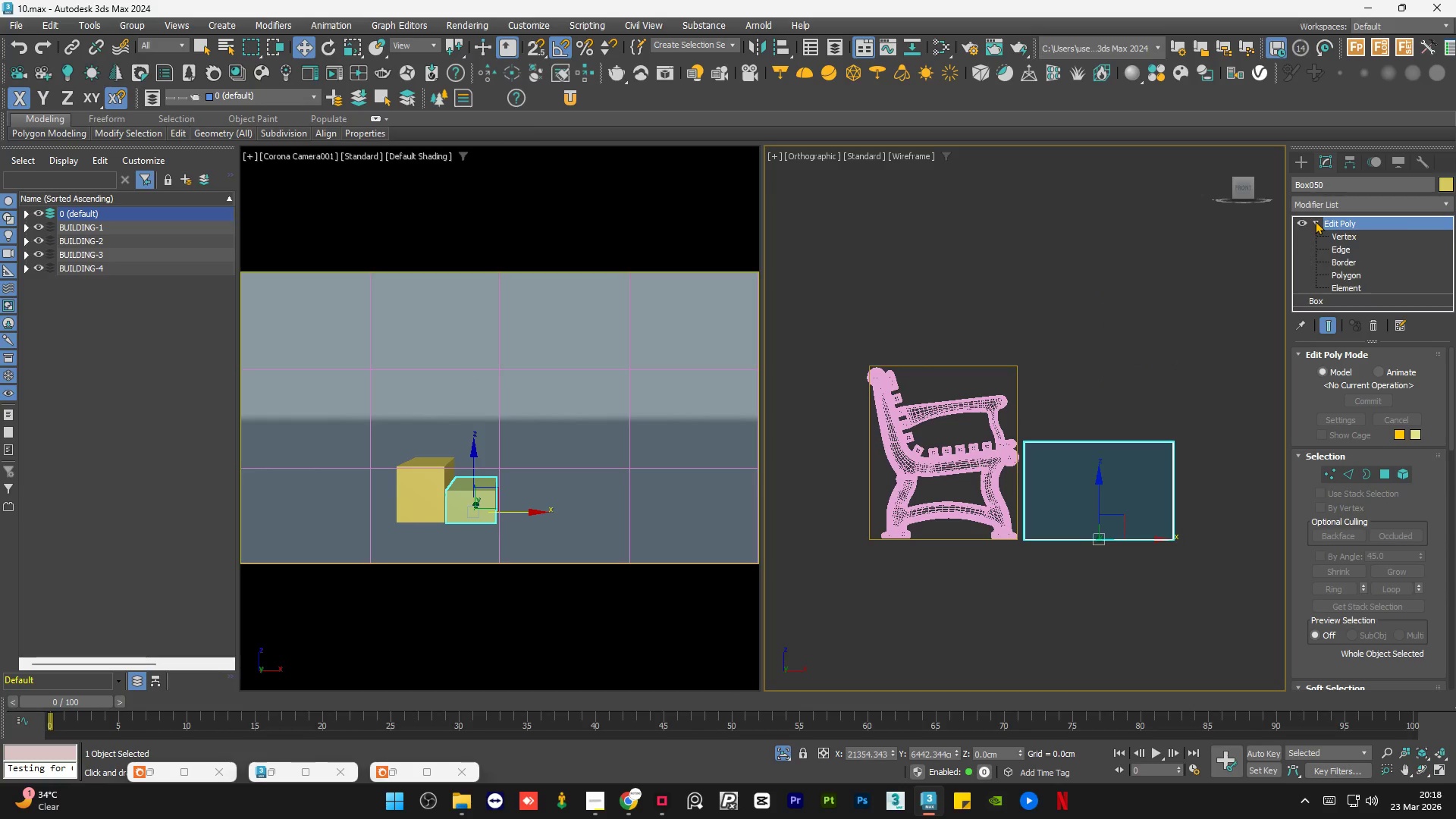 
double_click([1188, 294])
 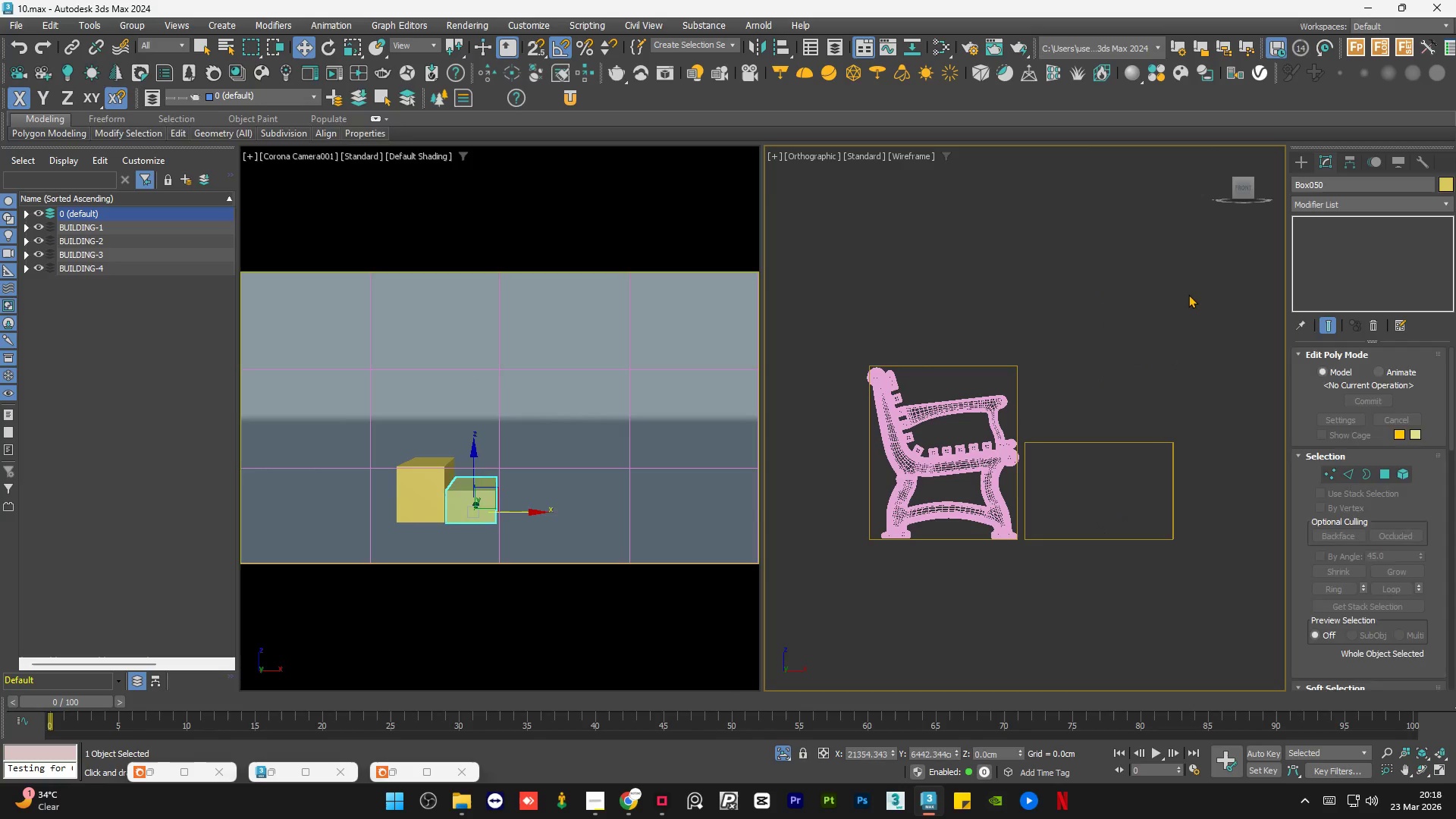 
triple_click([1188, 294])
 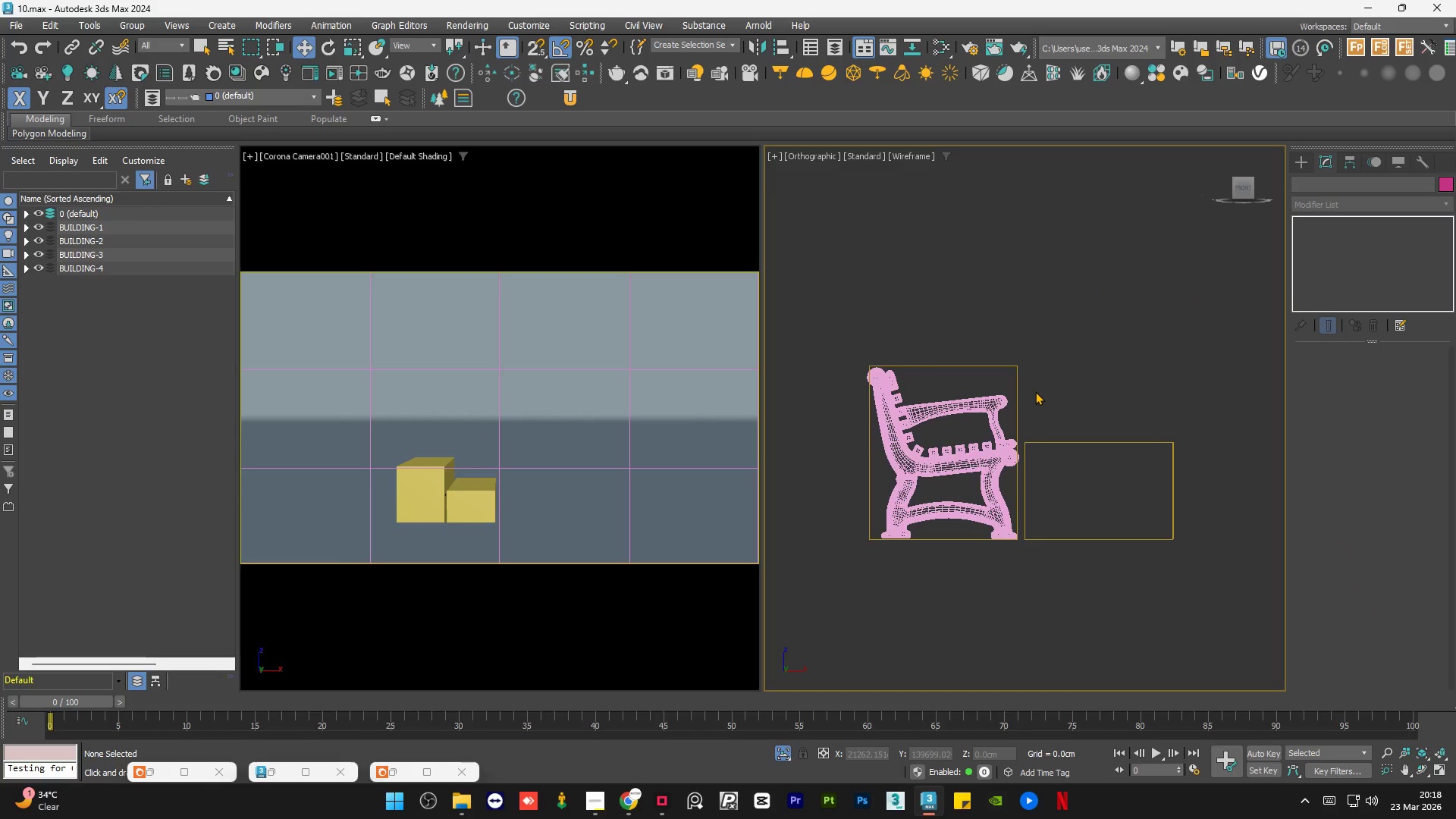 
key(F3)
 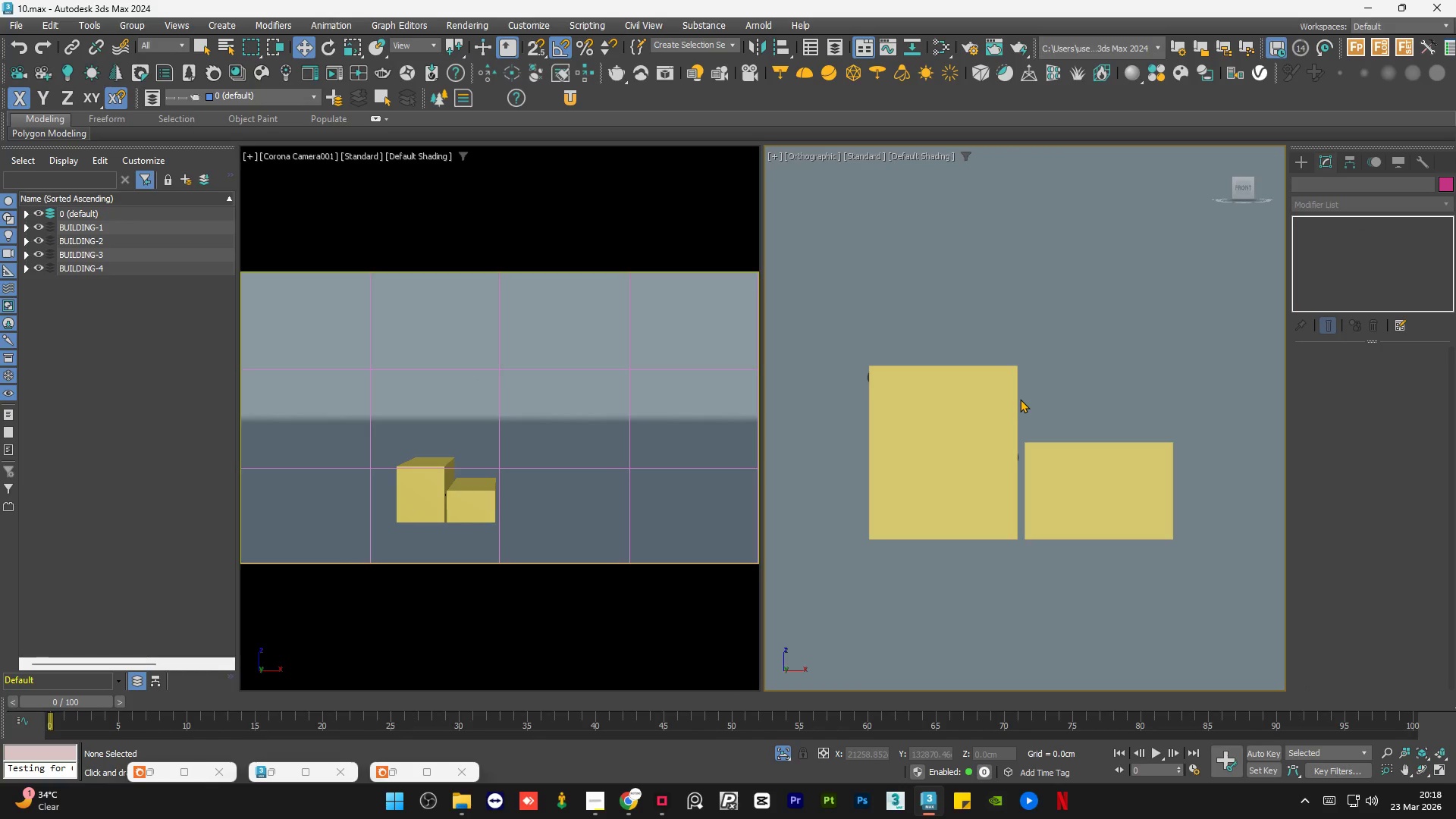 
left_click([1015, 401])
 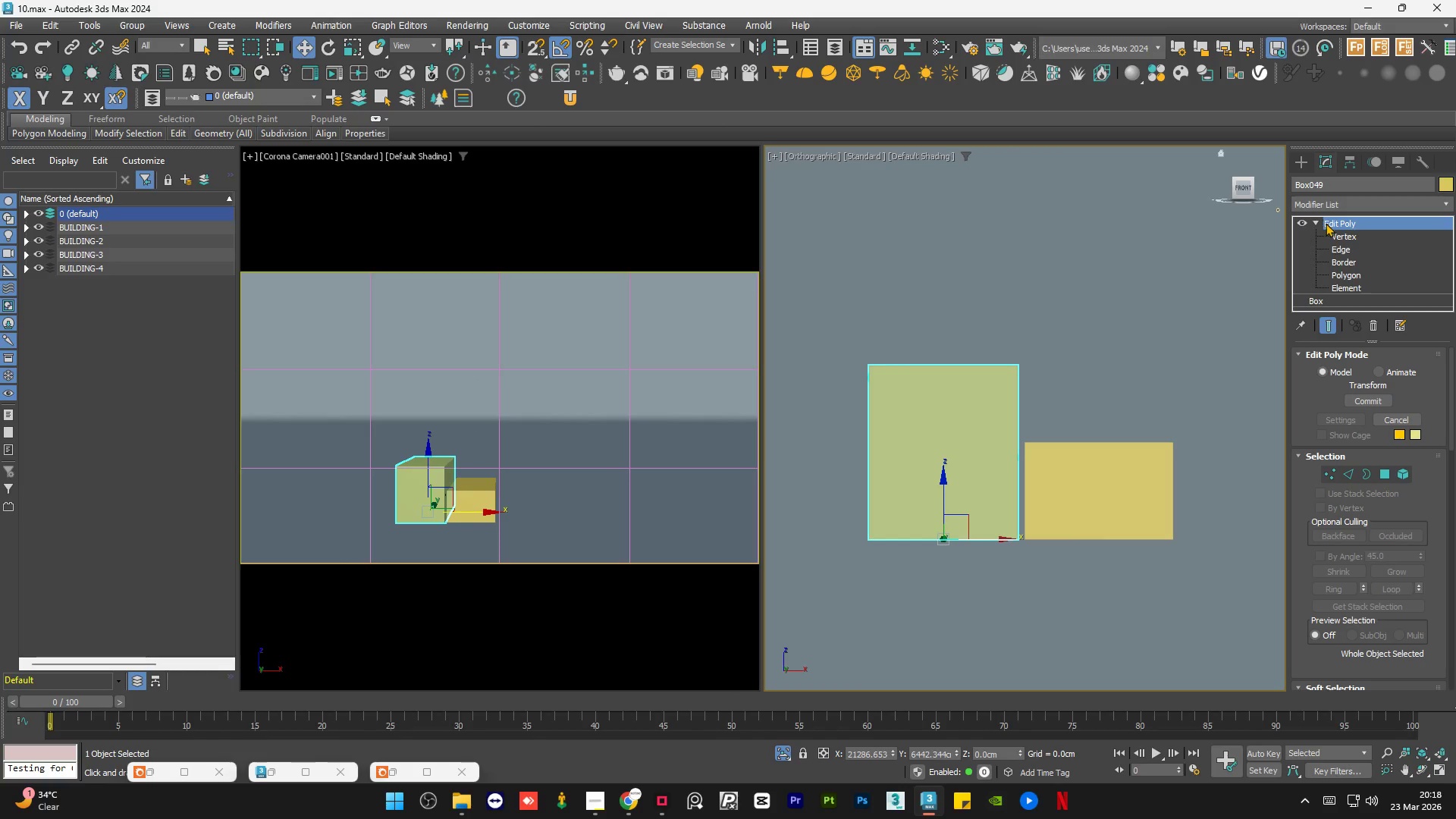 
left_click([1345, 235])
 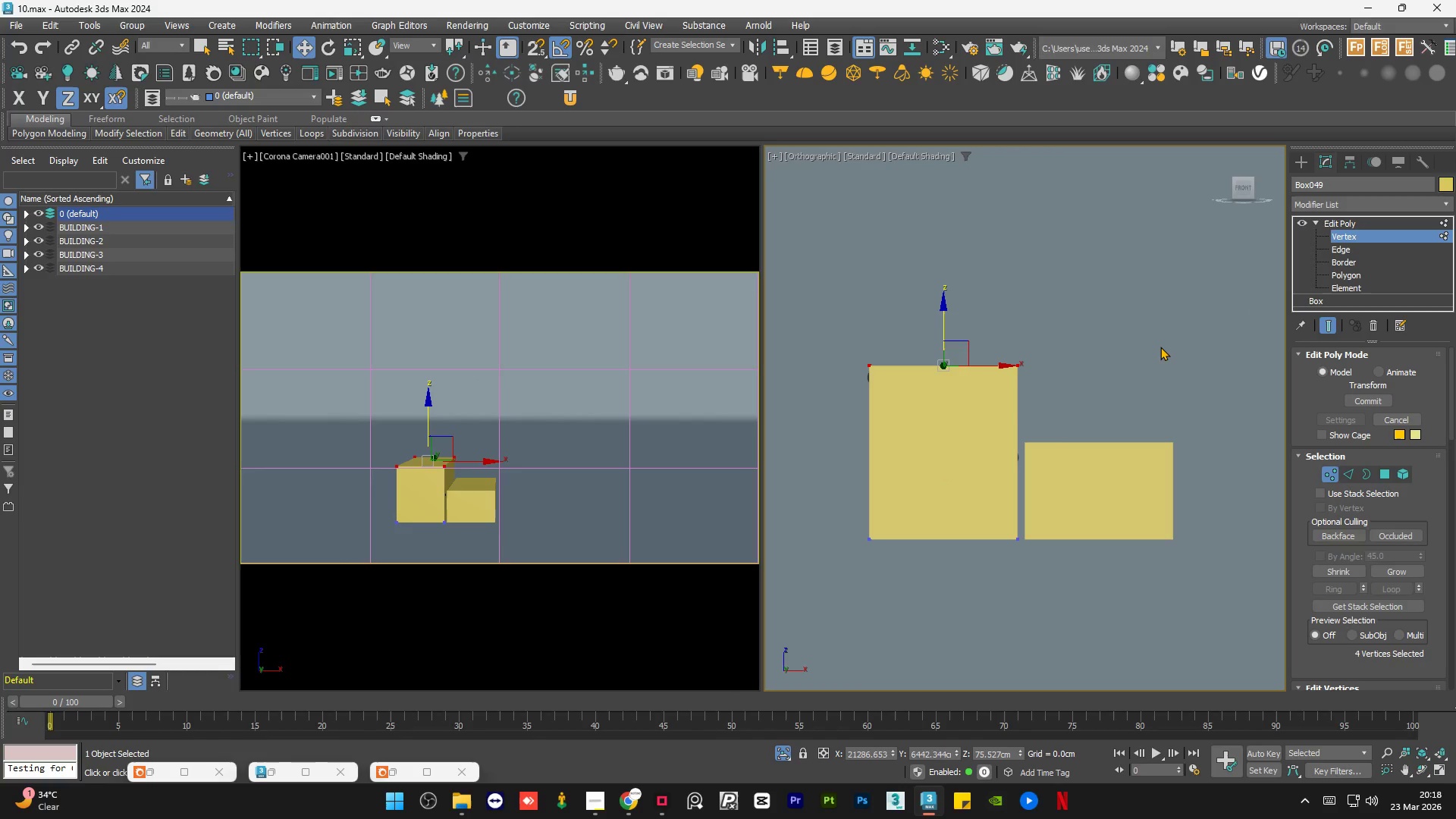 
key(Control+A)
 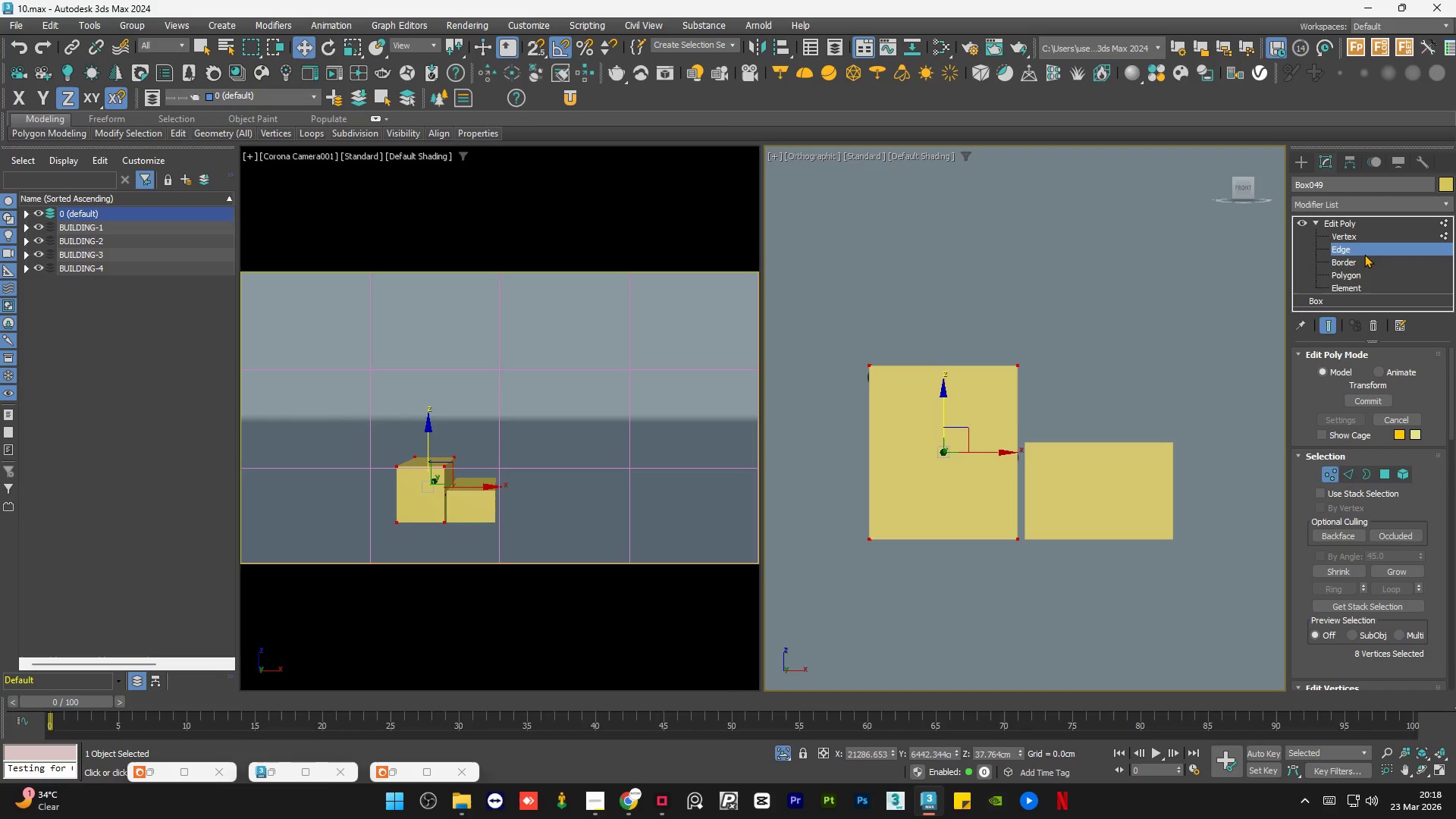 
key(Control+A)
 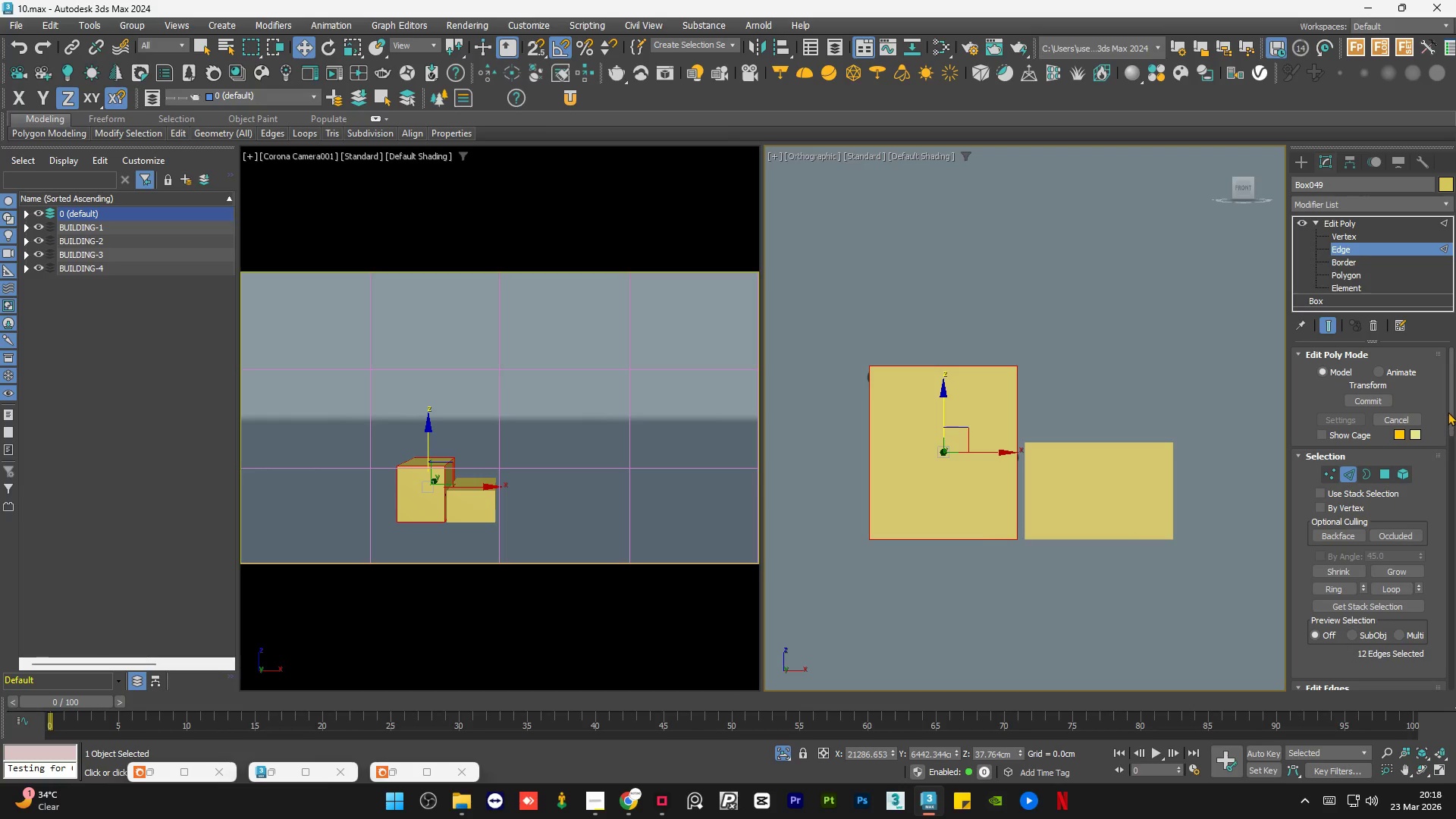 
left_click_drag(start_coordinate=[1450, 410], to_coordinate=[1452, 472])
 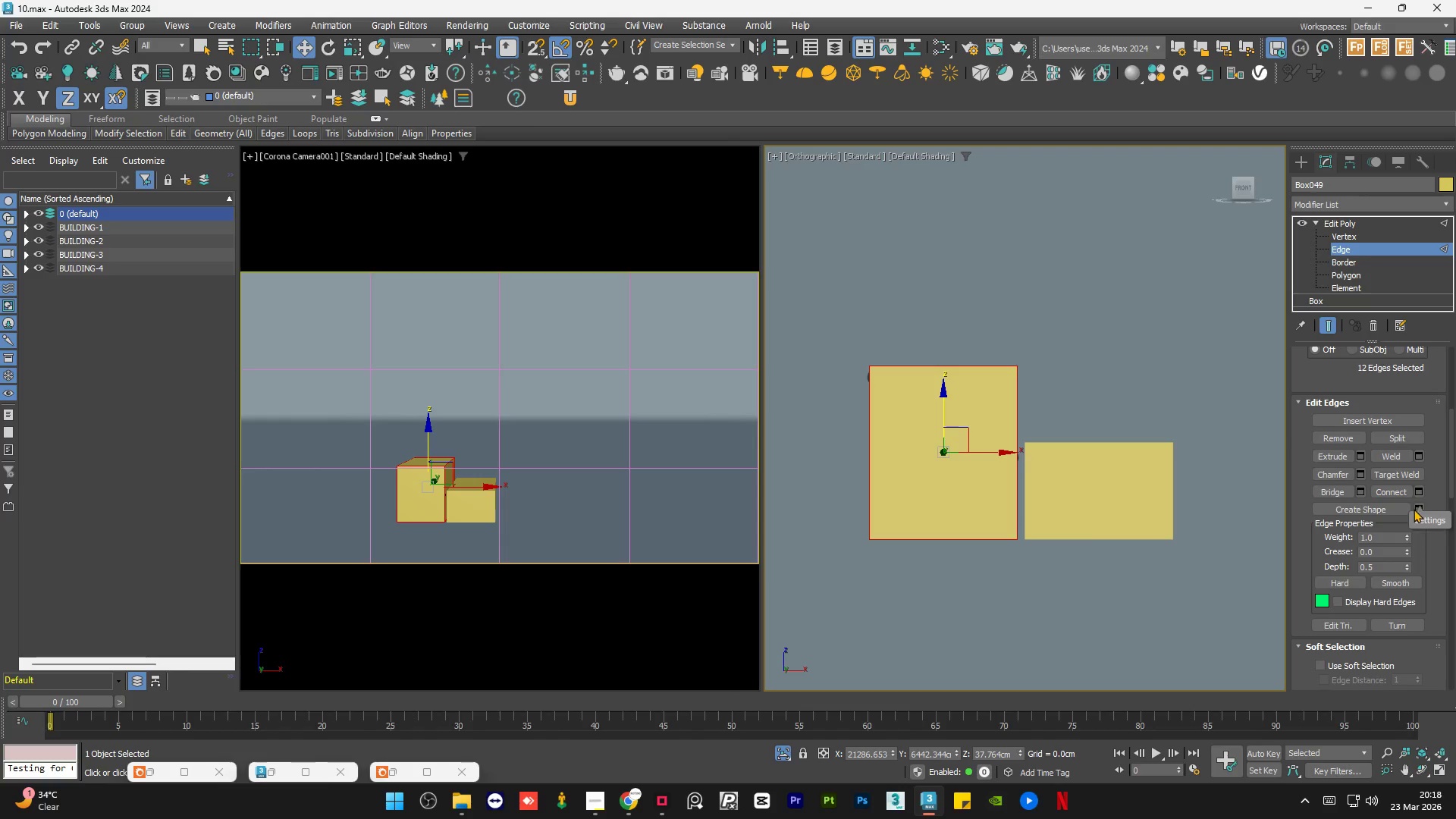 
left_click([1420, 510])
 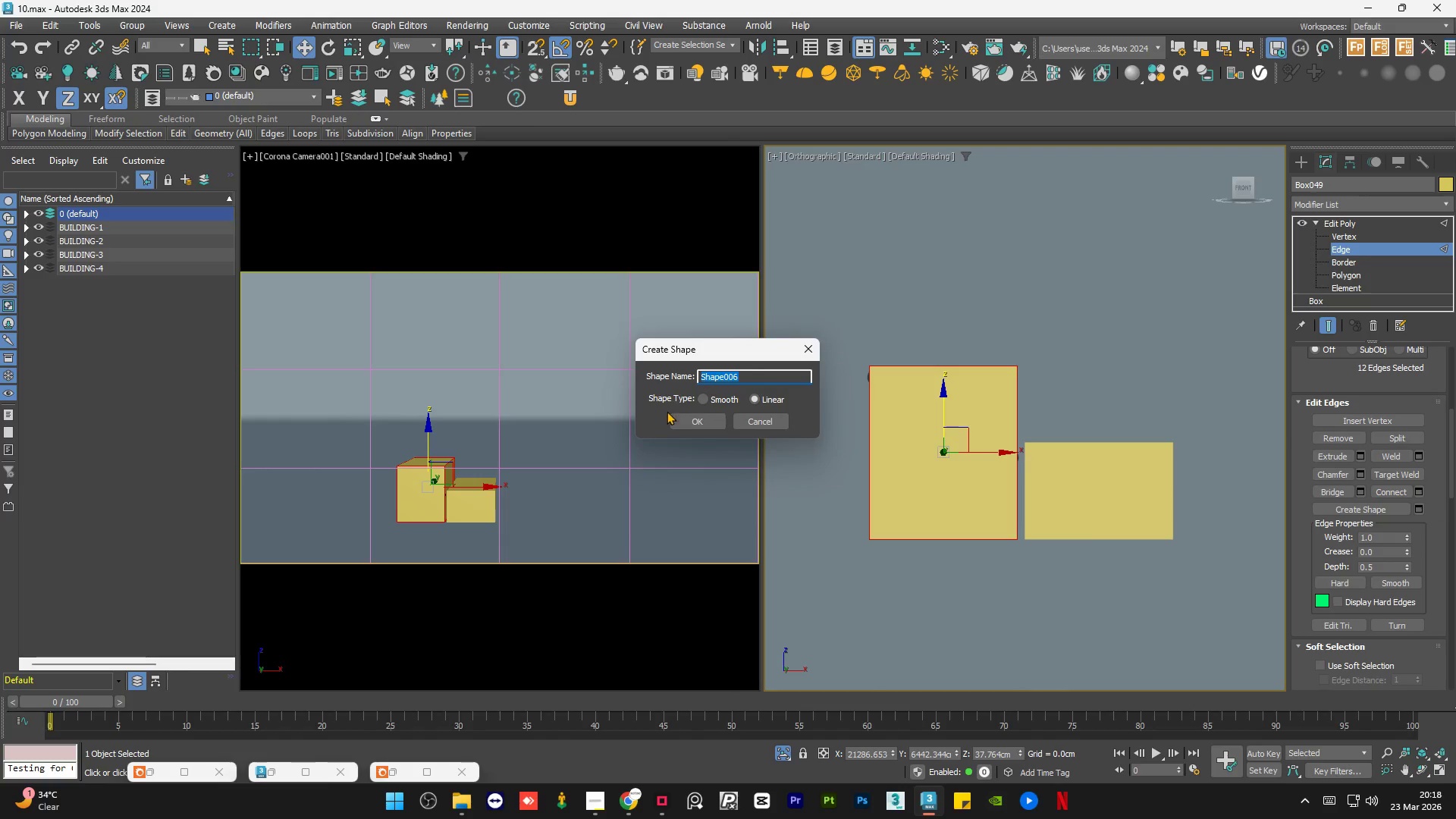 
left_click([690, 420])
 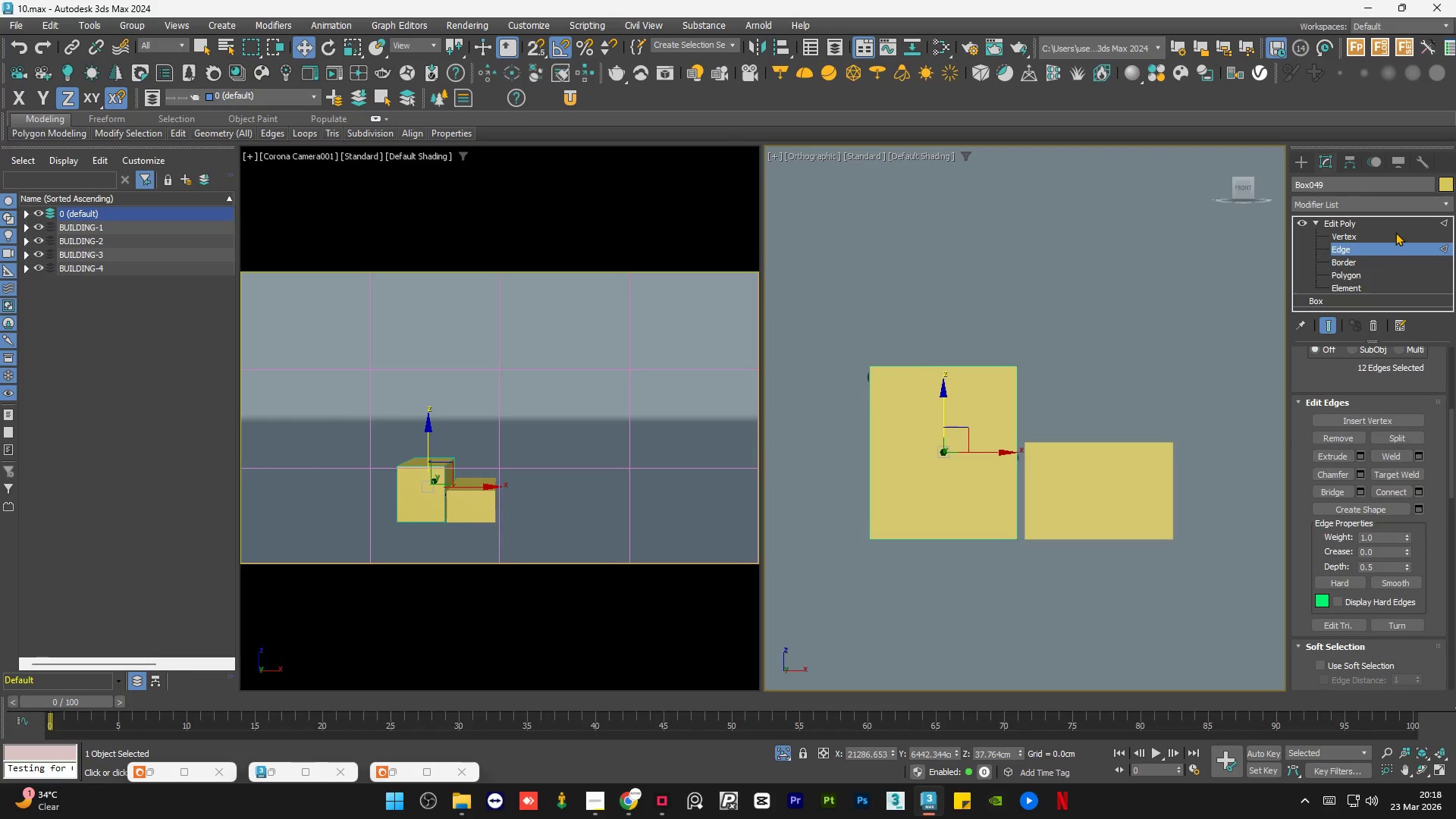 
left_click([1395, 231])
 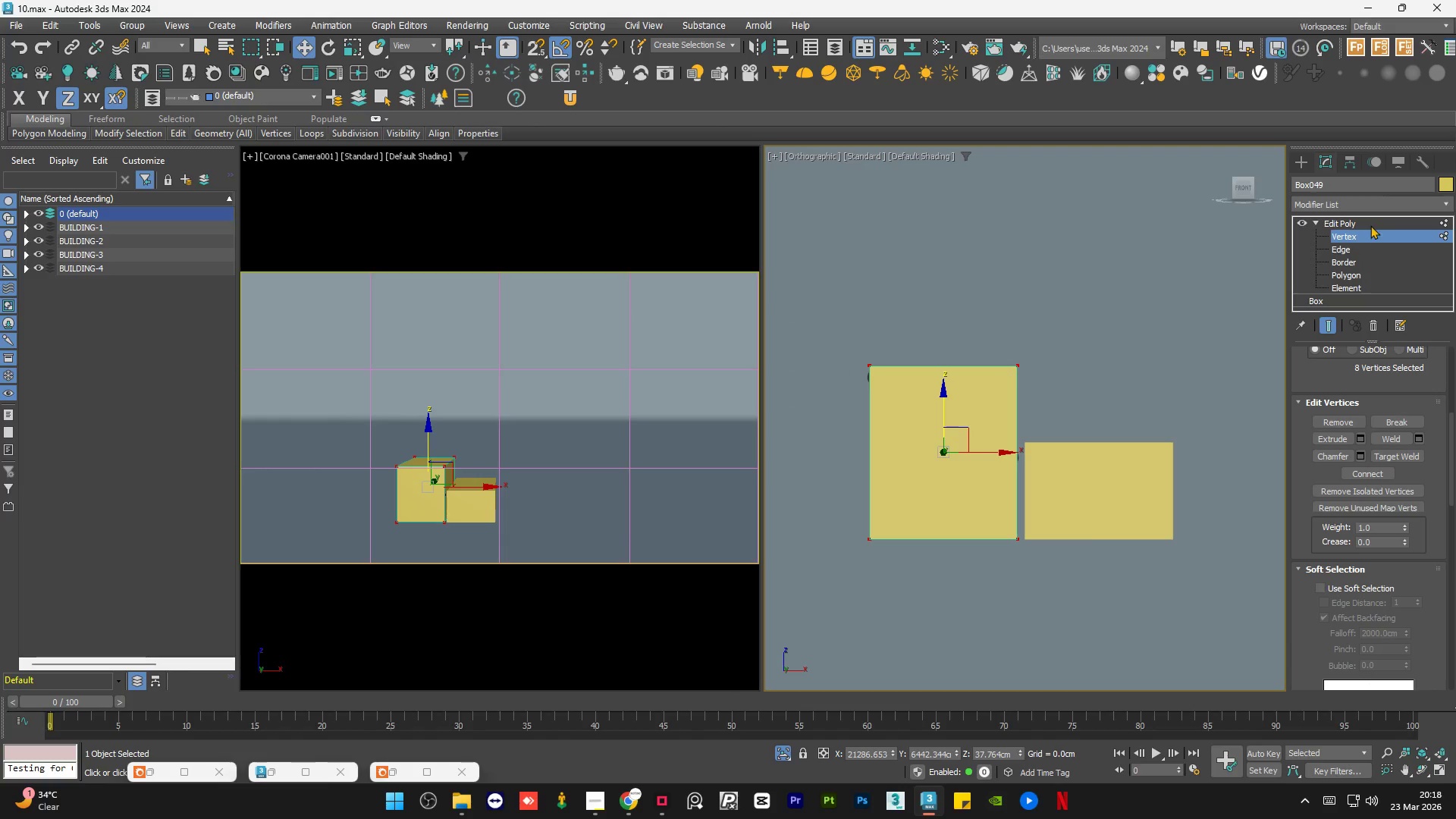 
left_click([1368, 224])
 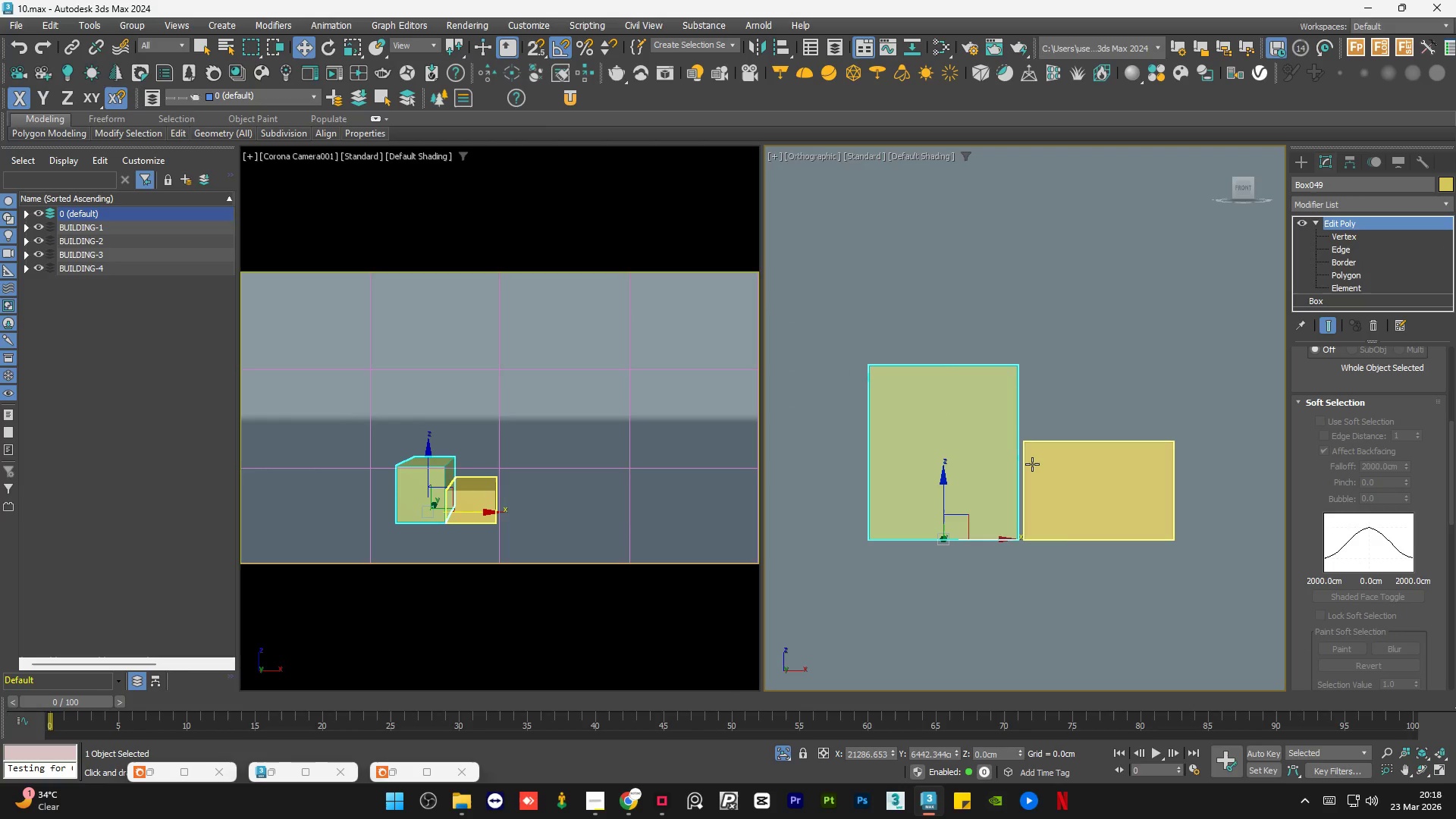 
key(Delete)
 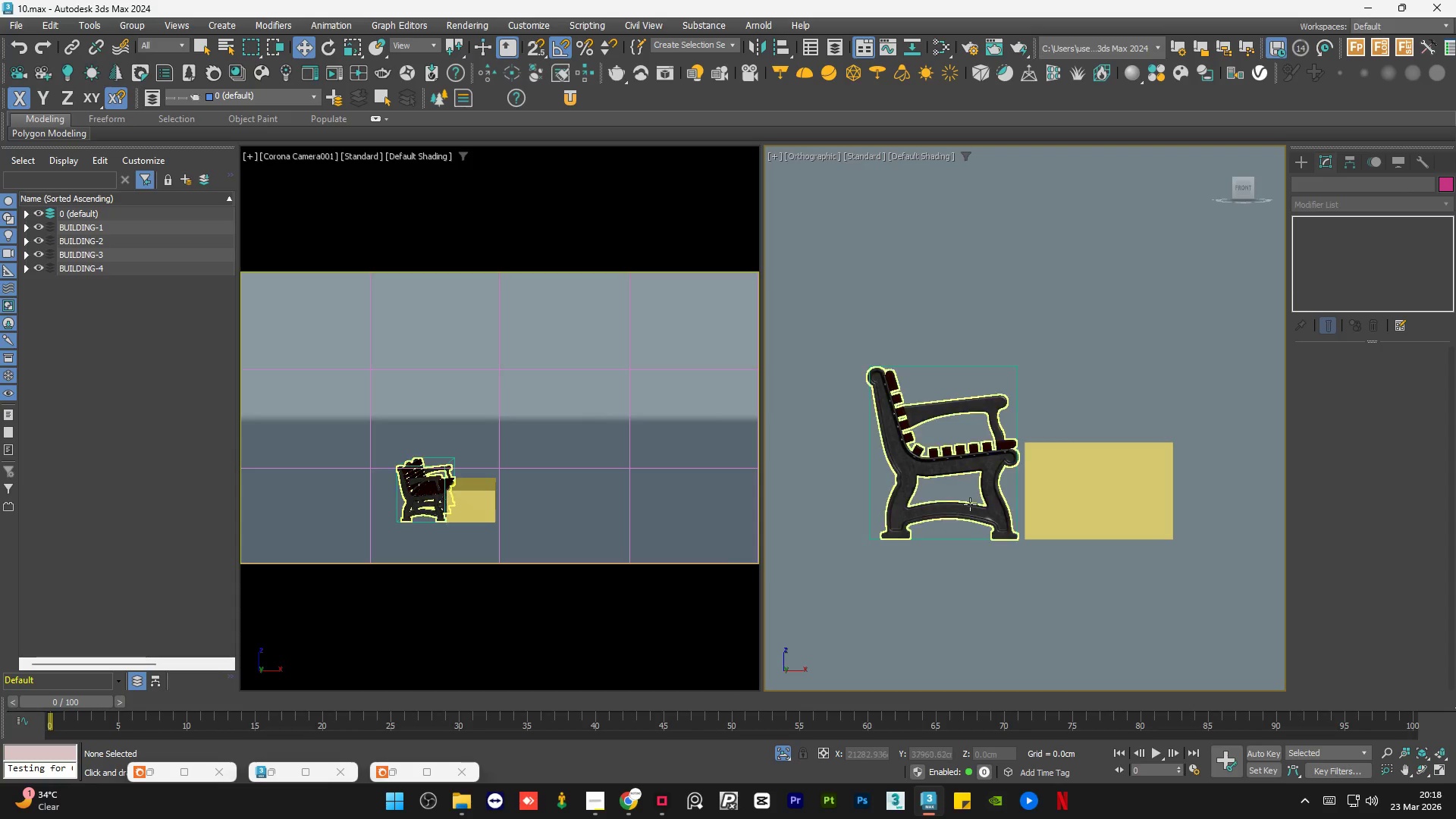 
hold_key(key=AltLeft, duration=0.91)
 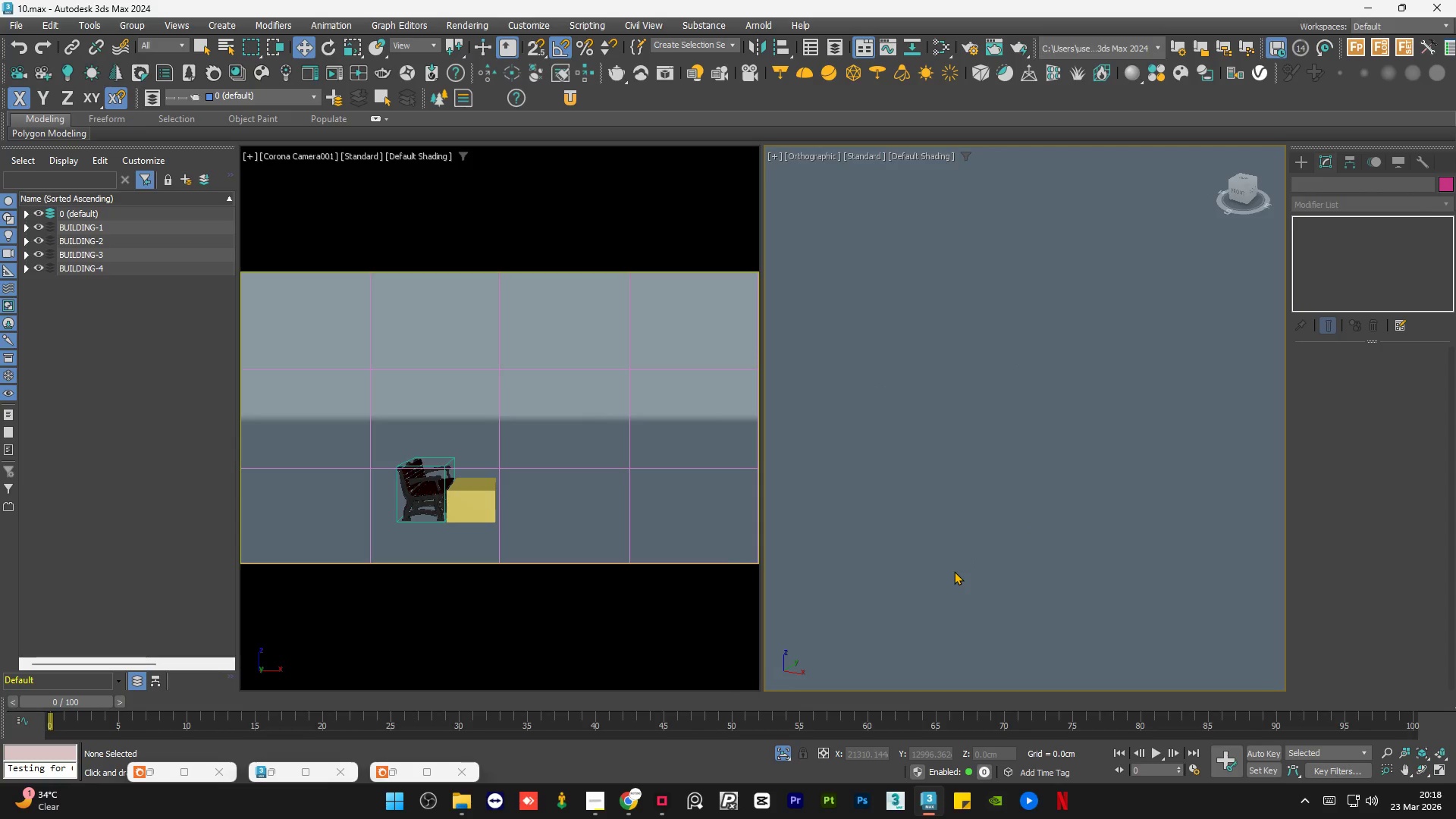 
key(Z)
 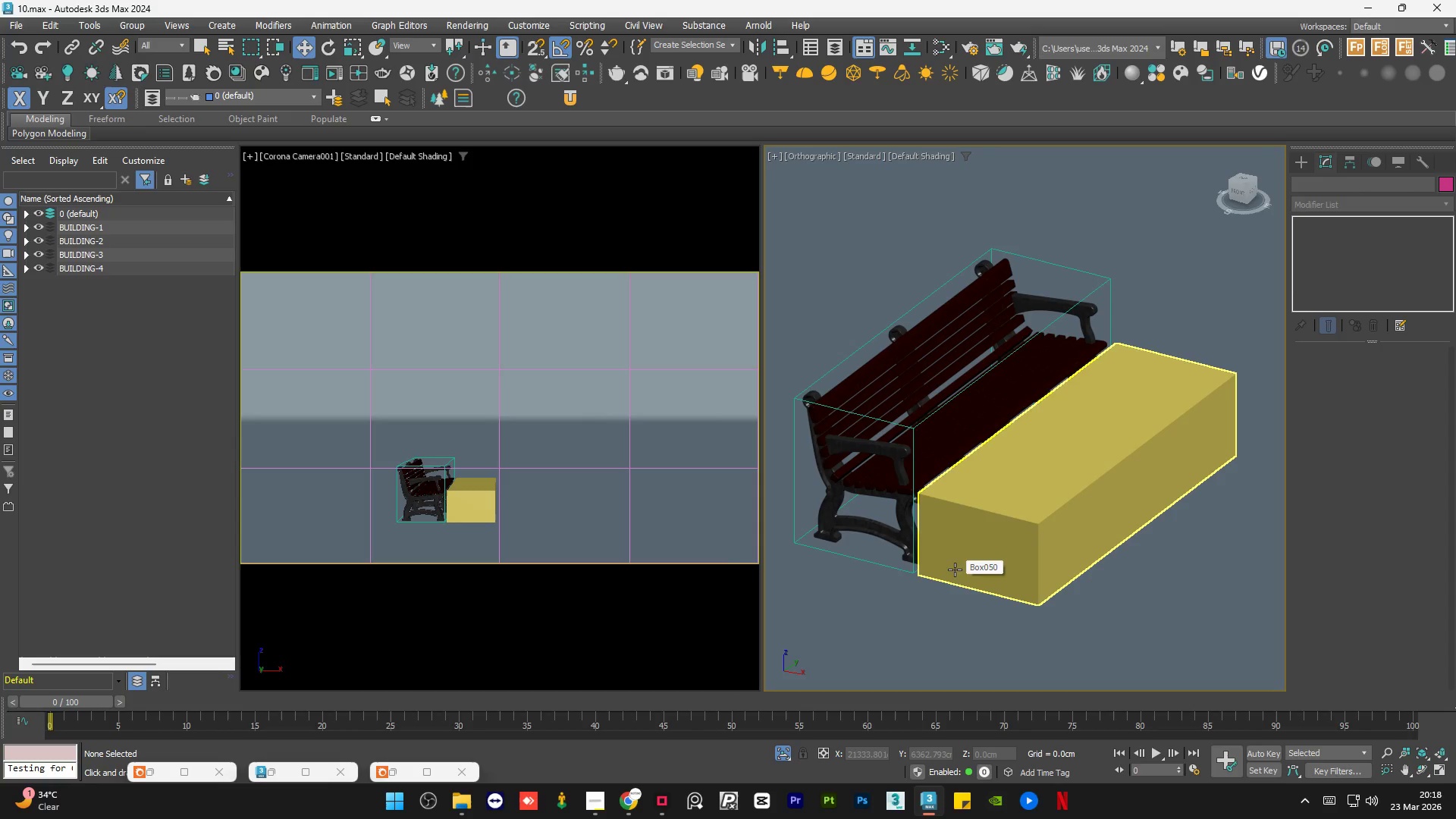 
wait(21.06)
 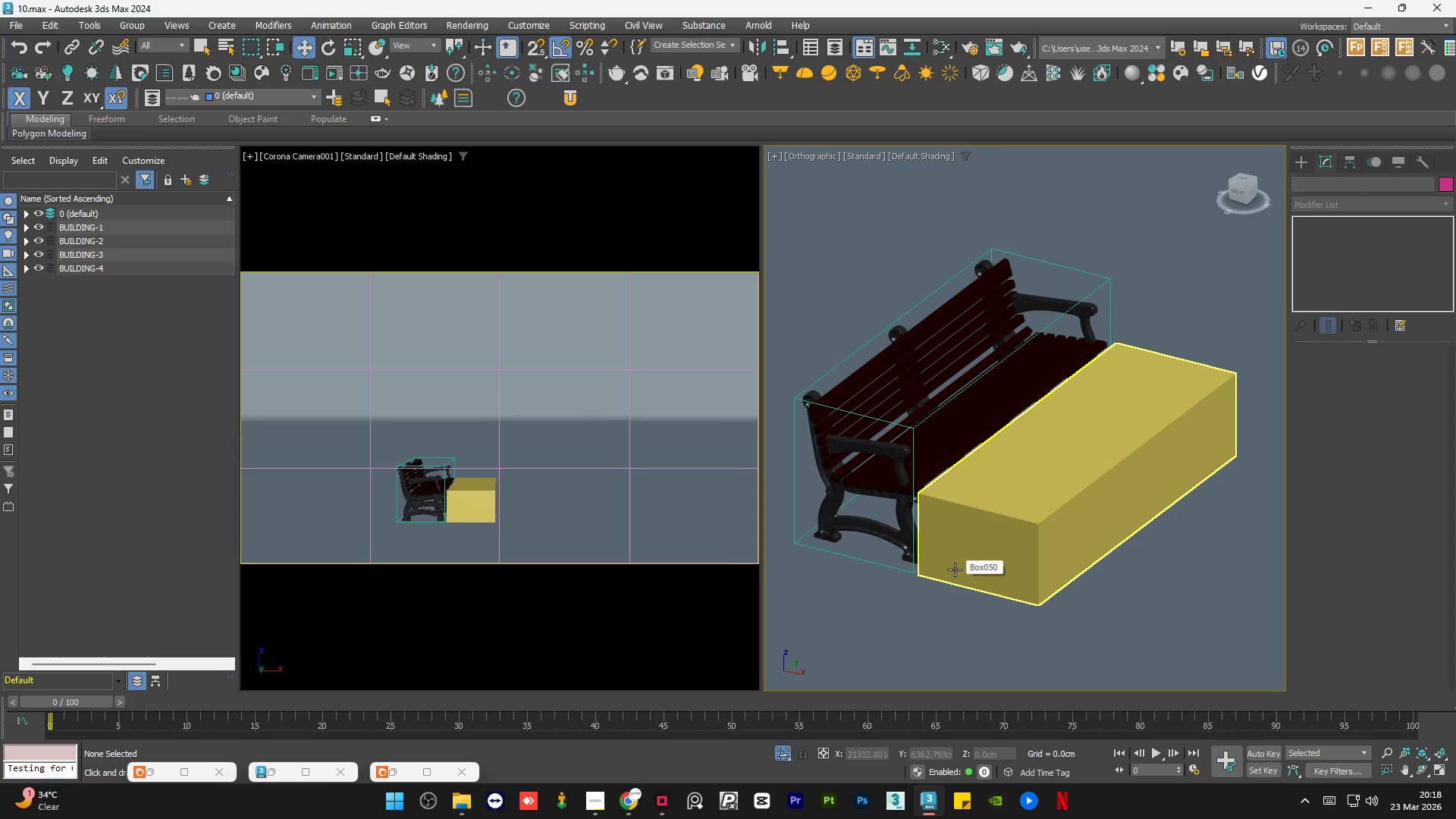 
scroll: coordinate [814, 541], scroll_direction: up, amount: 8.0
 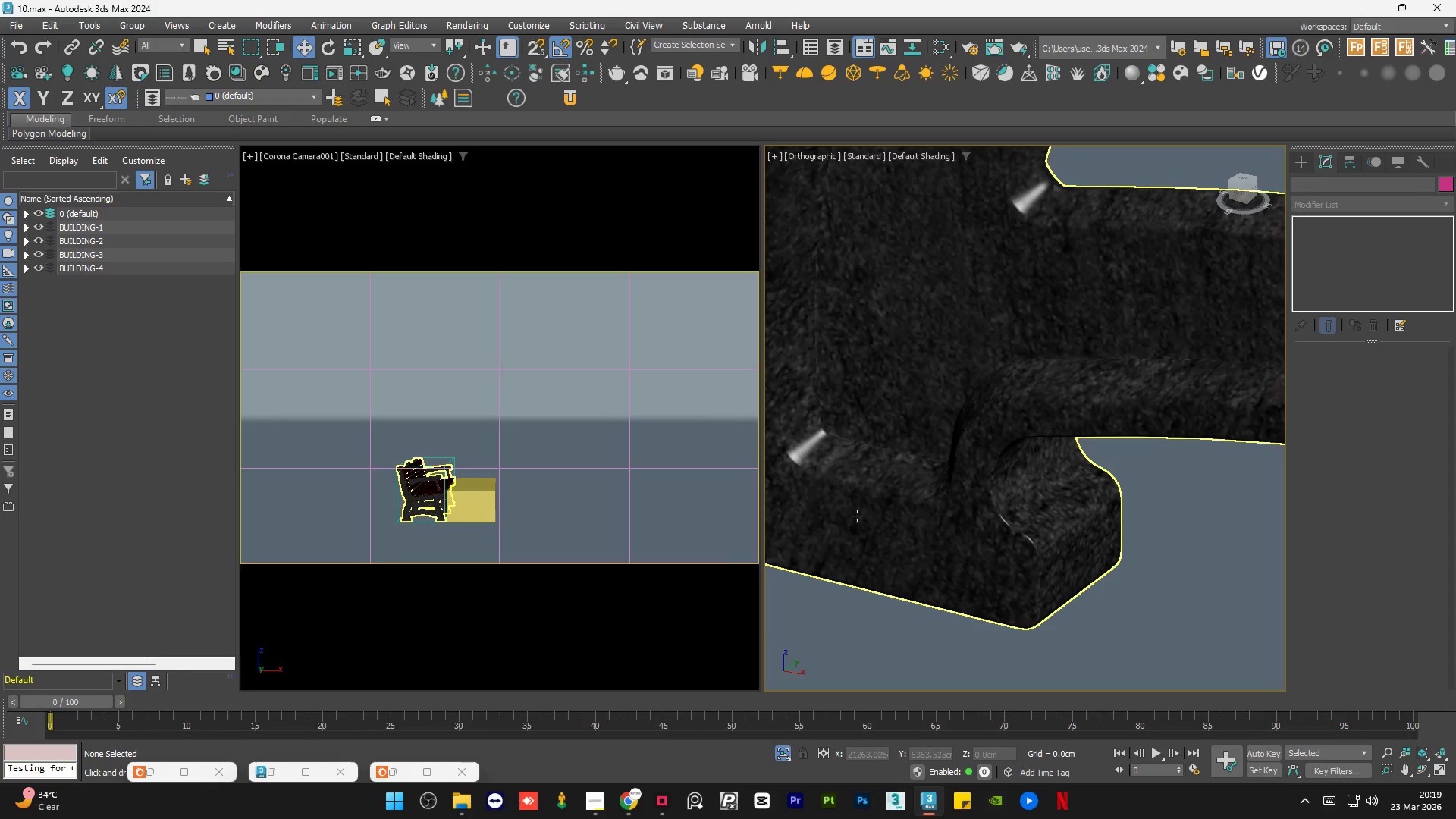 
scroll: coordinate [885, 523], scroll_direction: down, amount: 3.0
 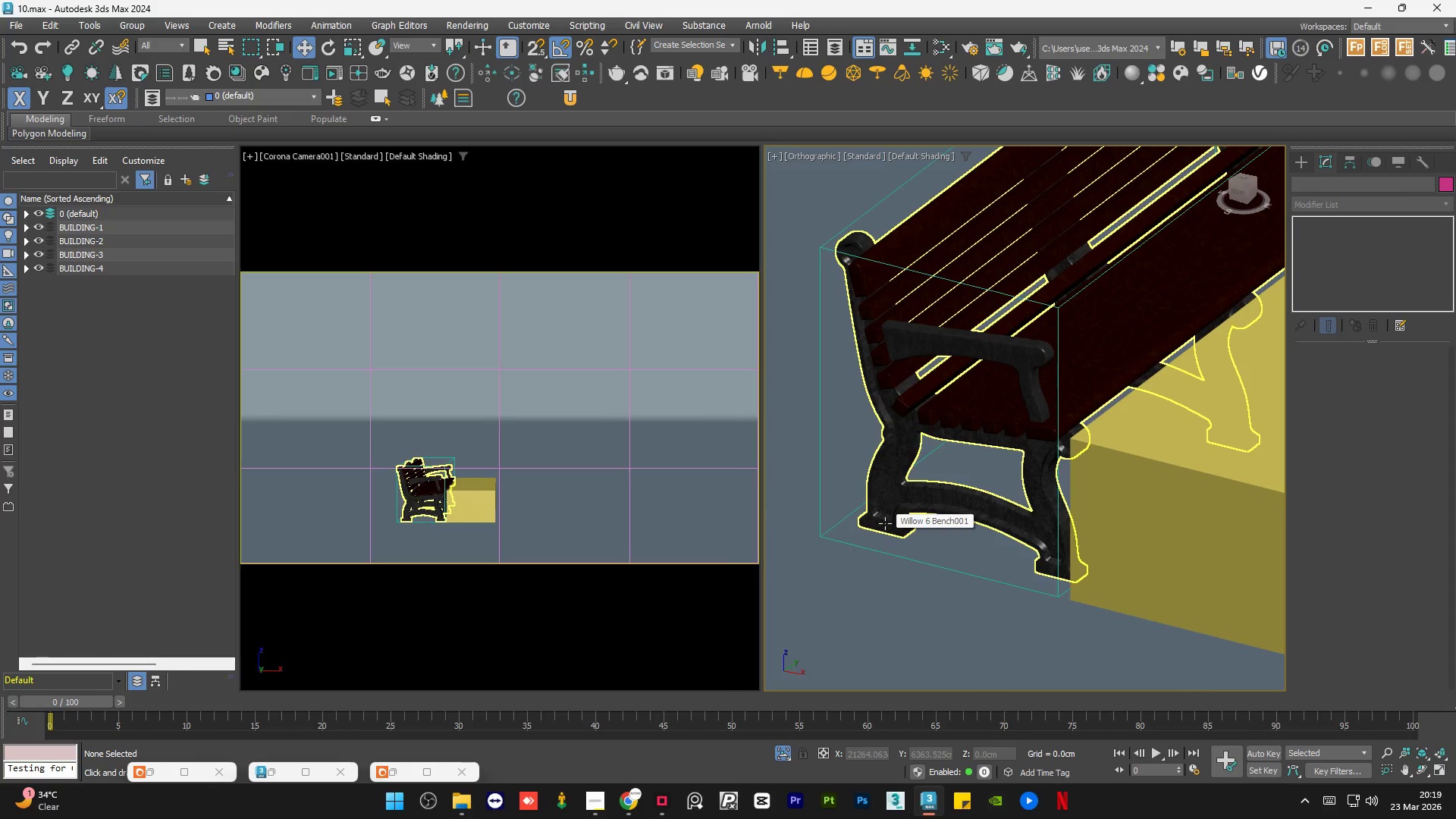 
scroll: coordinate [906, 269], scroll_direction: up, amount: 2.0
 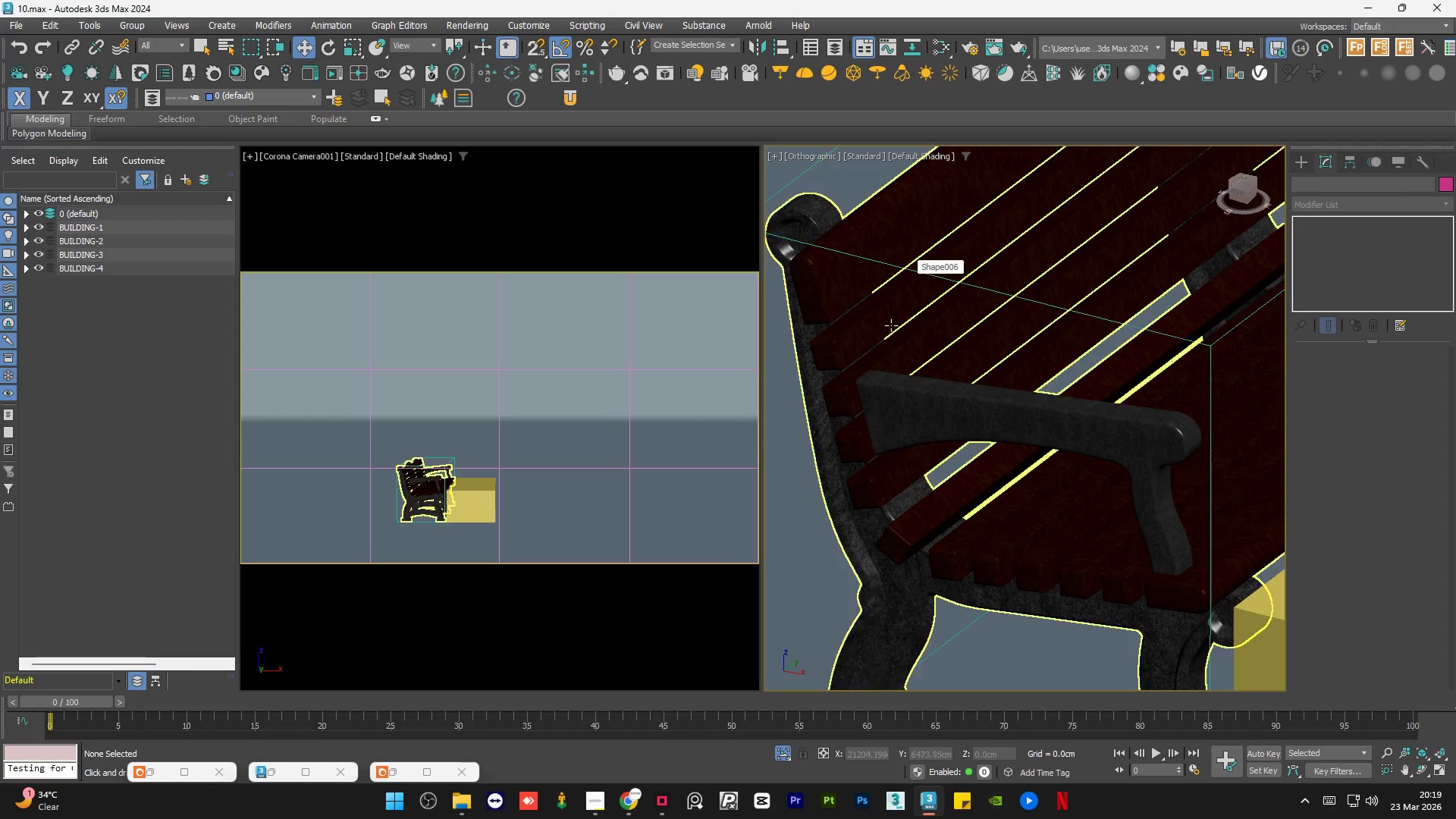 
mouse_move([884, 411])
 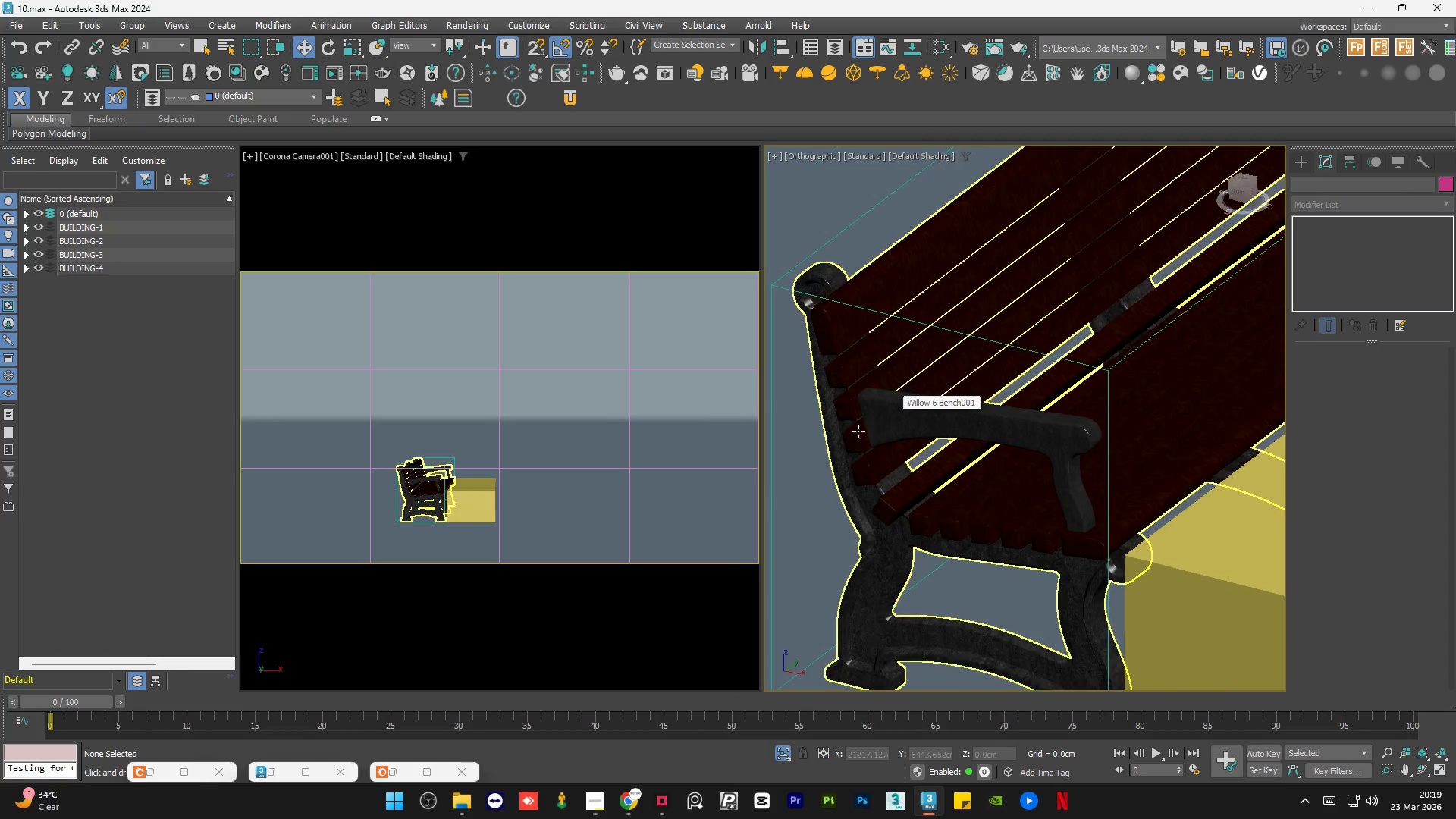 
scroll: coordinate [855, 438], scroll_direction: down, amount: 2.0
 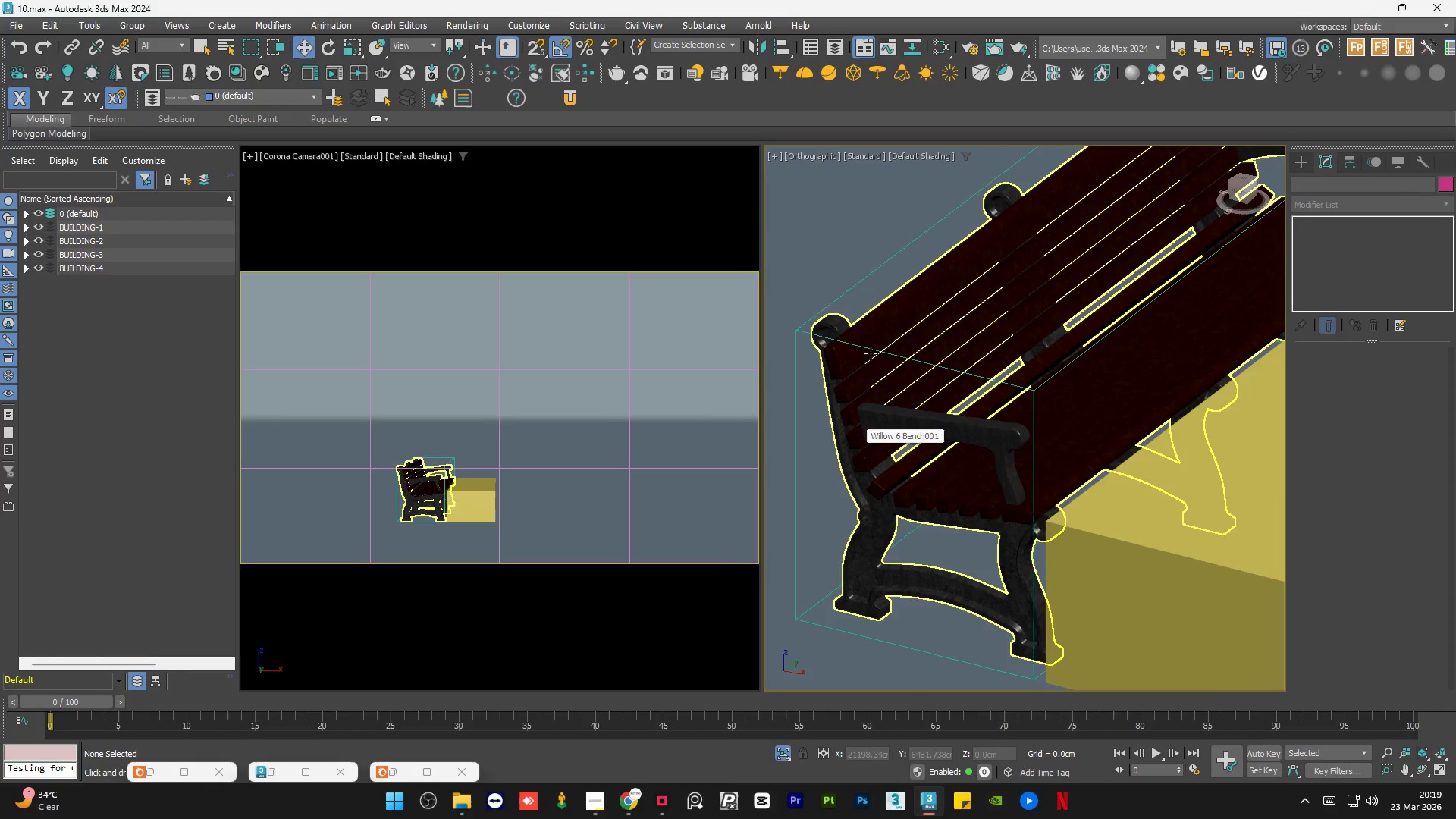 
scroll: coordinate [832, 344], scroll_direction: up, amount: 6.0
 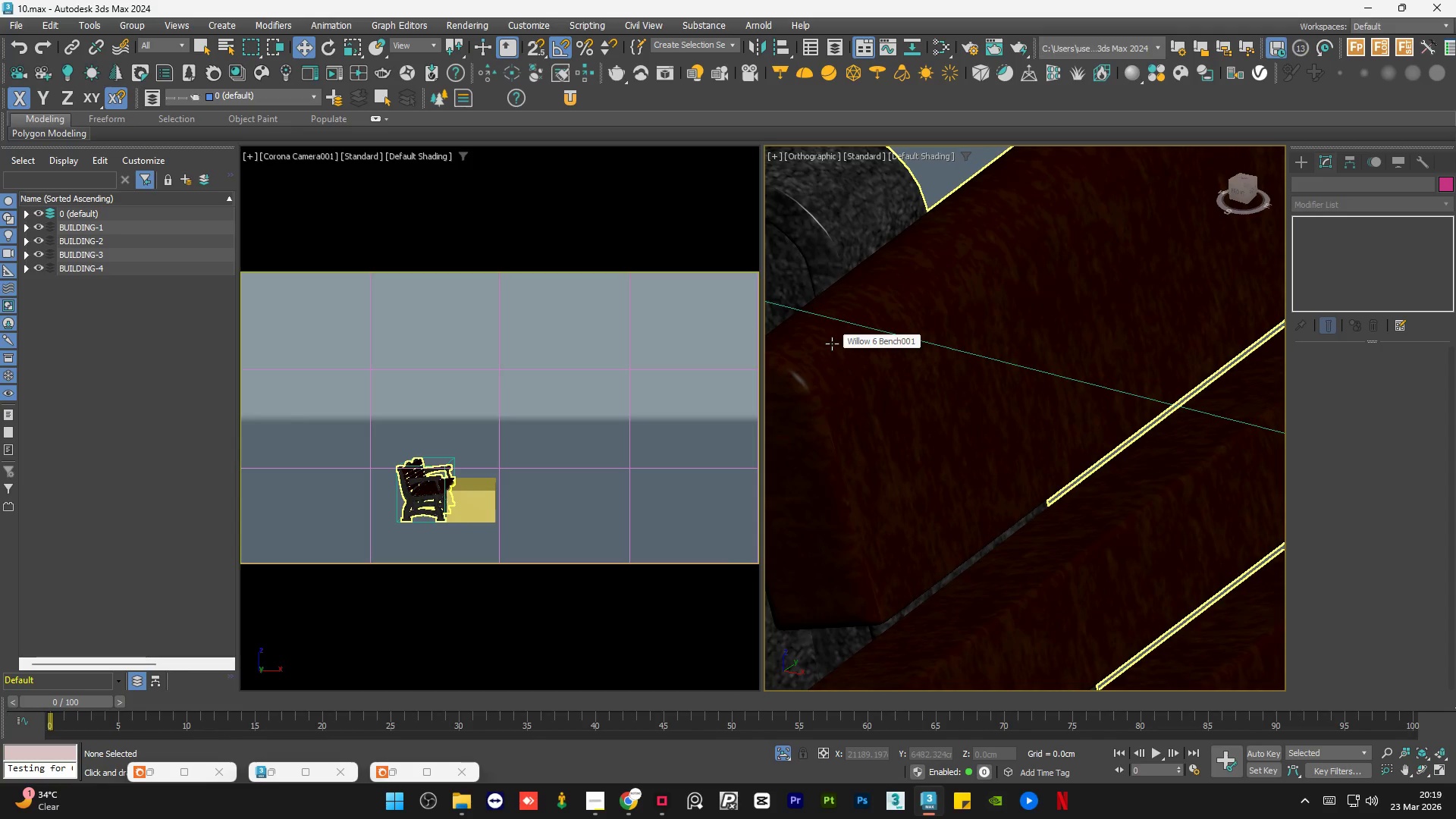 
scroll: coordinate [830, 344], scroll_direction: down, amount: 7.0
 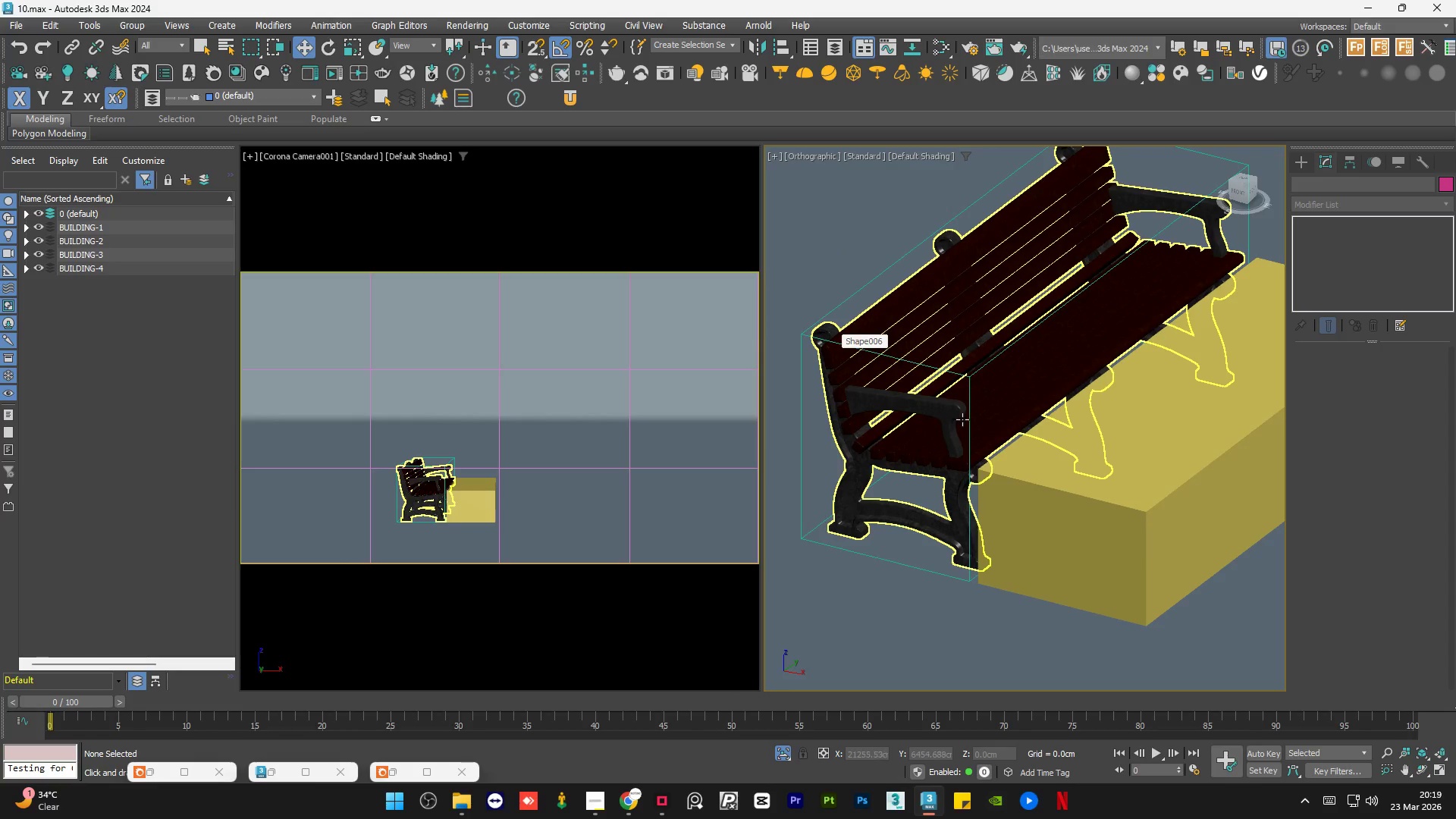 
scroll: coordinate [1042, 503], scroll_direction: up, amount: 7.0
 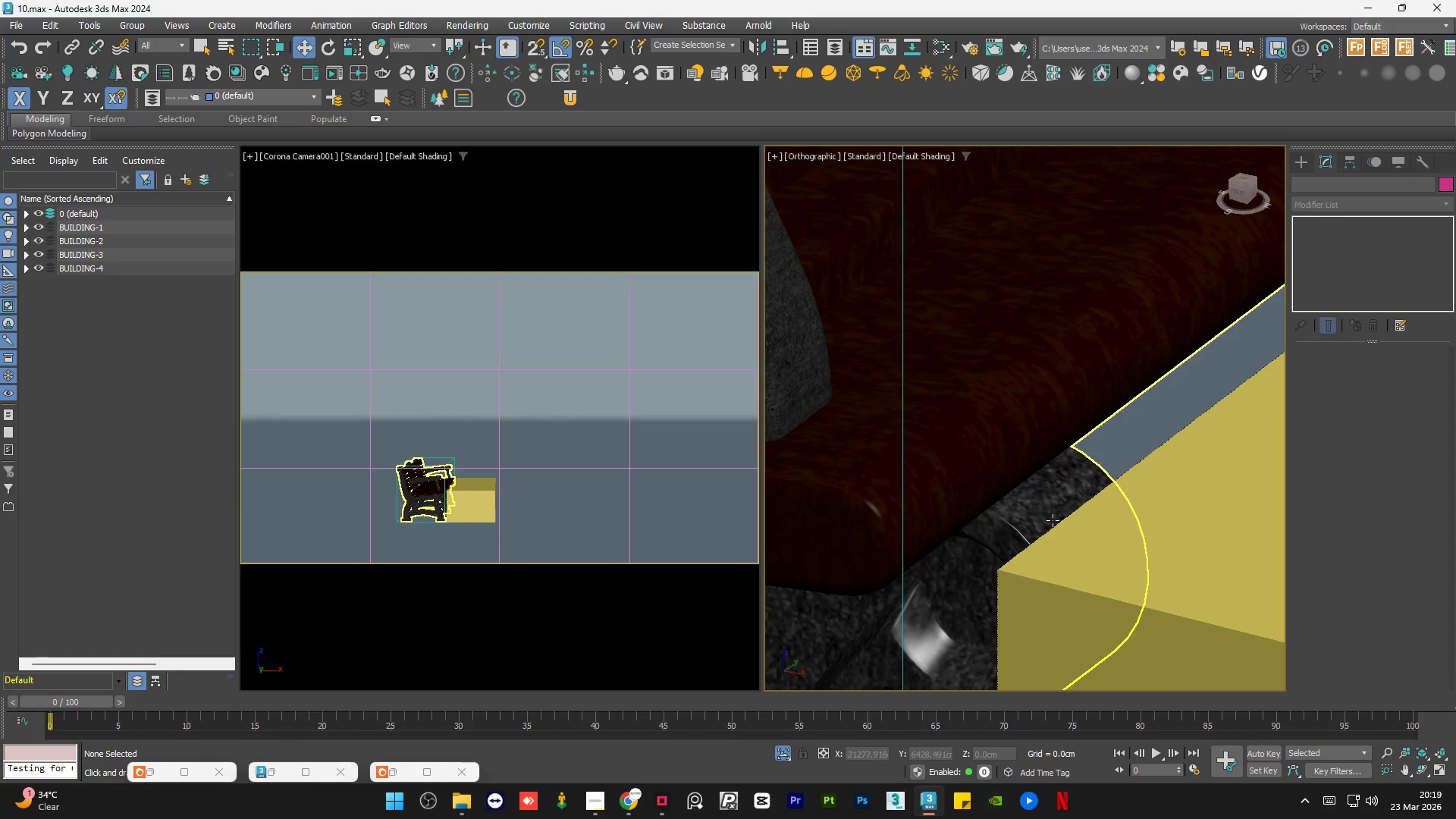 
left_click([951, 551])
 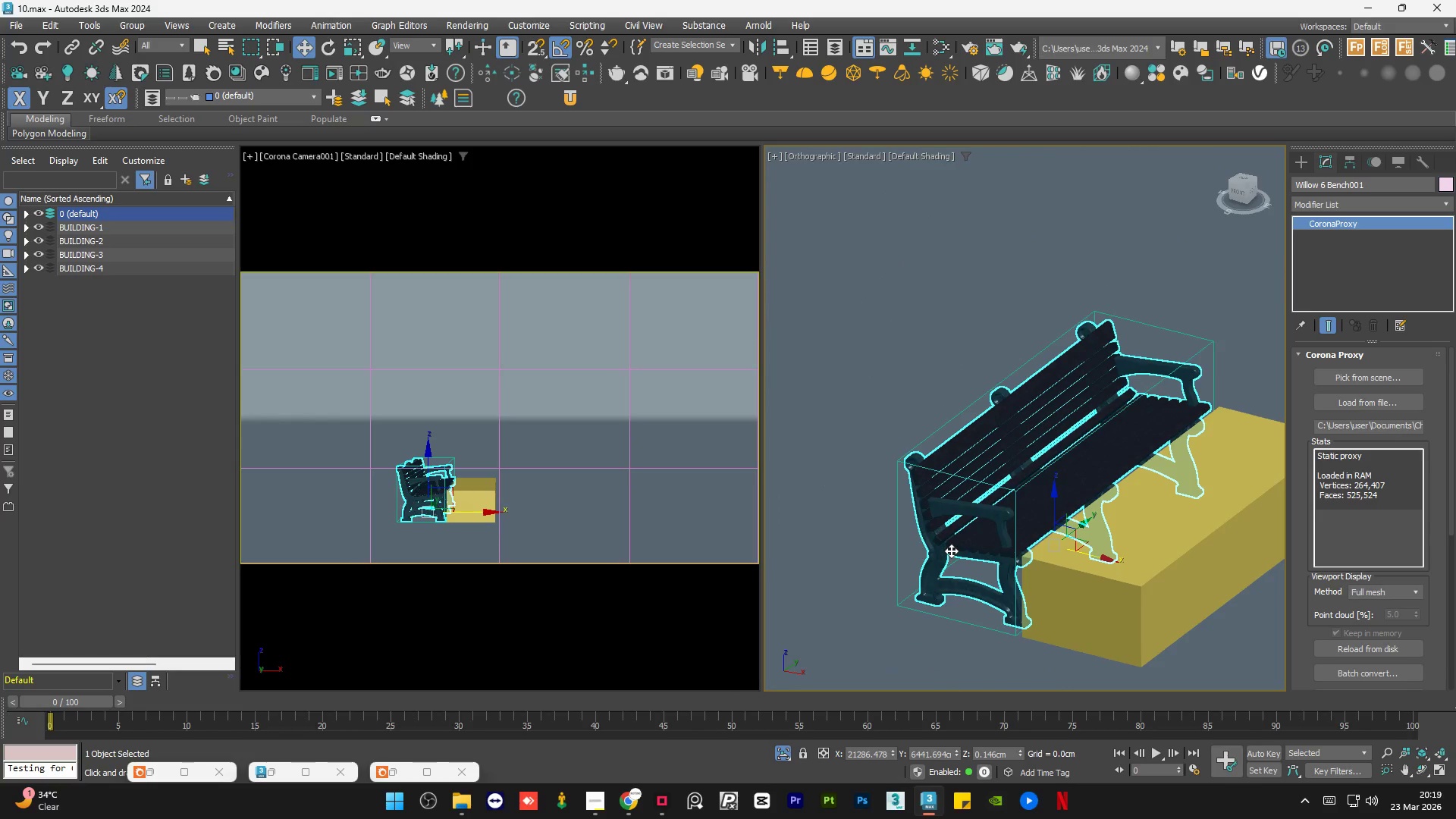 
scroll: coordinate [946, 554], scroll_direction: down, amount: 8.0
 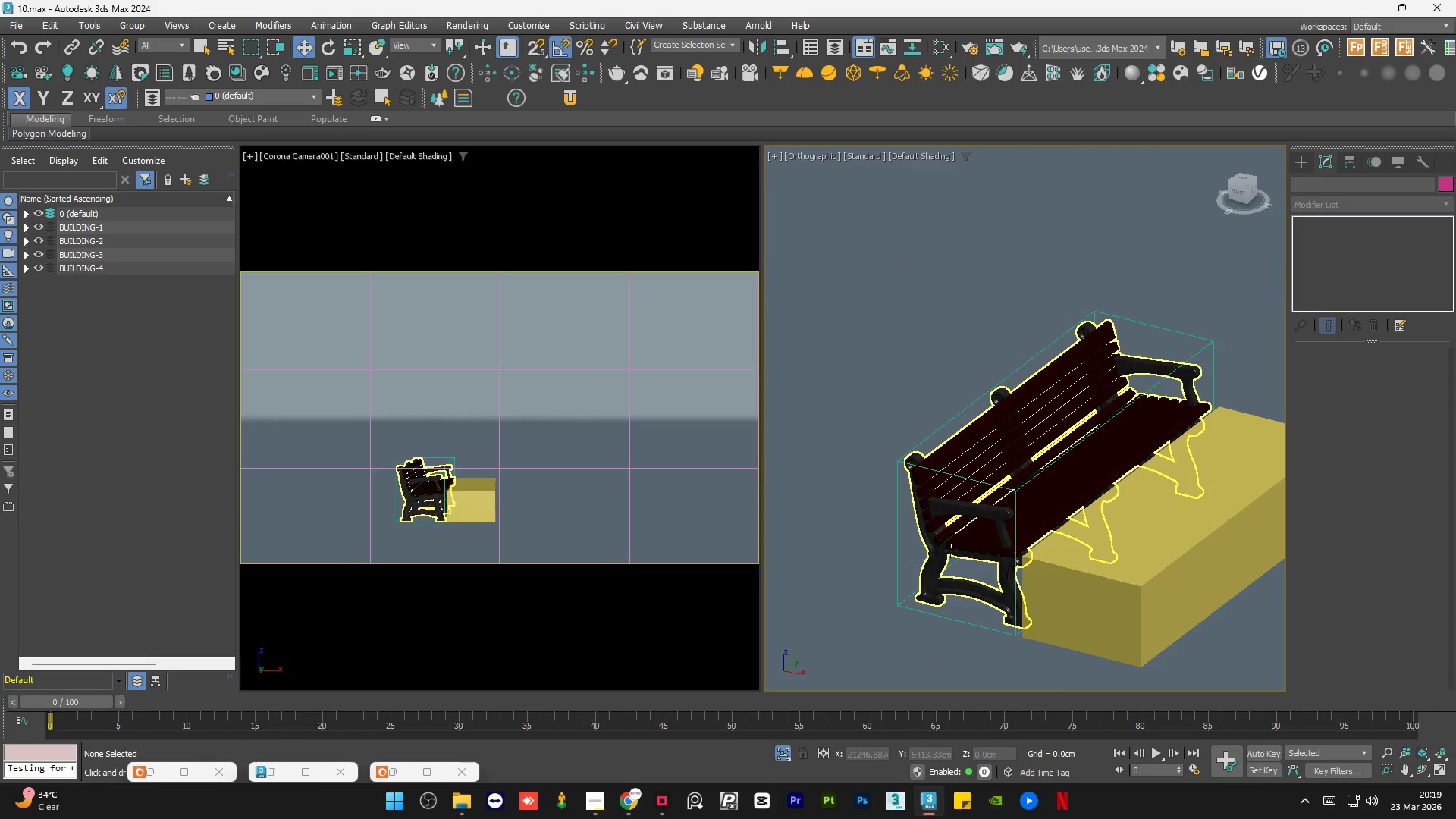 
key(Delete)
 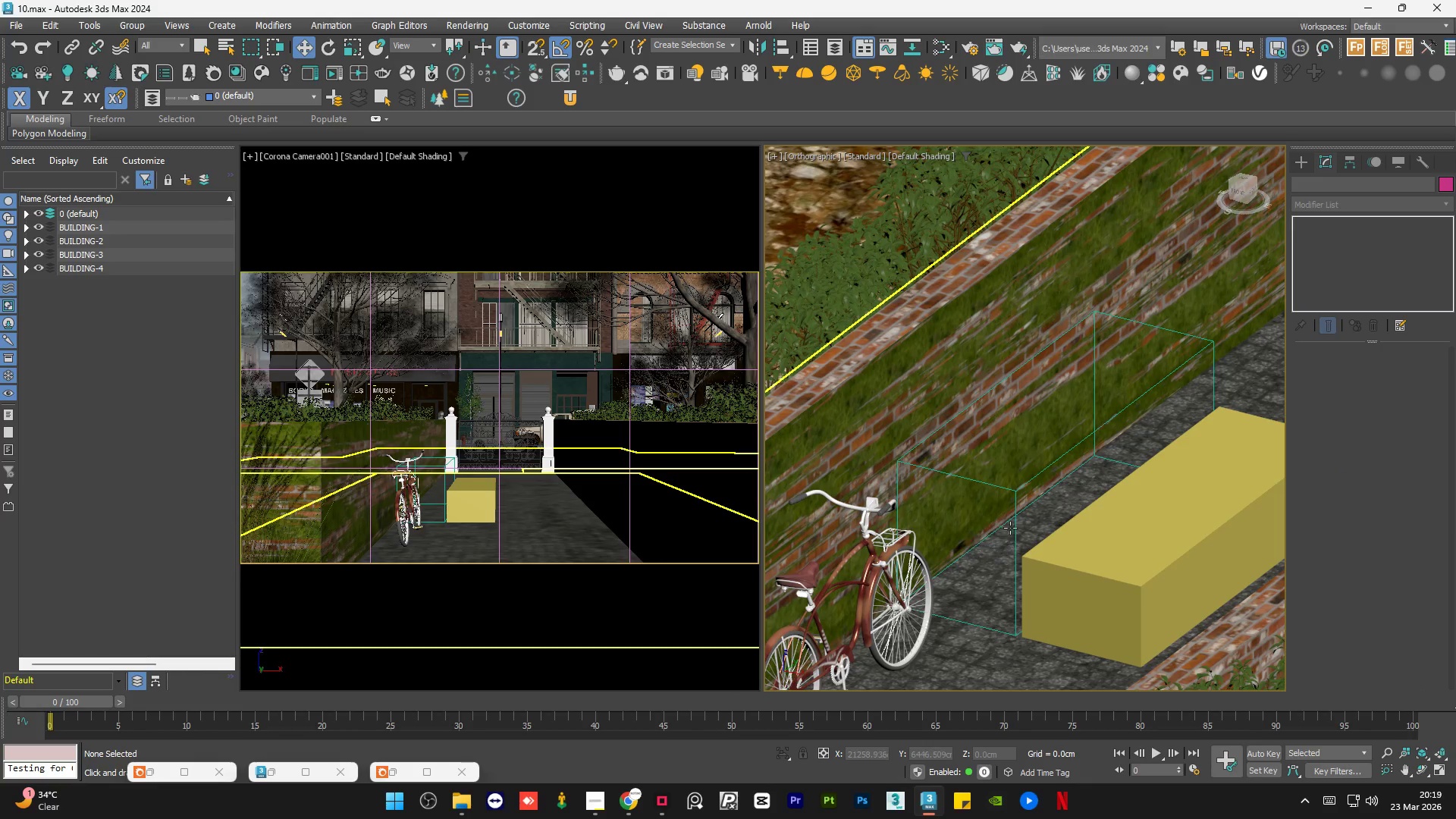 
left_click([1015, 522])
 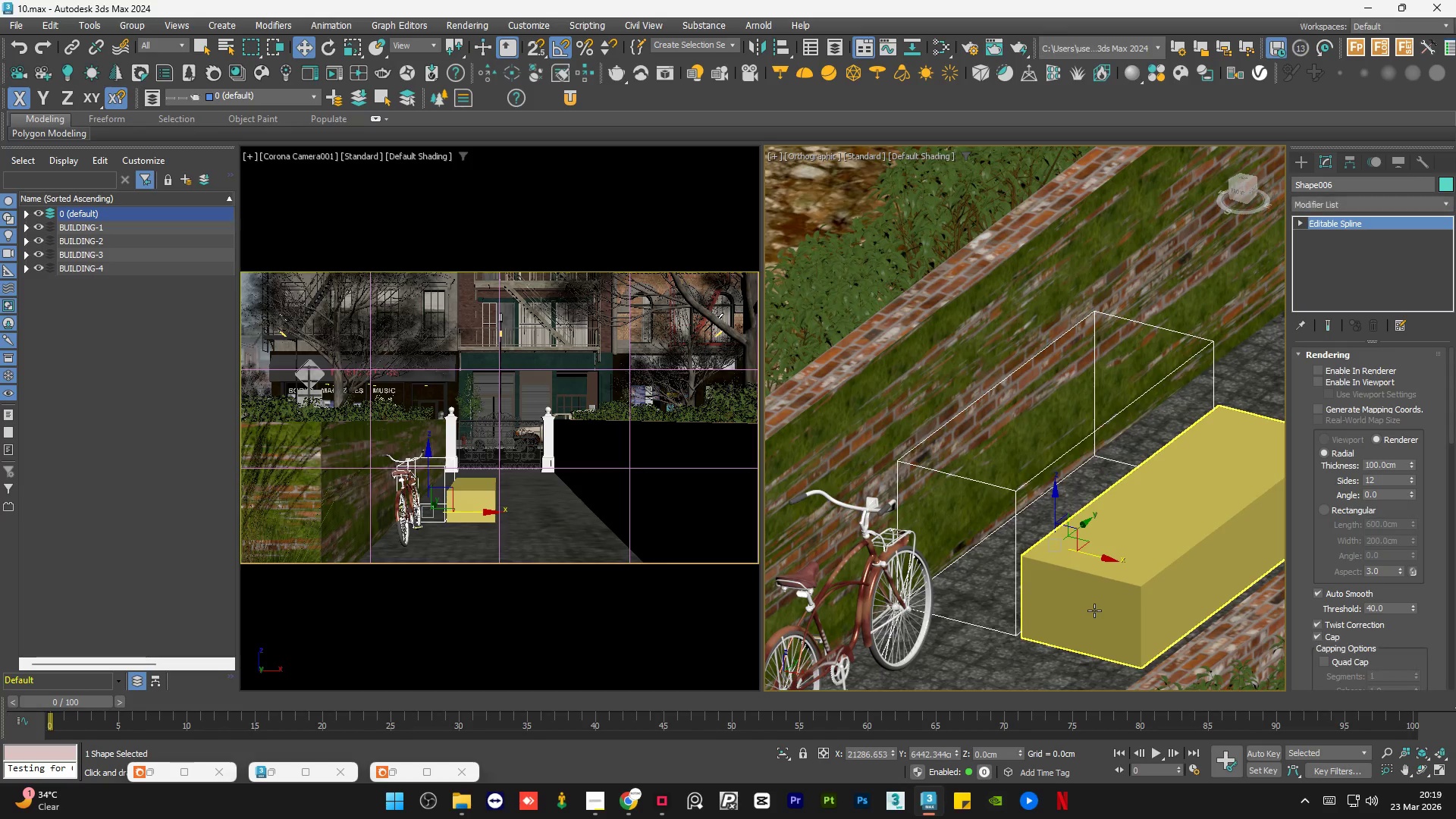 
hold_key(key=ControlLeft, duration=0.5)
left_click([1094, 610])
 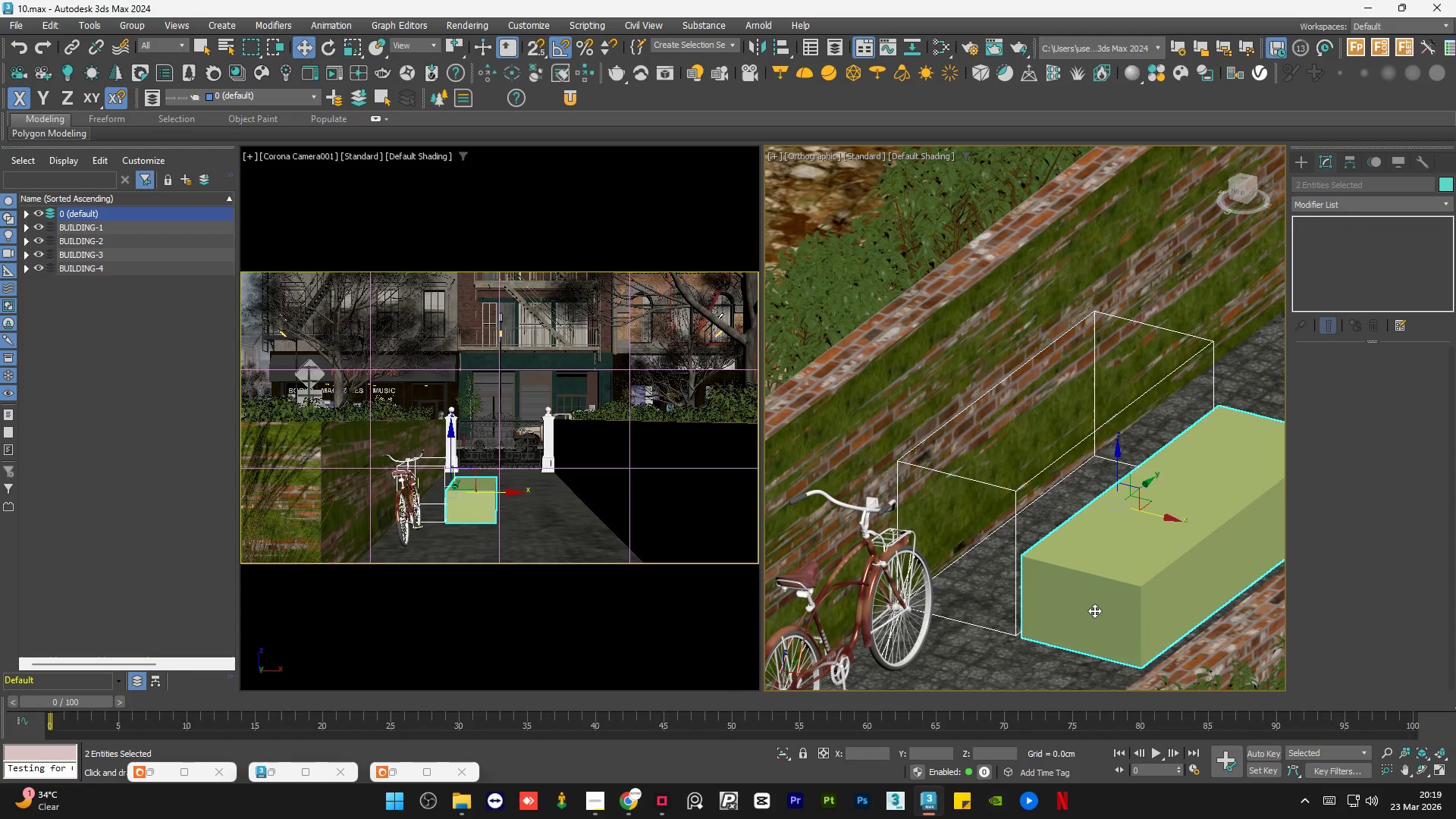 
key(Alt+Q)
 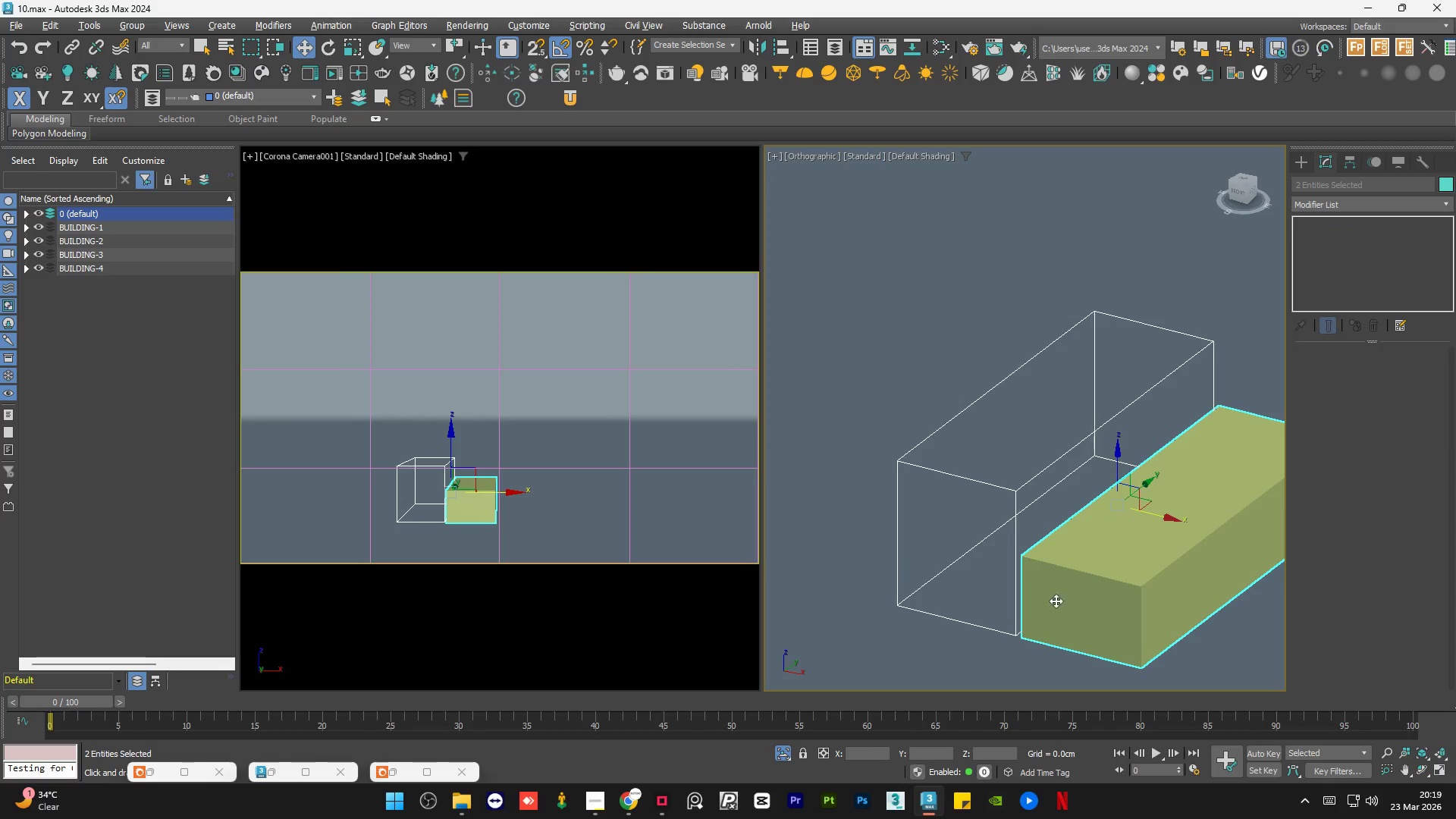 
hold_key(key=AltLeft, duration=0.61)
 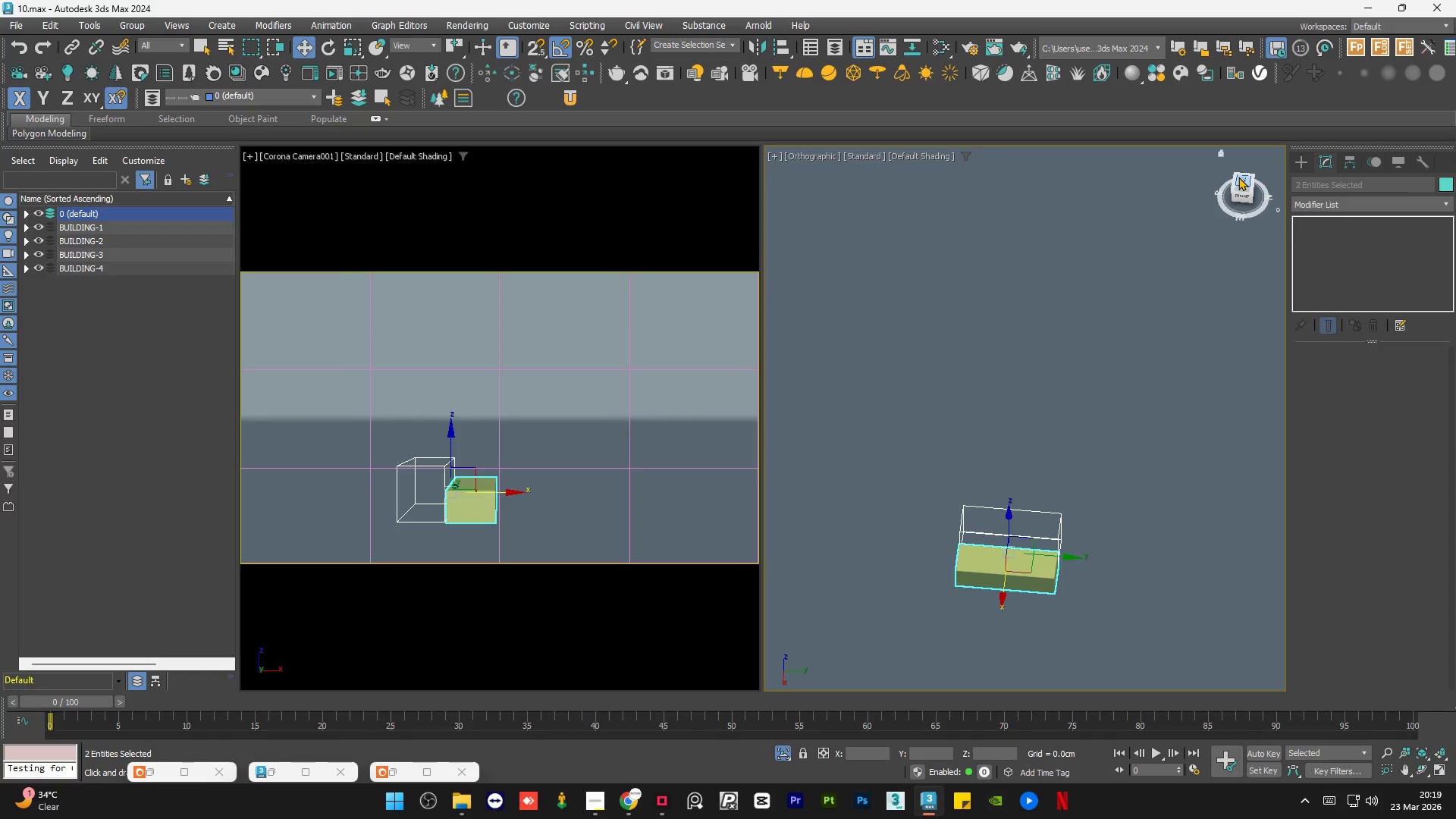 
scroll: coordinate [962, 563], scroll_direction: down, amount: 4.0
 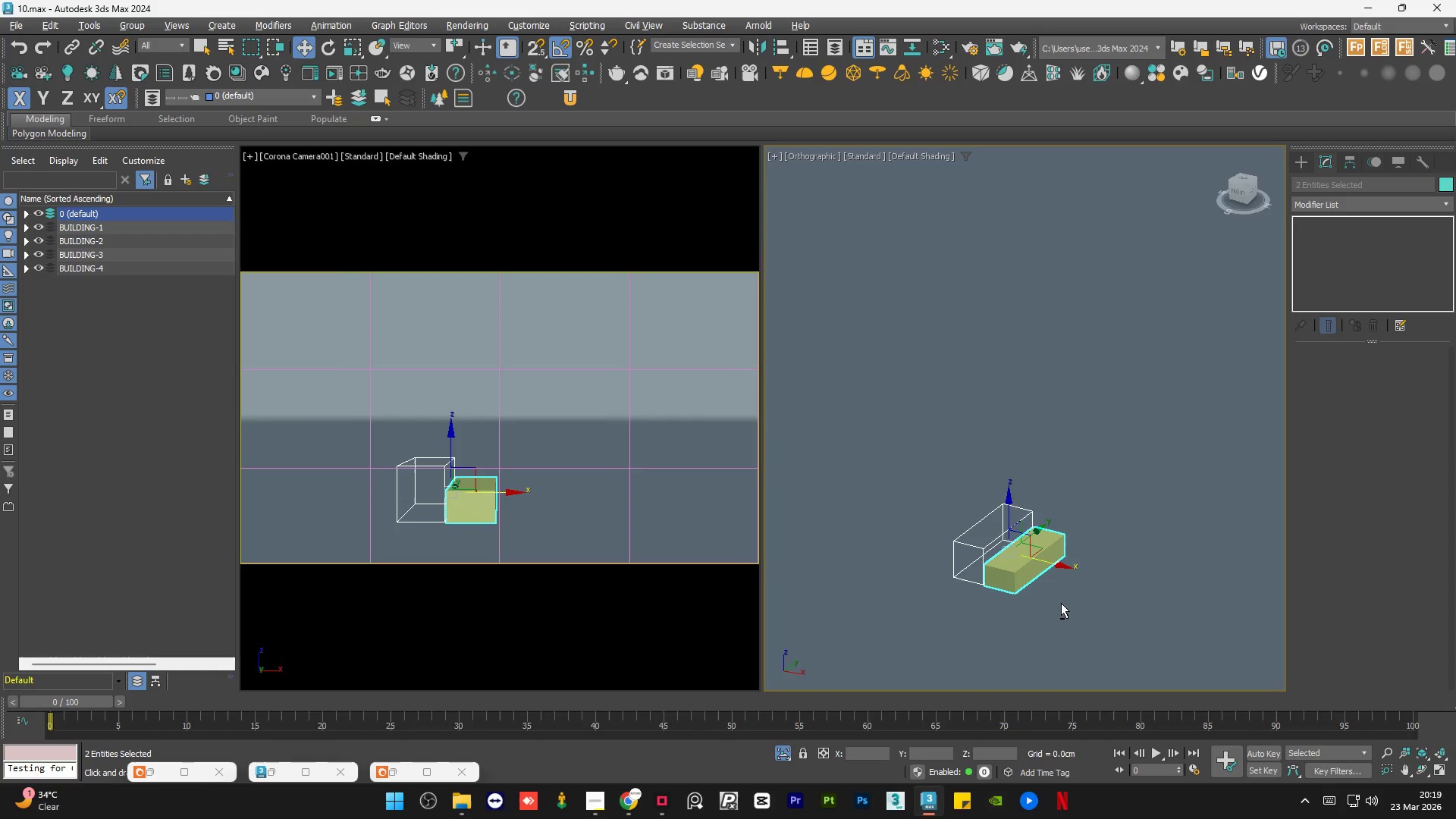 
left_click([1238, 177])
 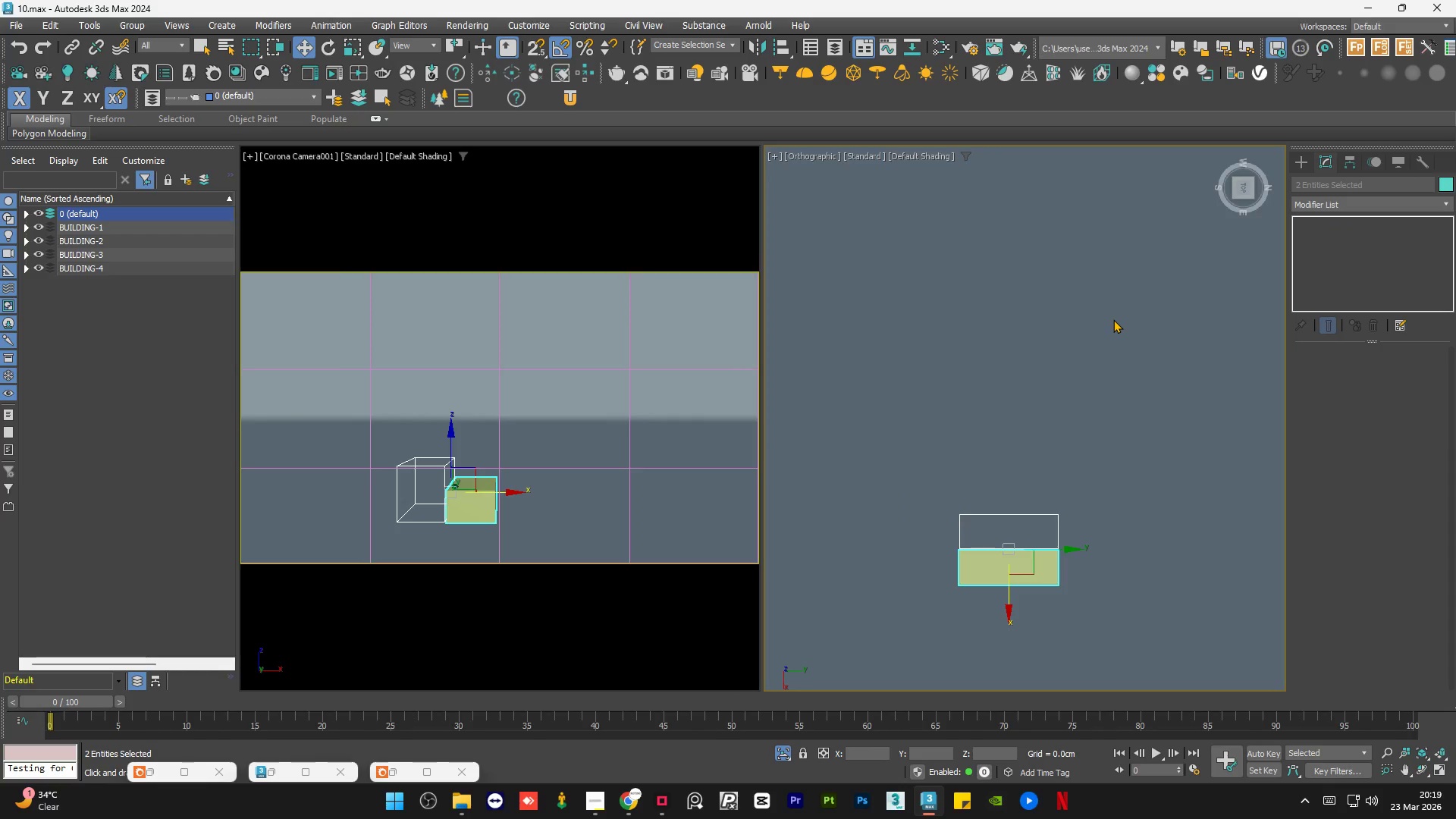 
key(Z)
 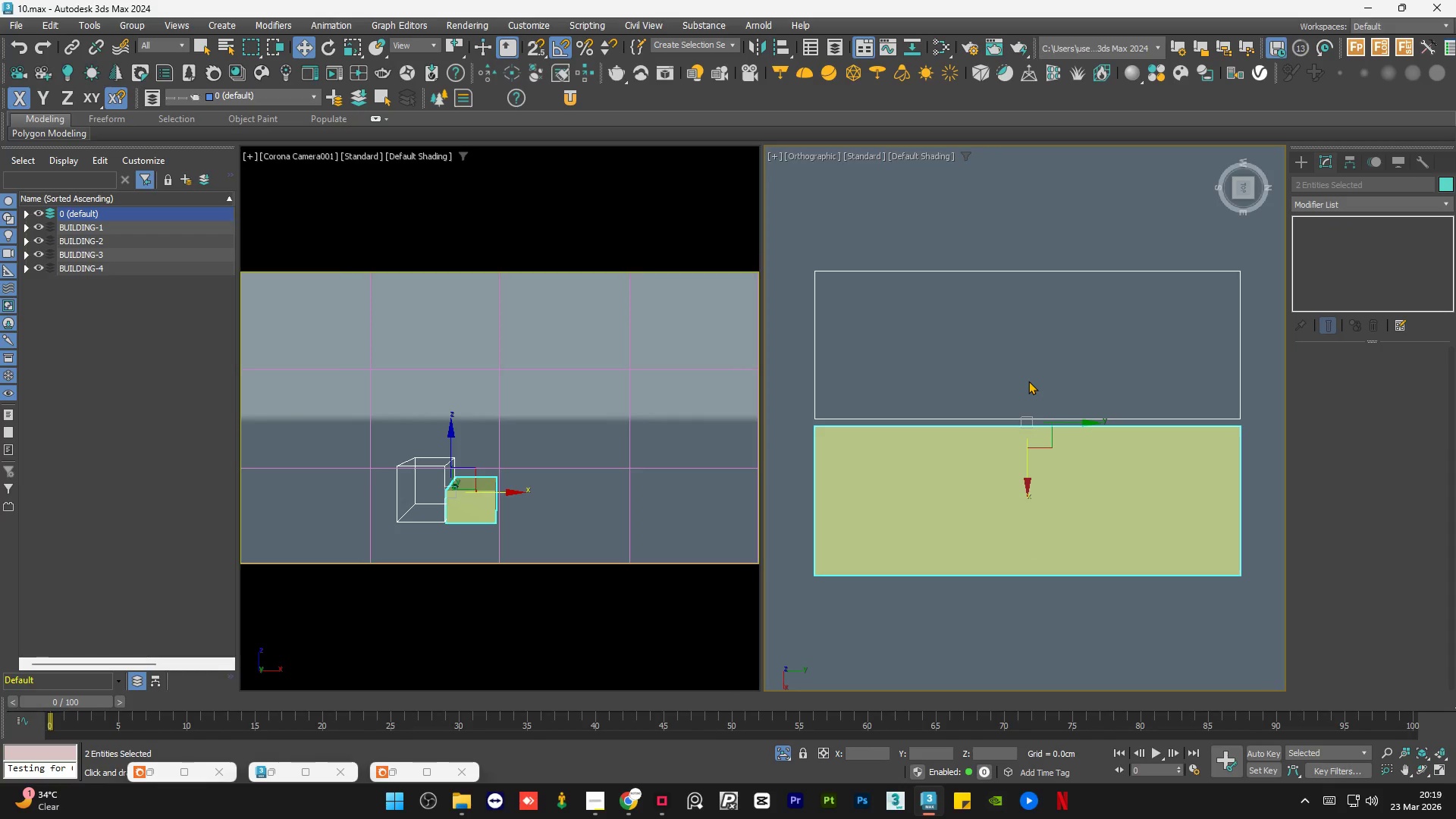 
scroll: coordinate [1024, 384], scroll_direction: down, amount: 1.0
 